 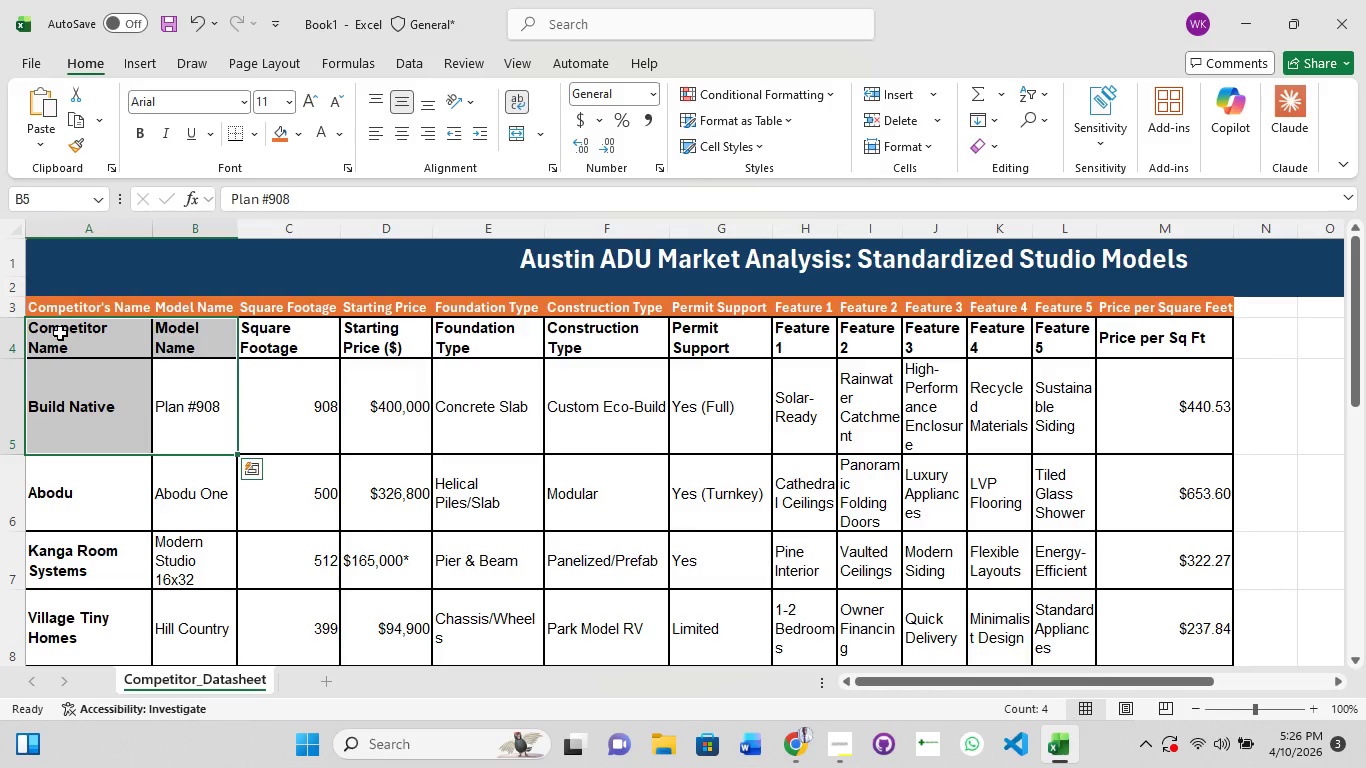 
key(Shift+ShiftLeft)
 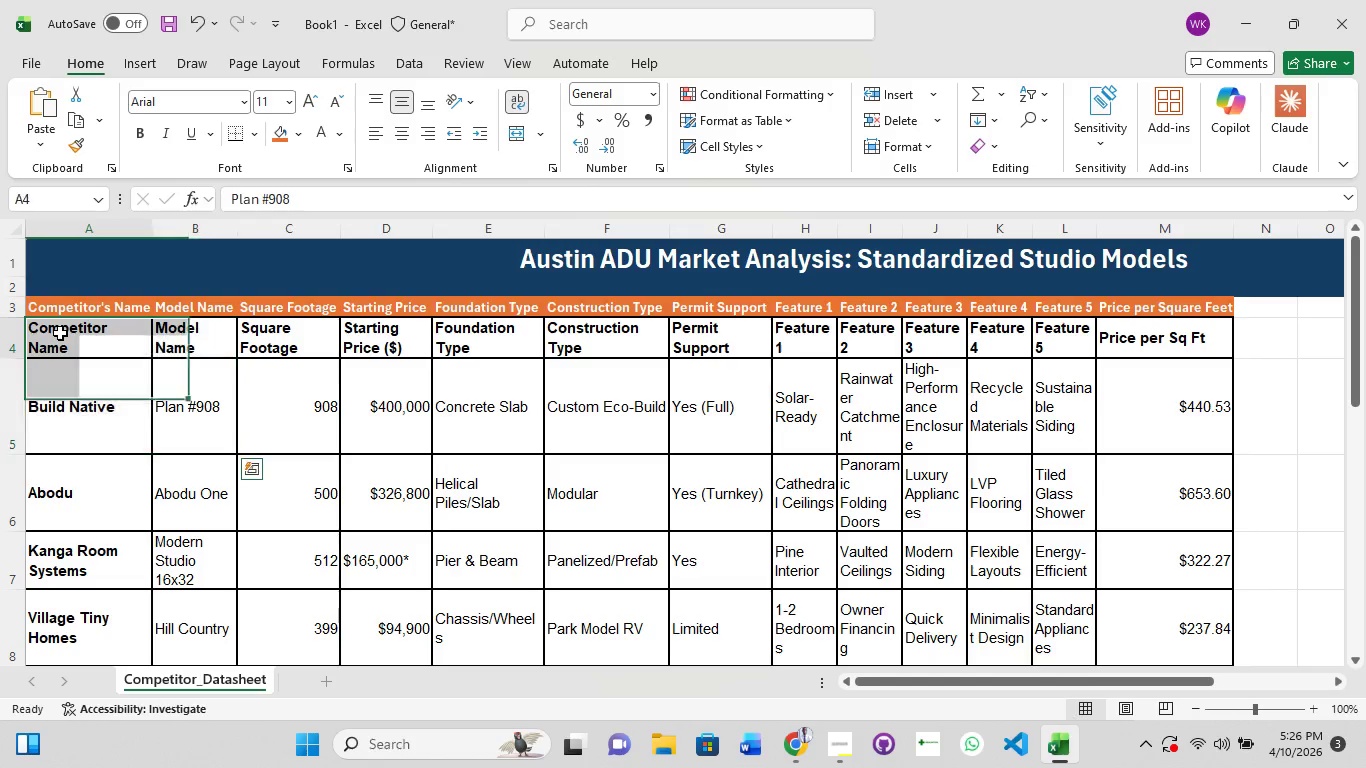 
left_click([60, 333])
 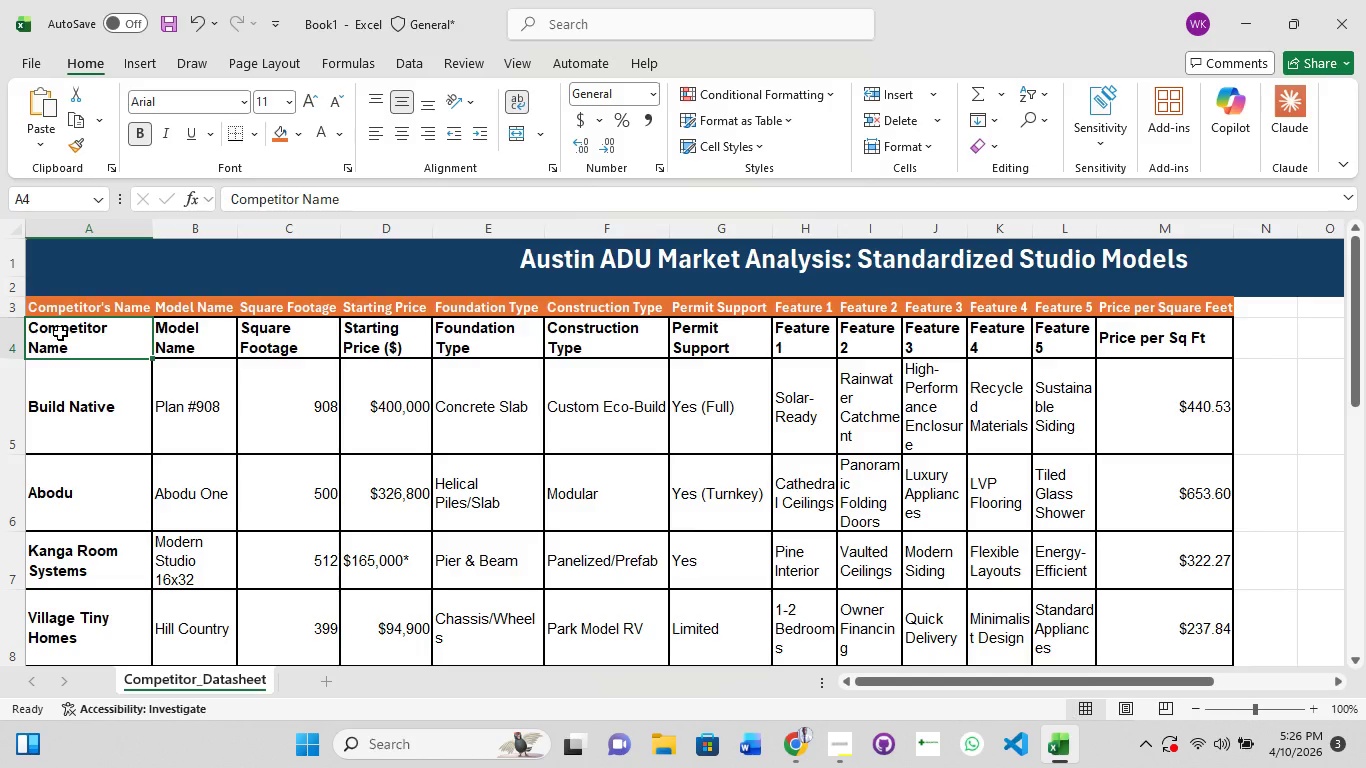 
key(Backspace)
 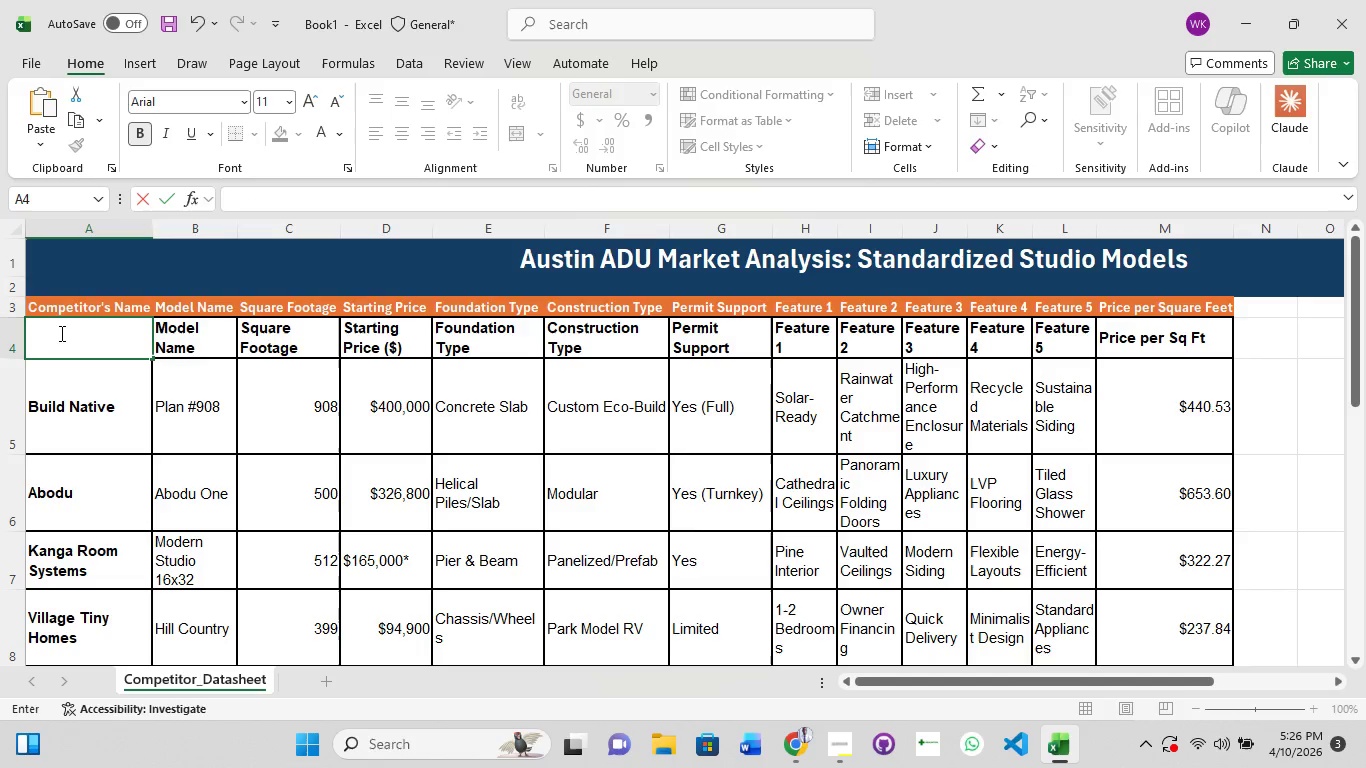 
key(Backspace)
 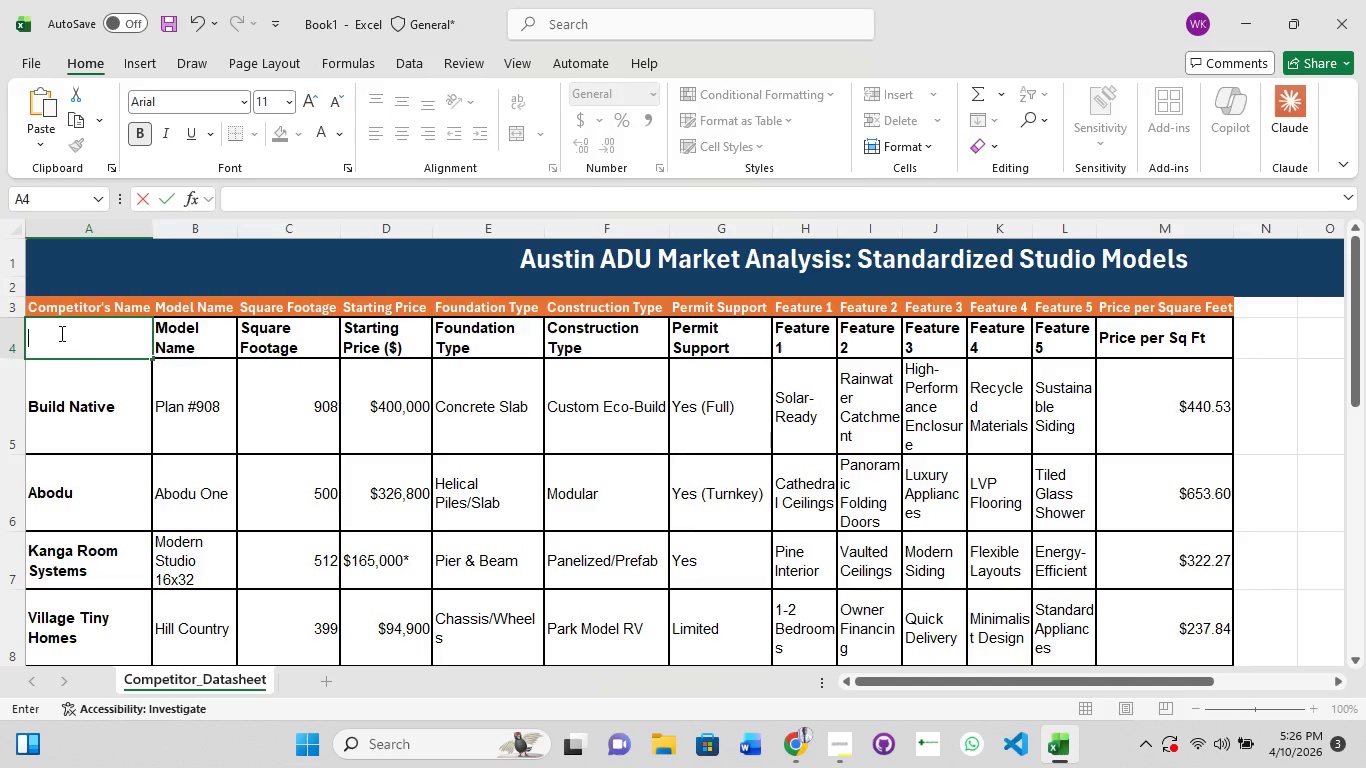 
key(Backspace)
 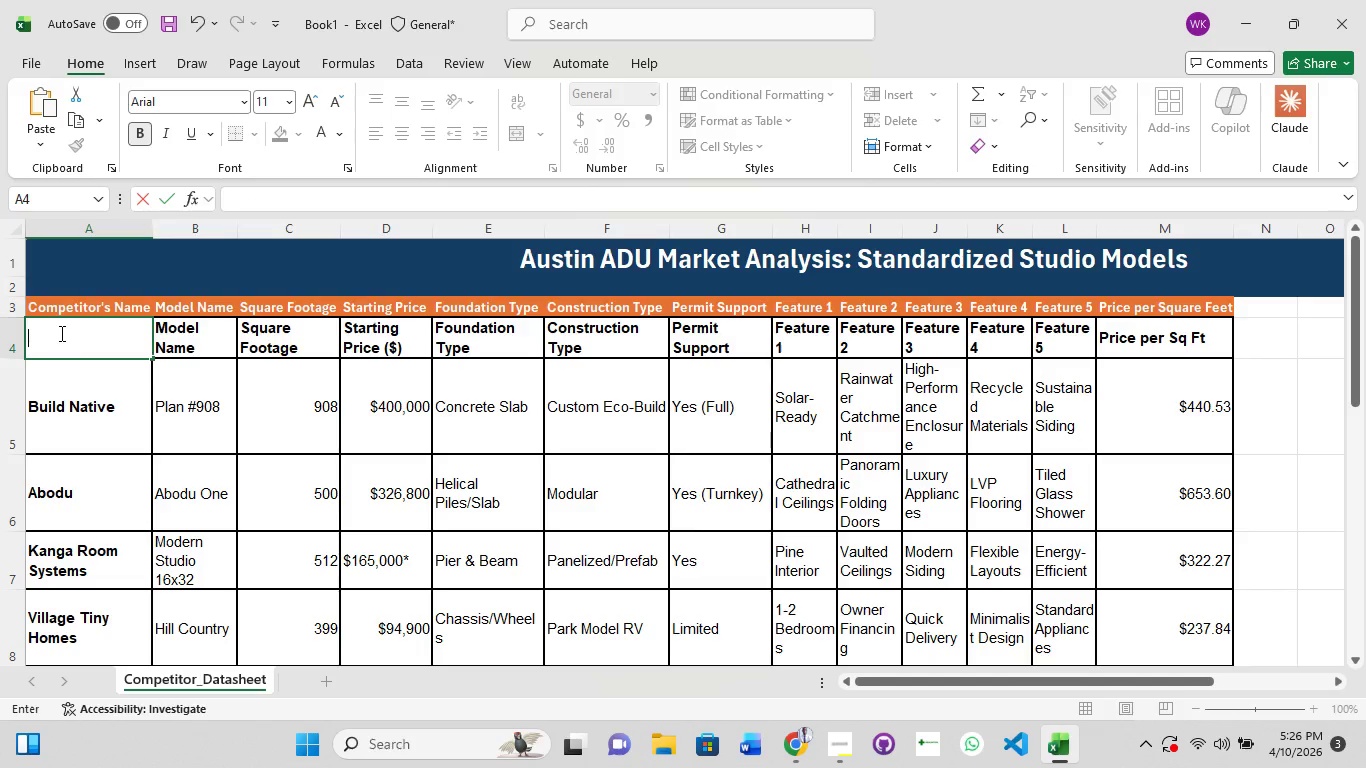 
key(Backspace)
 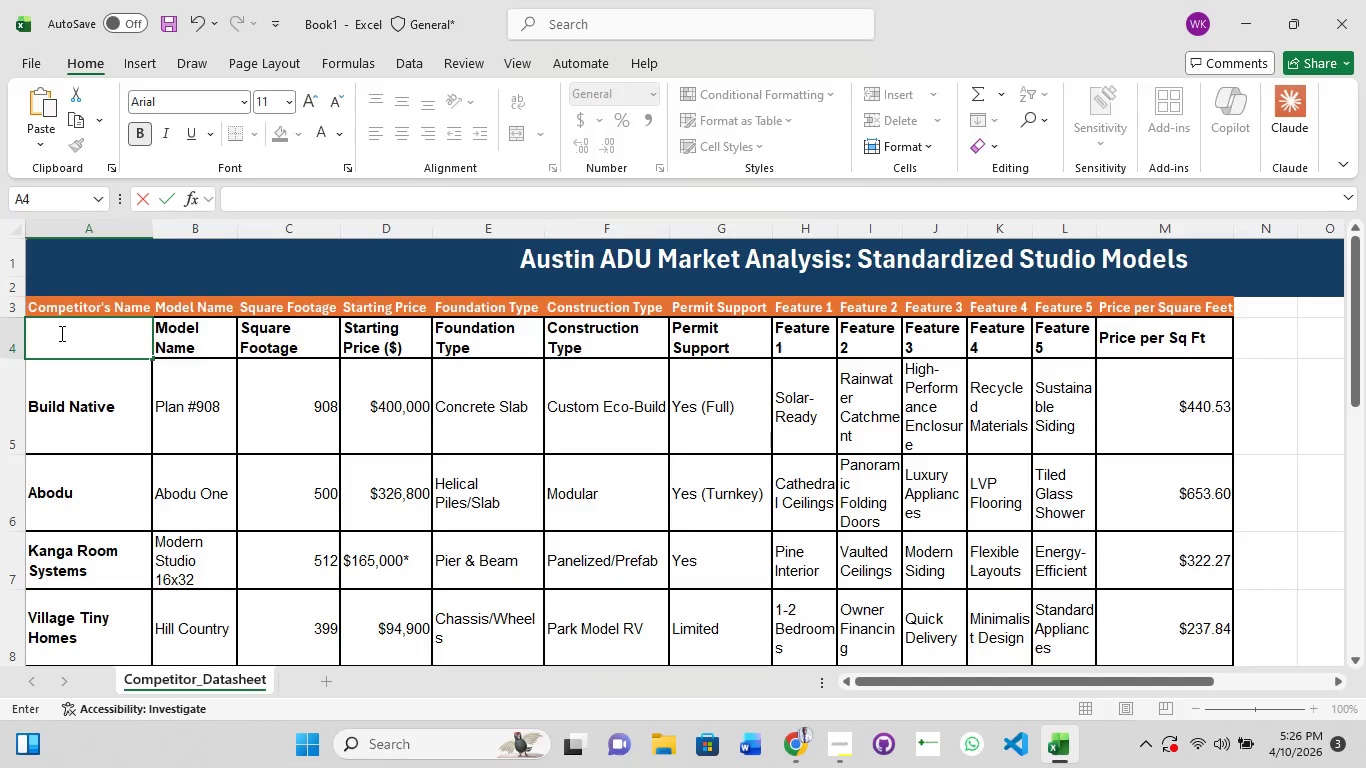 
key(Backspace)
 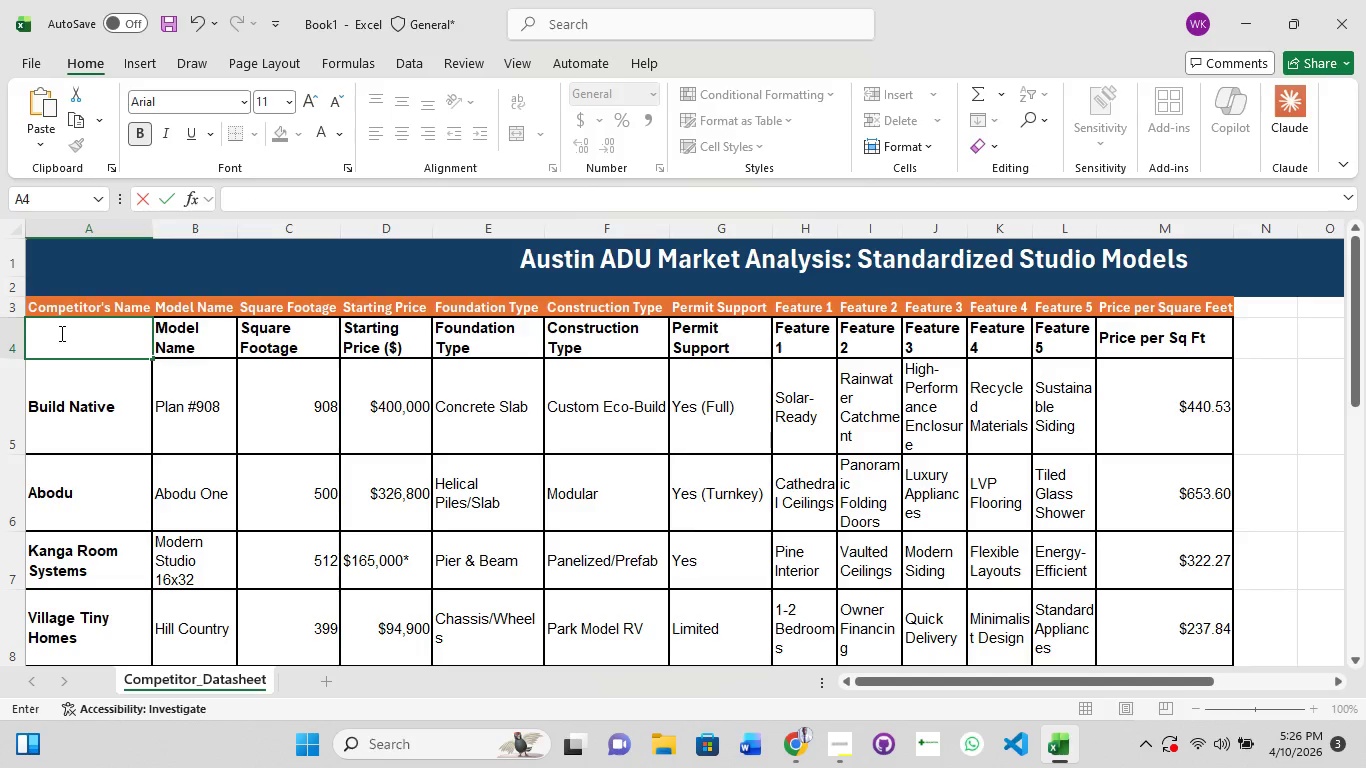 
key(Backspace)
 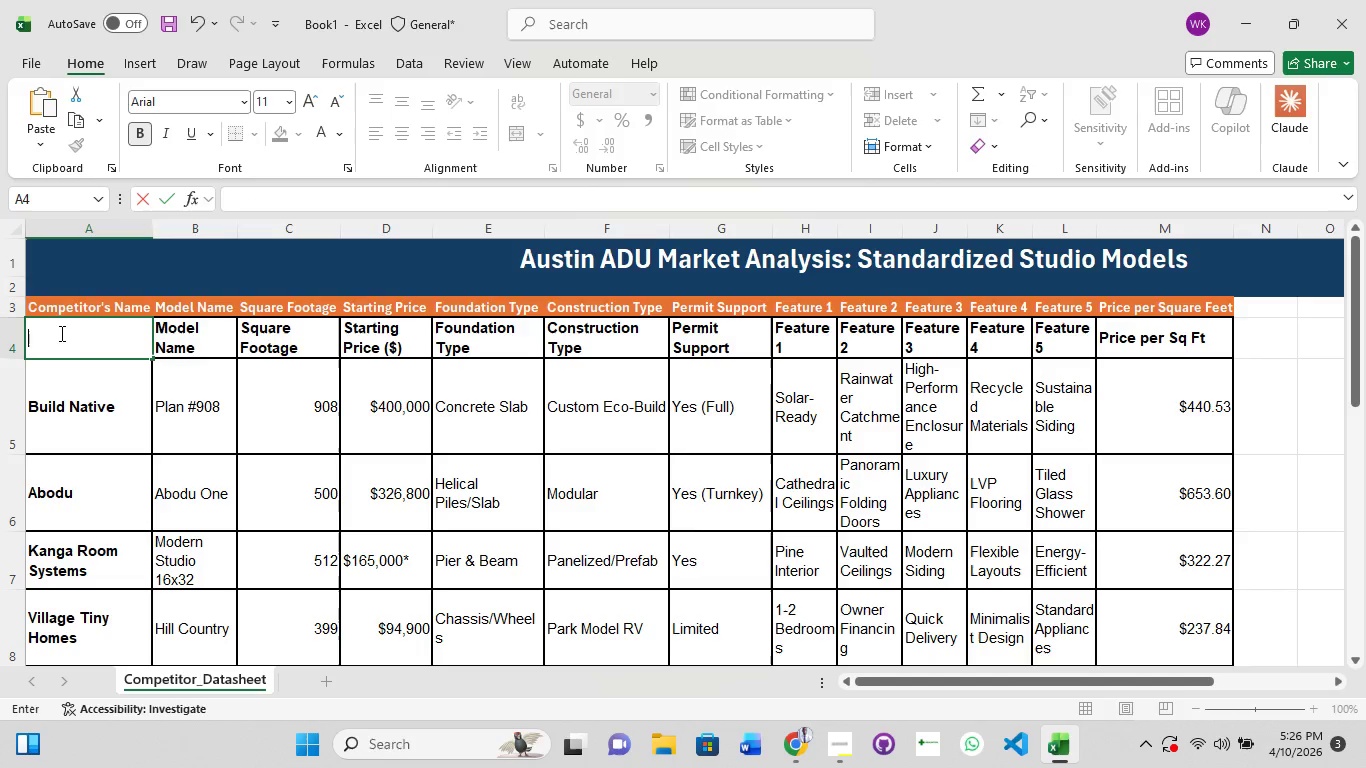 
key(Backspace)
 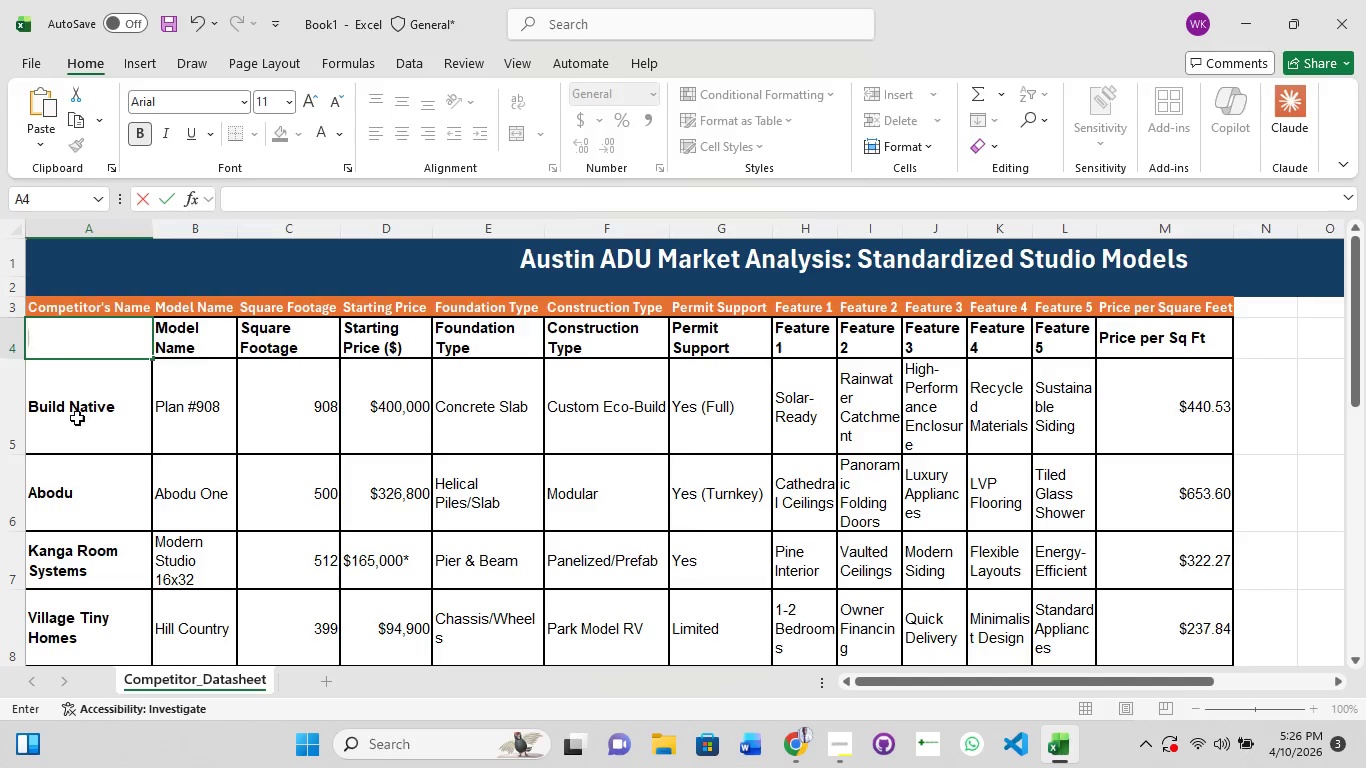 
left_click([81, 416])
 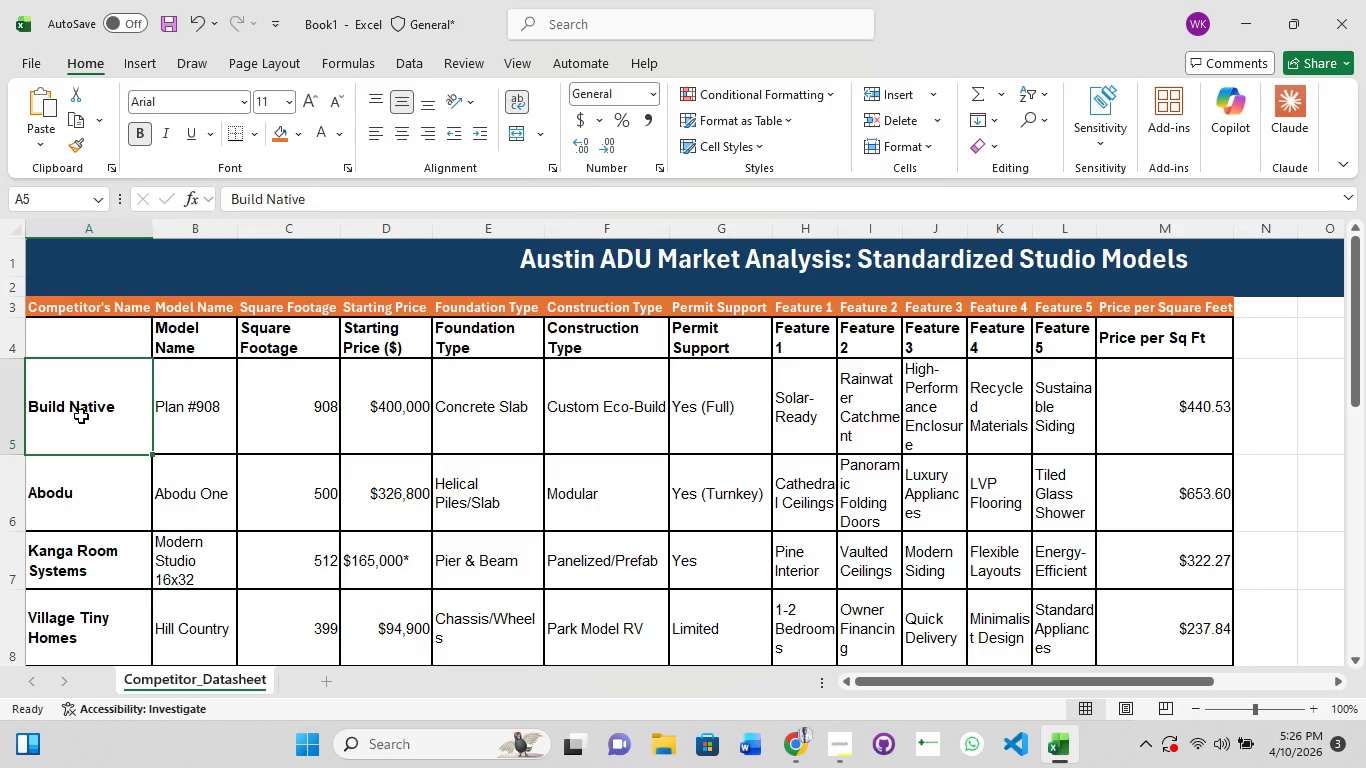 
key(Control+Z)
 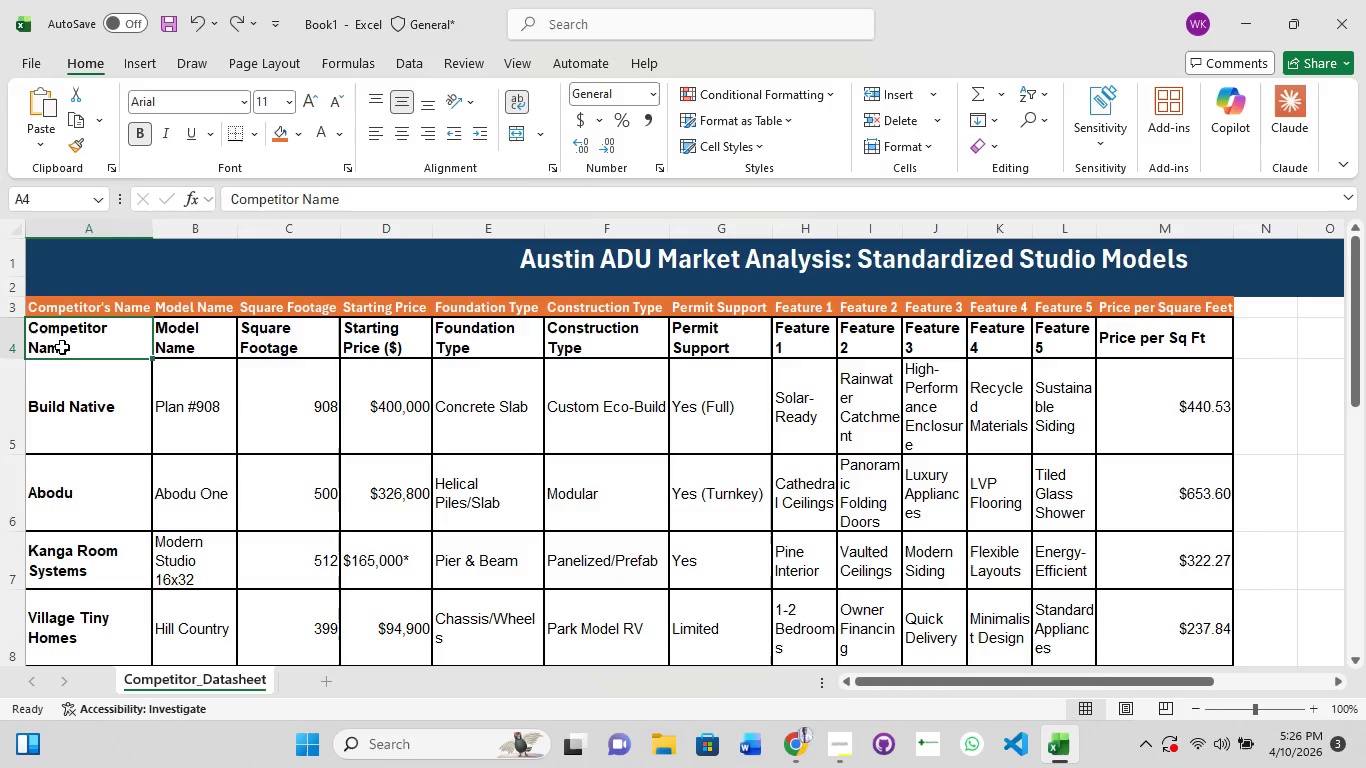 
hold_key(key=ShiftLeft, duration=1.5)
left_click([62, 347])
 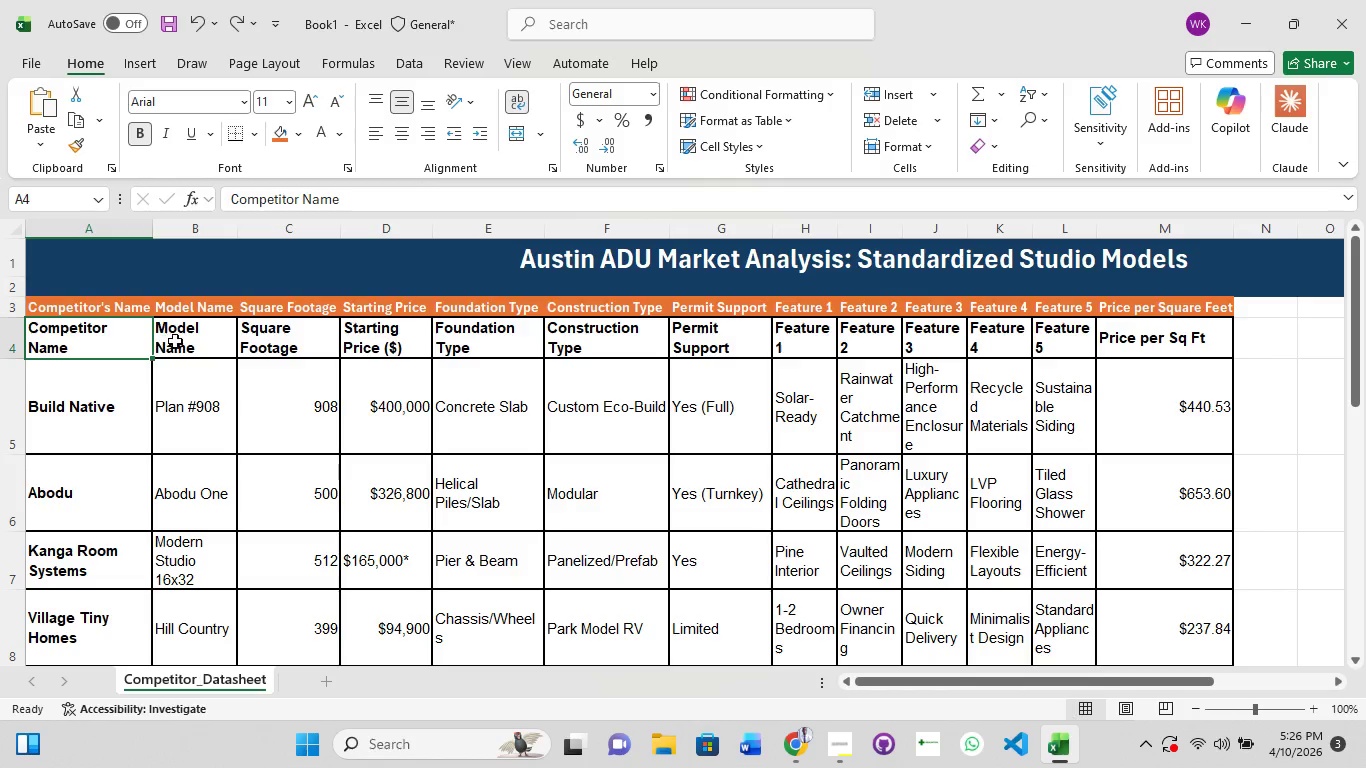 
left_click([178, 341])
 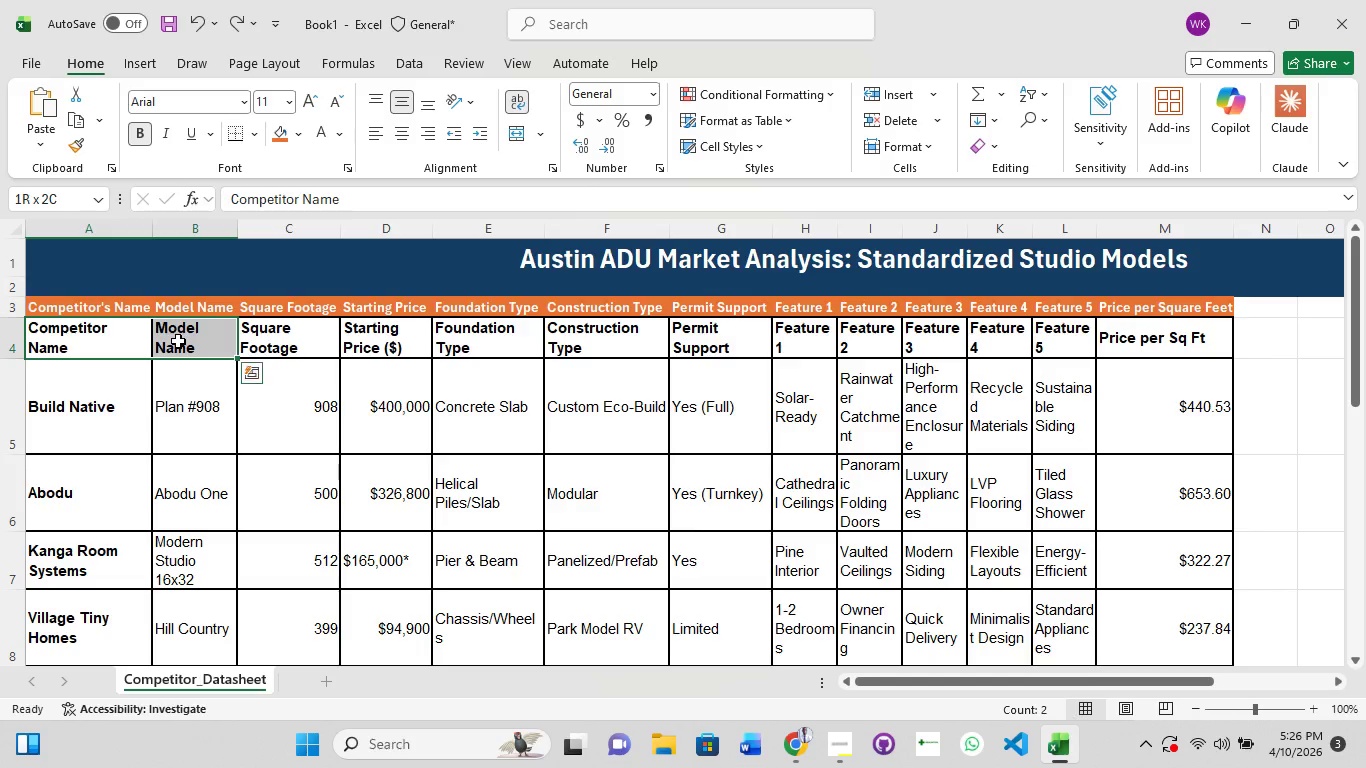 
hold_key(key=ShiftLeft, duration=1.5)
left_click([84, 337])
 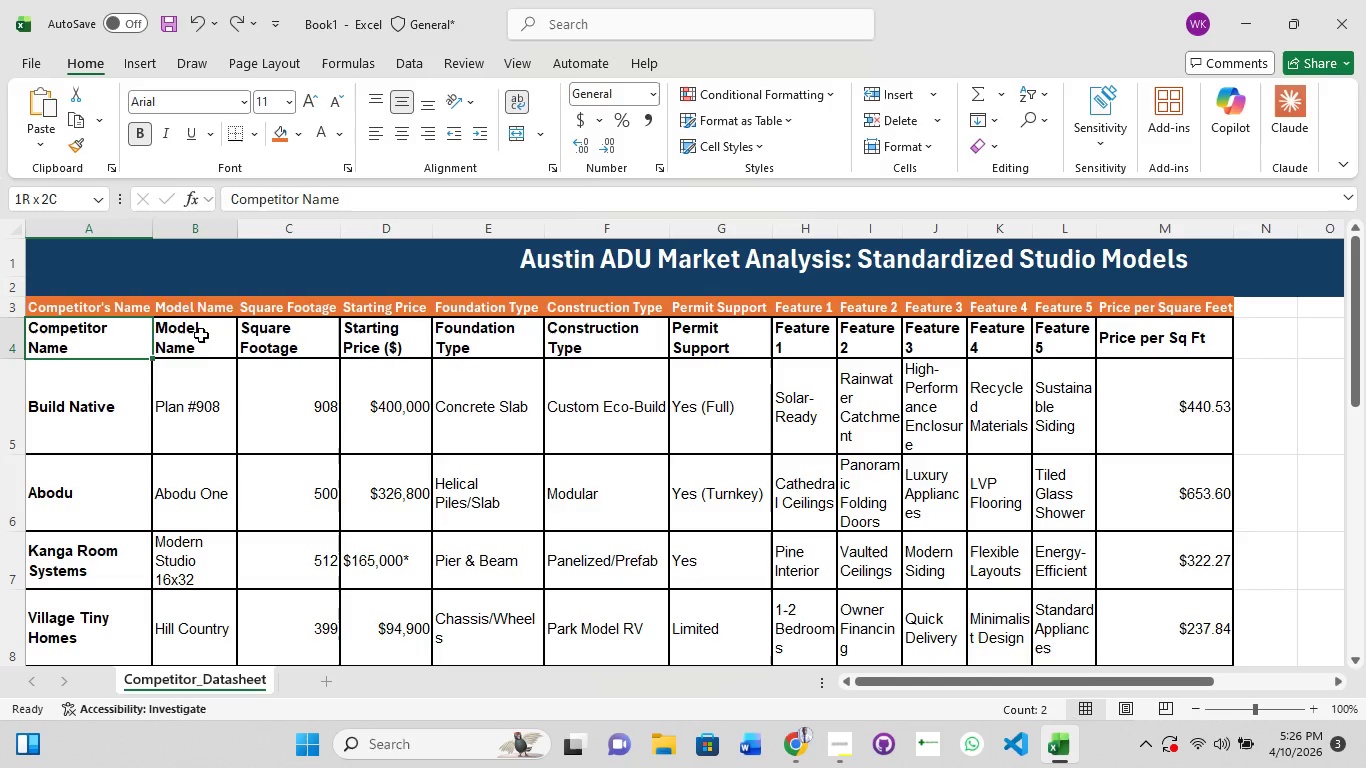 
left_click([201, 335])
 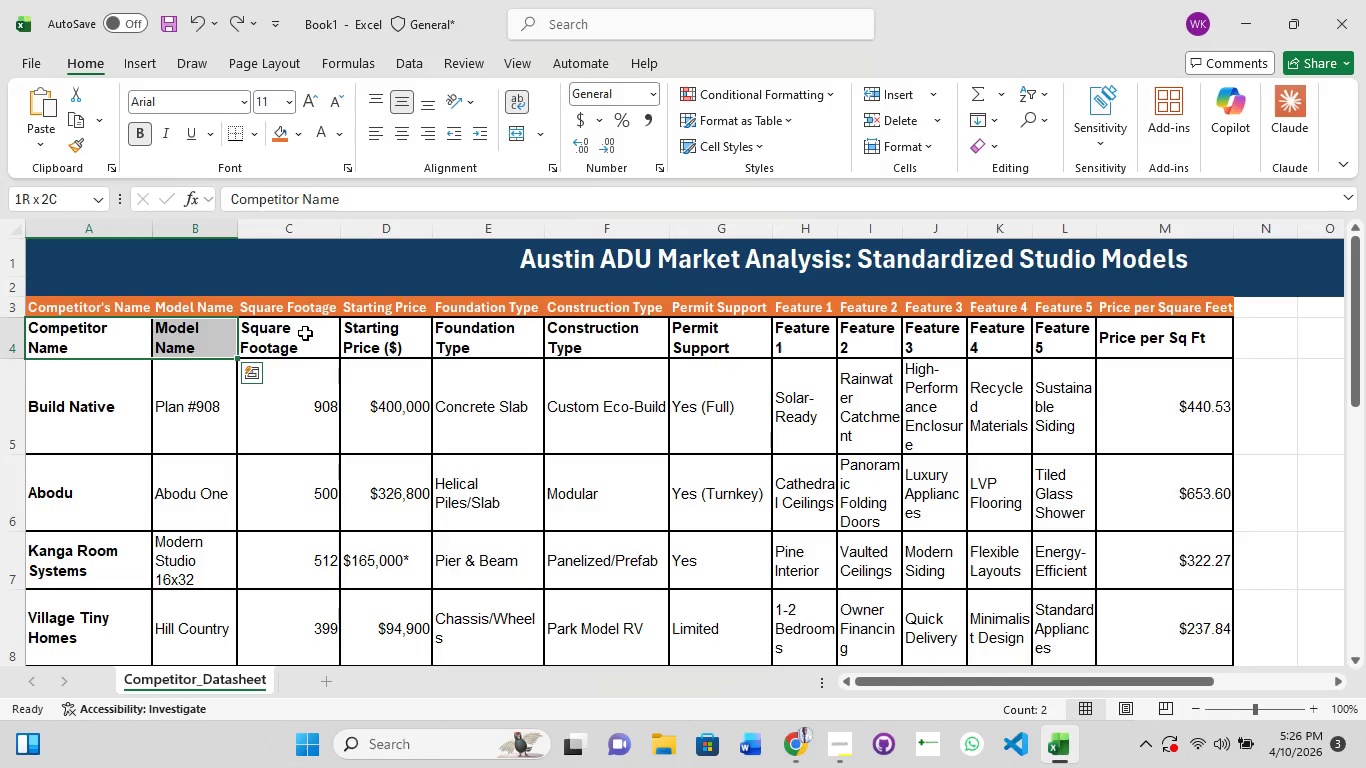 
hold_key(key=ShiftLeft, duration=1.51)
left_click([305, 333])
 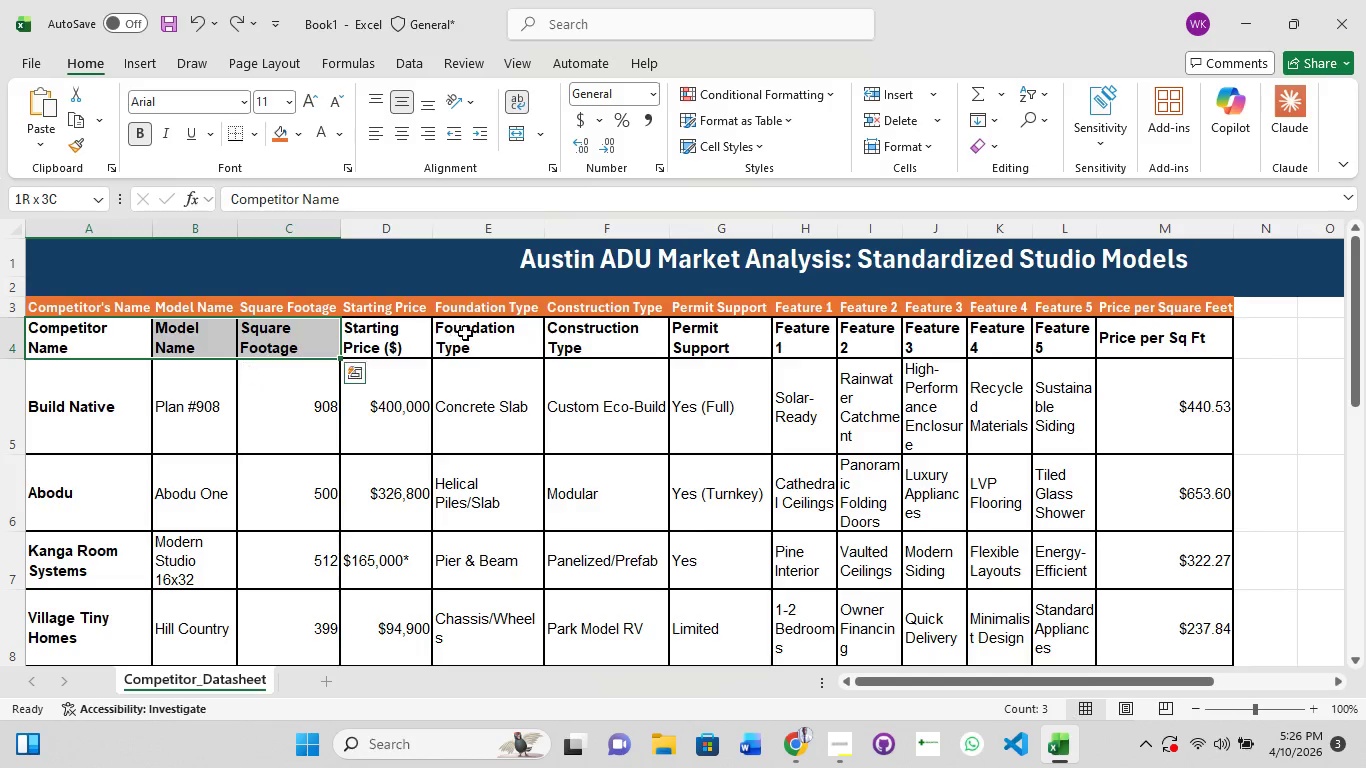 
left_click_drag(start_coordinate=[465, 333], to_coordinate=[500, 333])
 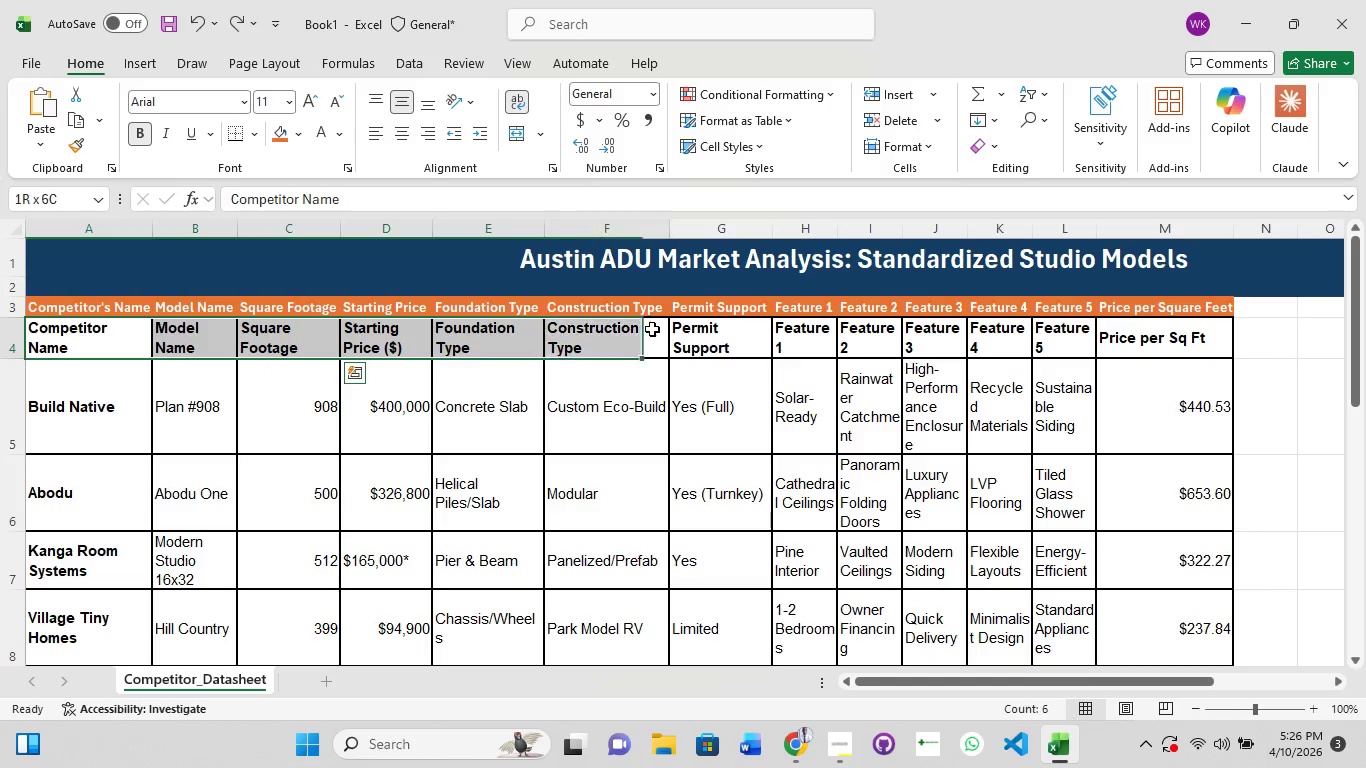 
left_click_drag(start_coordinate=[649, 330], to_coordinate=[654, 329])
 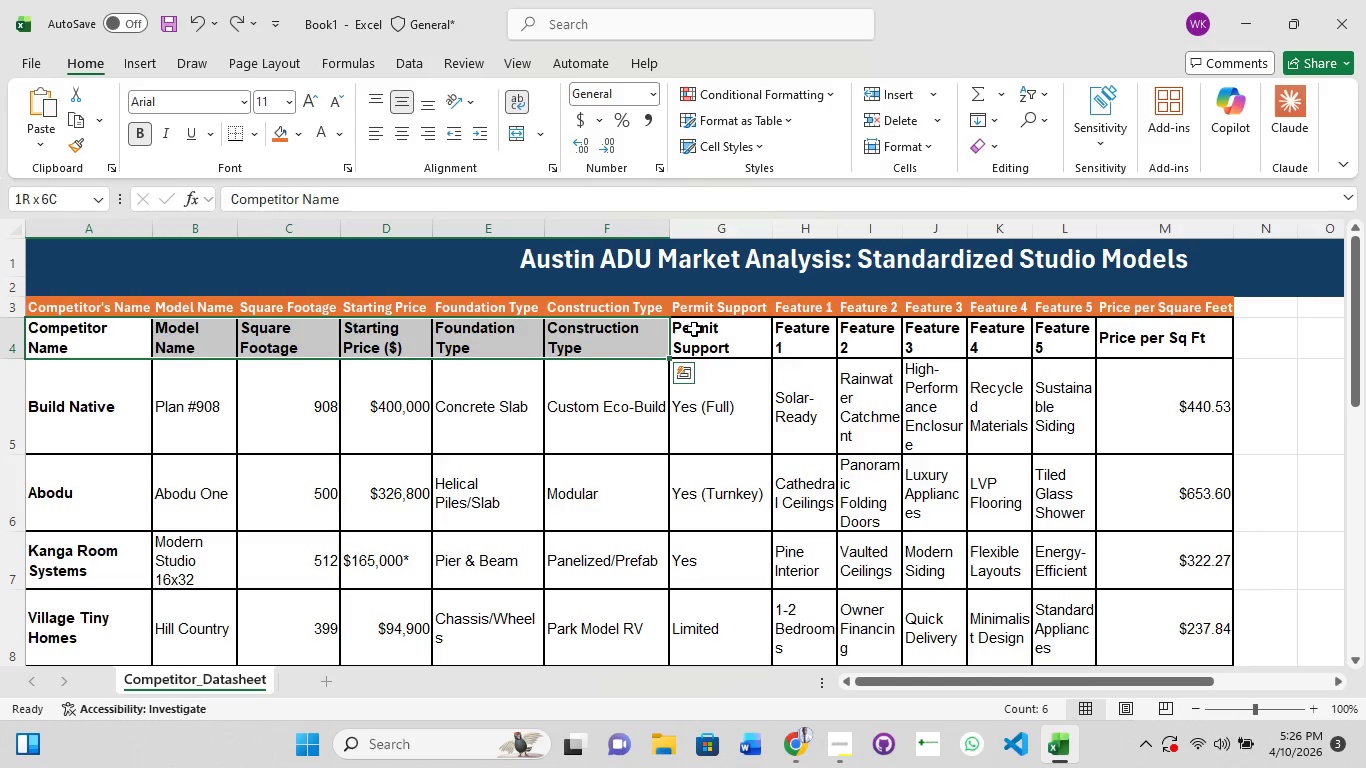 
left_click_drag(start_coordinate=[695, 329], to_coordinate=[759, 329])
 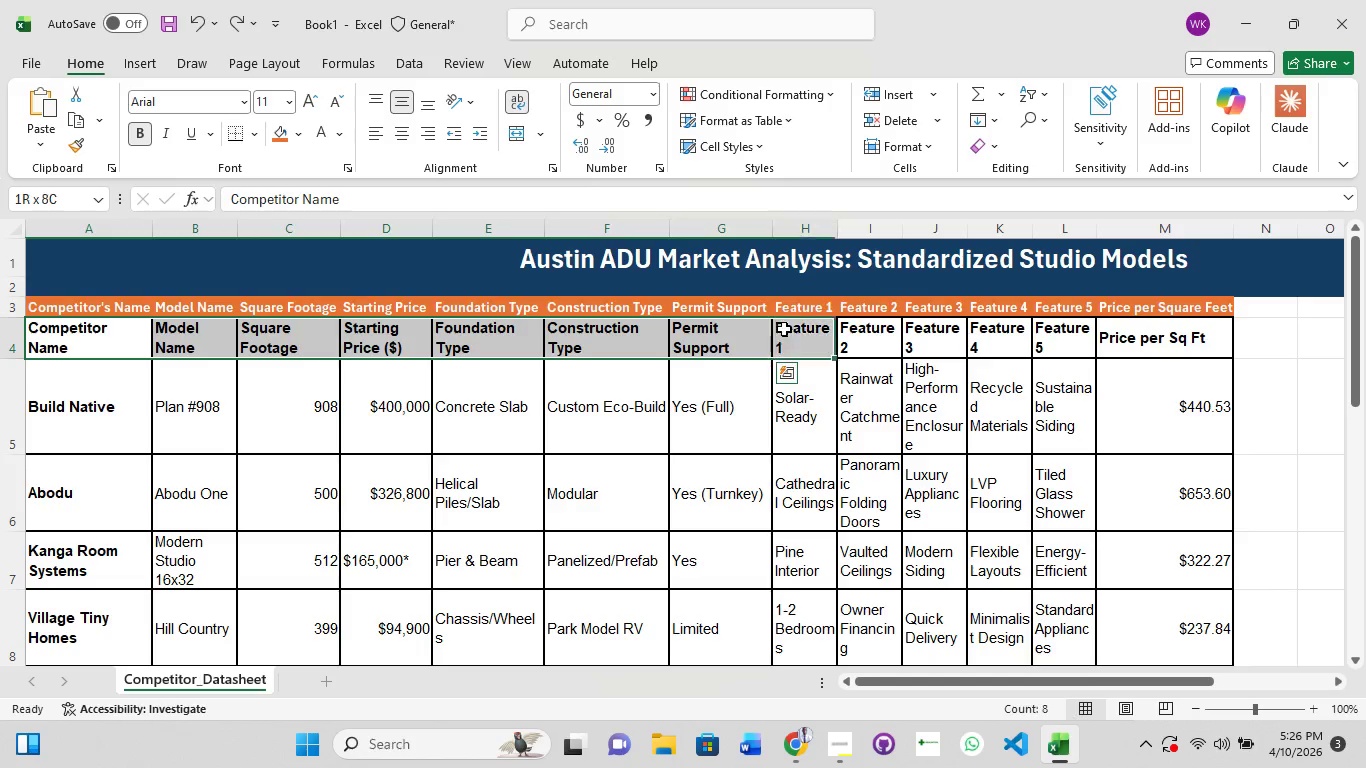 
hold_key(key=ShiftLeft, duration=1.5)
left_click_drag(start_coordinate=[872, 323], to_coordinate=[899, 323])
 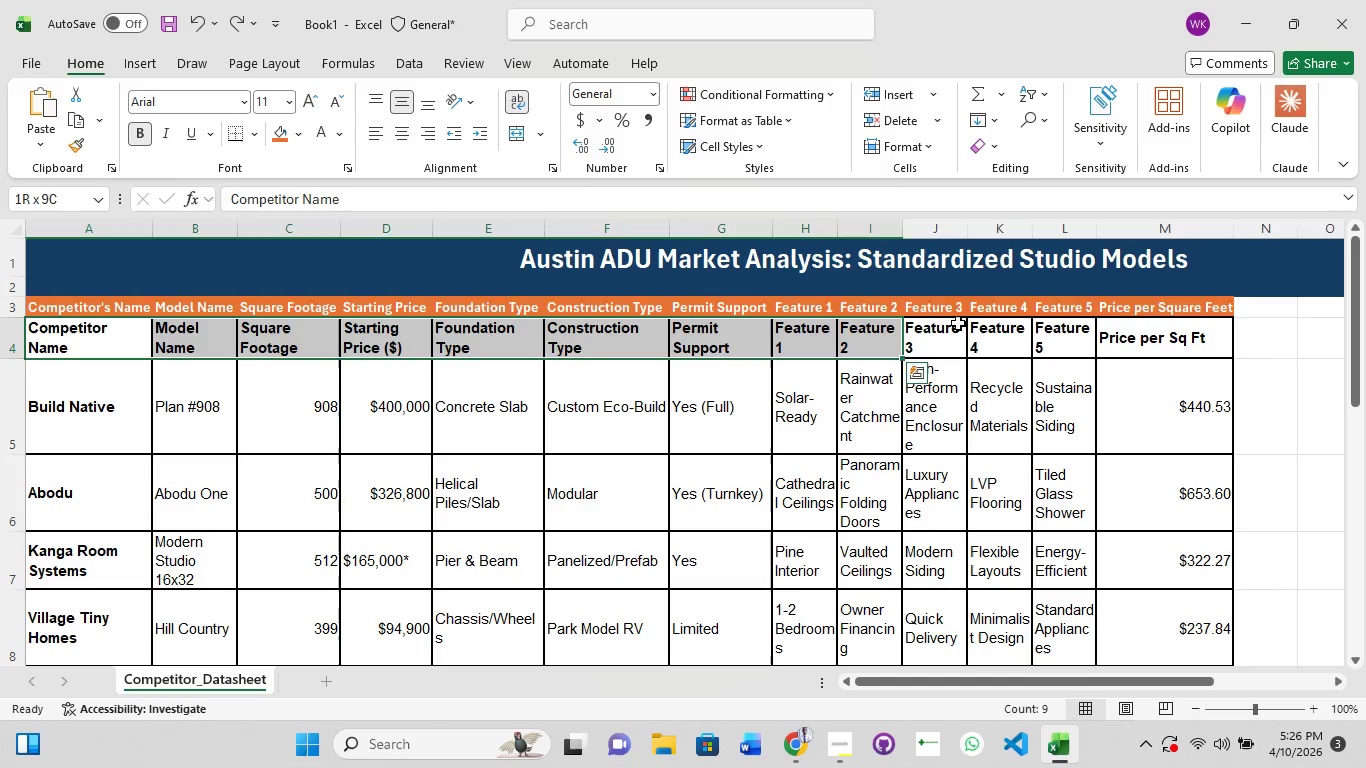 
left_click_drag(start_coordinate=[958, 323], to_coordinate=[974, 323])
 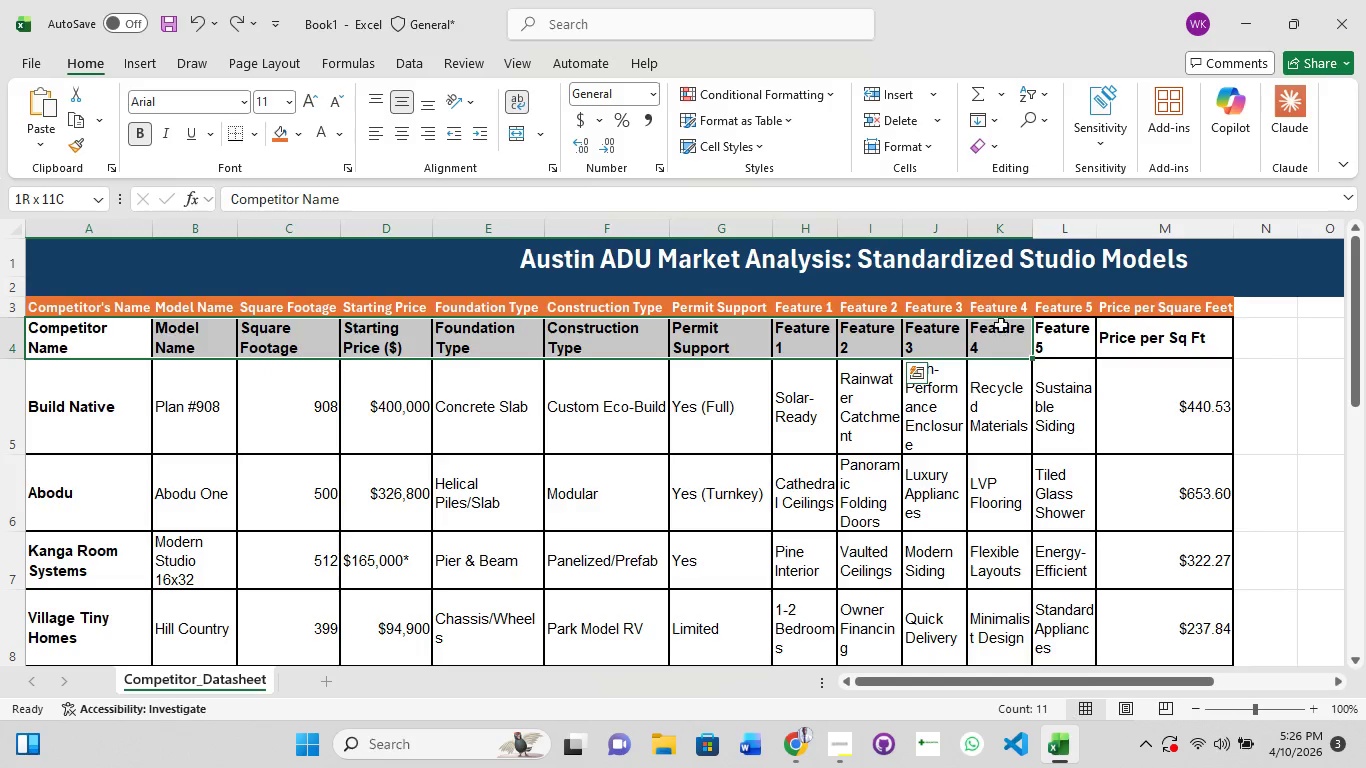 
left_click_drag(start_coordinate=[988, 324], to_coordinate=[1021, 328])
 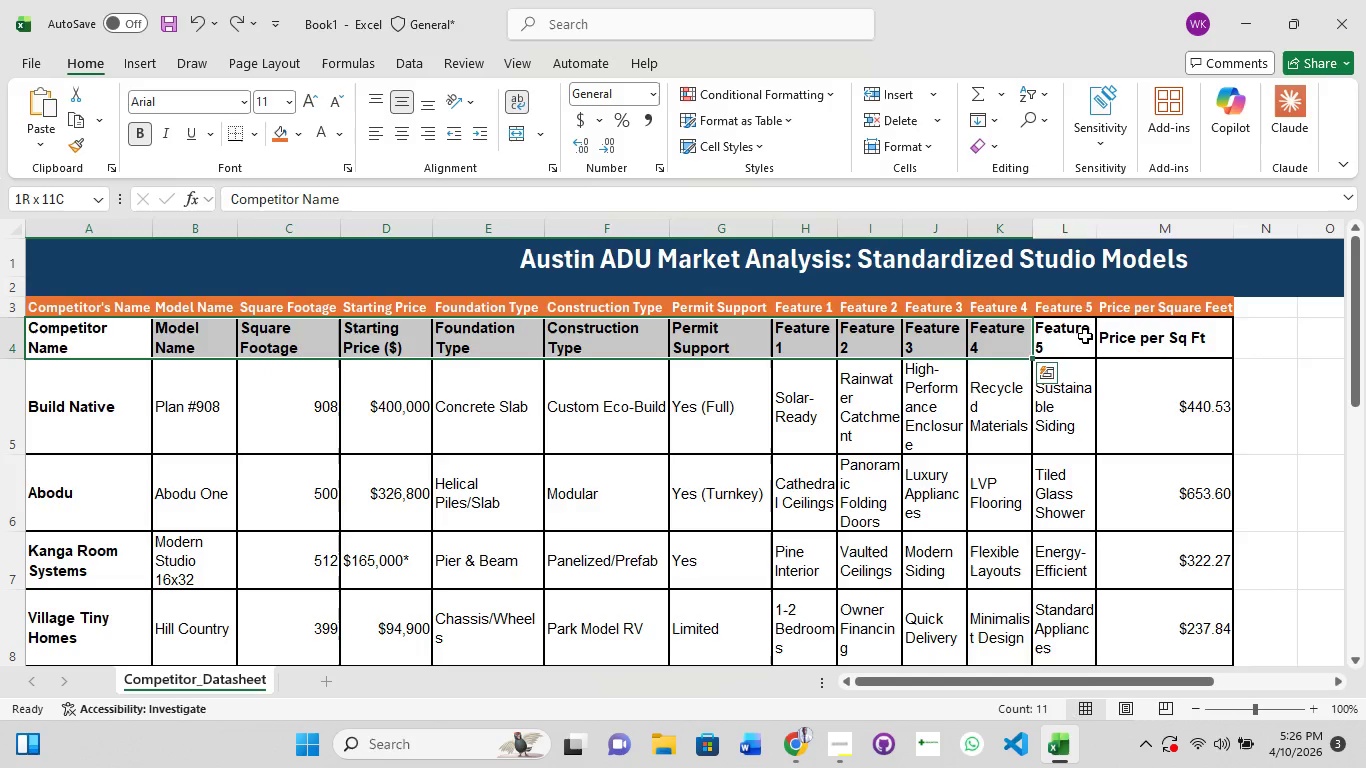 
left_click_drag(start_coordinate=[1085, 336], to_coordinate=[1115, 340])
 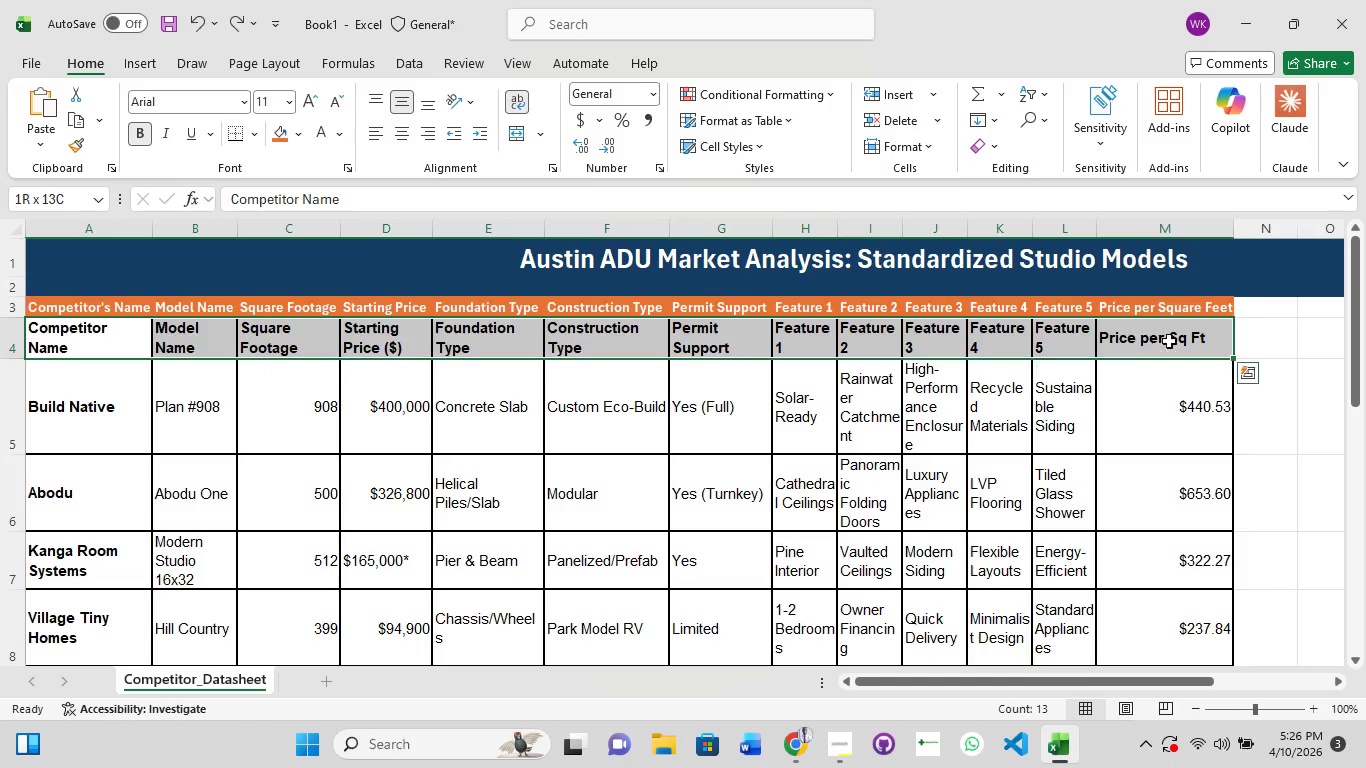 
hold_key(key=ShiftLeft, duration=0.62)
 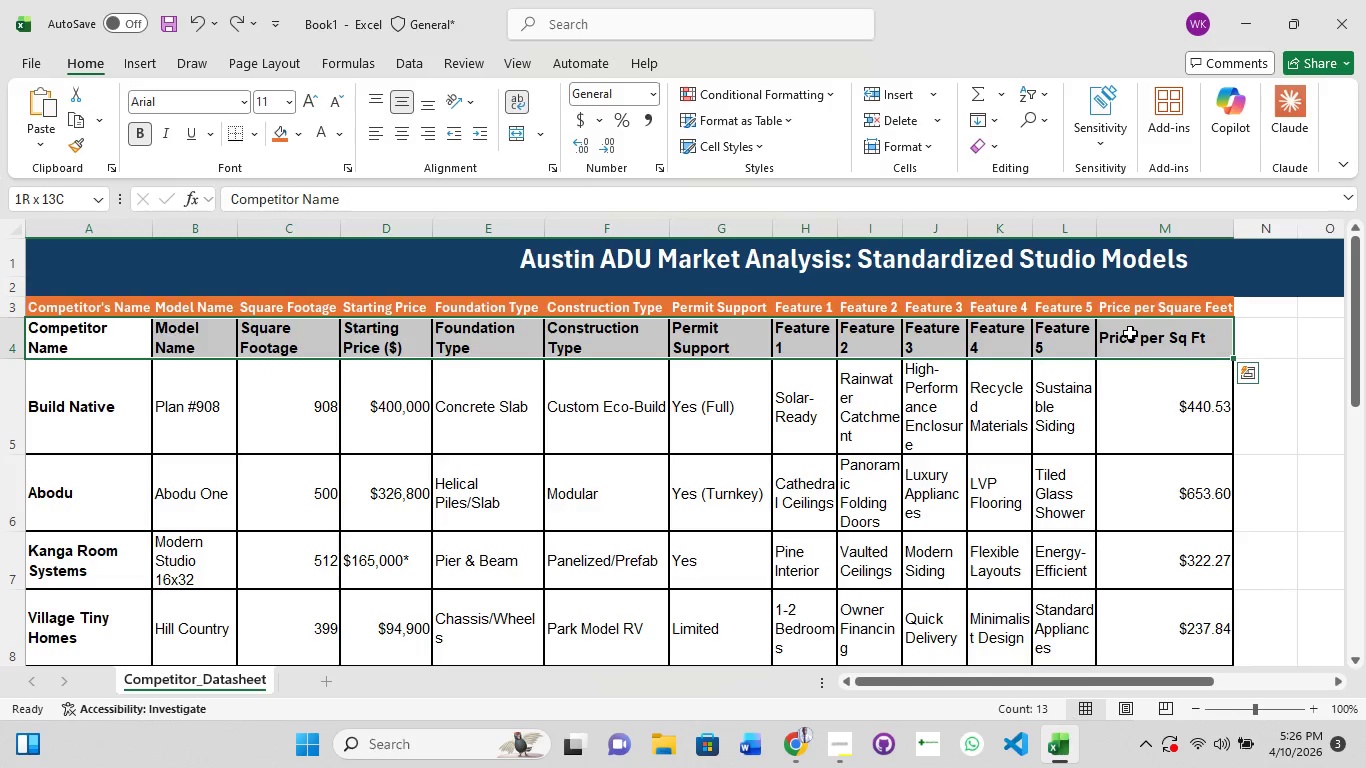 
hold_key(key=Backspace, duration=0.34)
 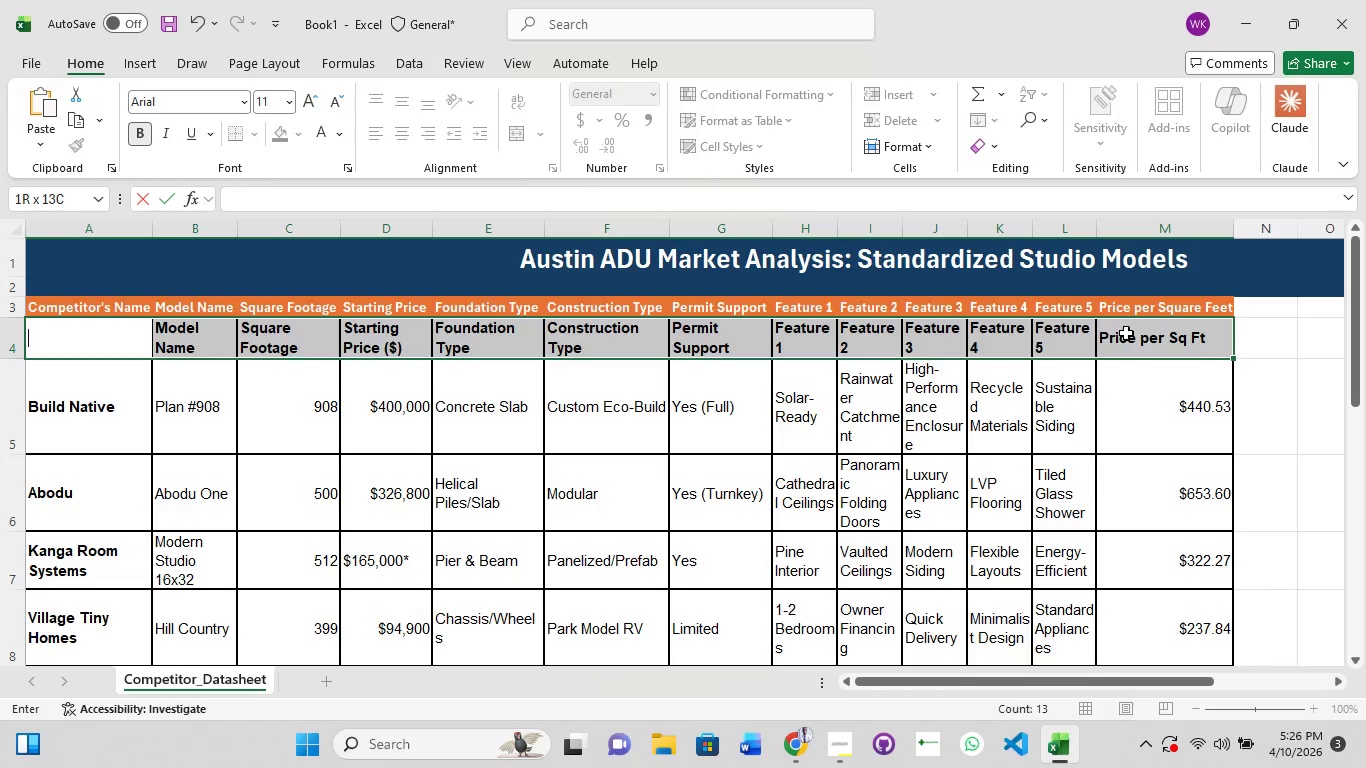 
key(Backspace)
 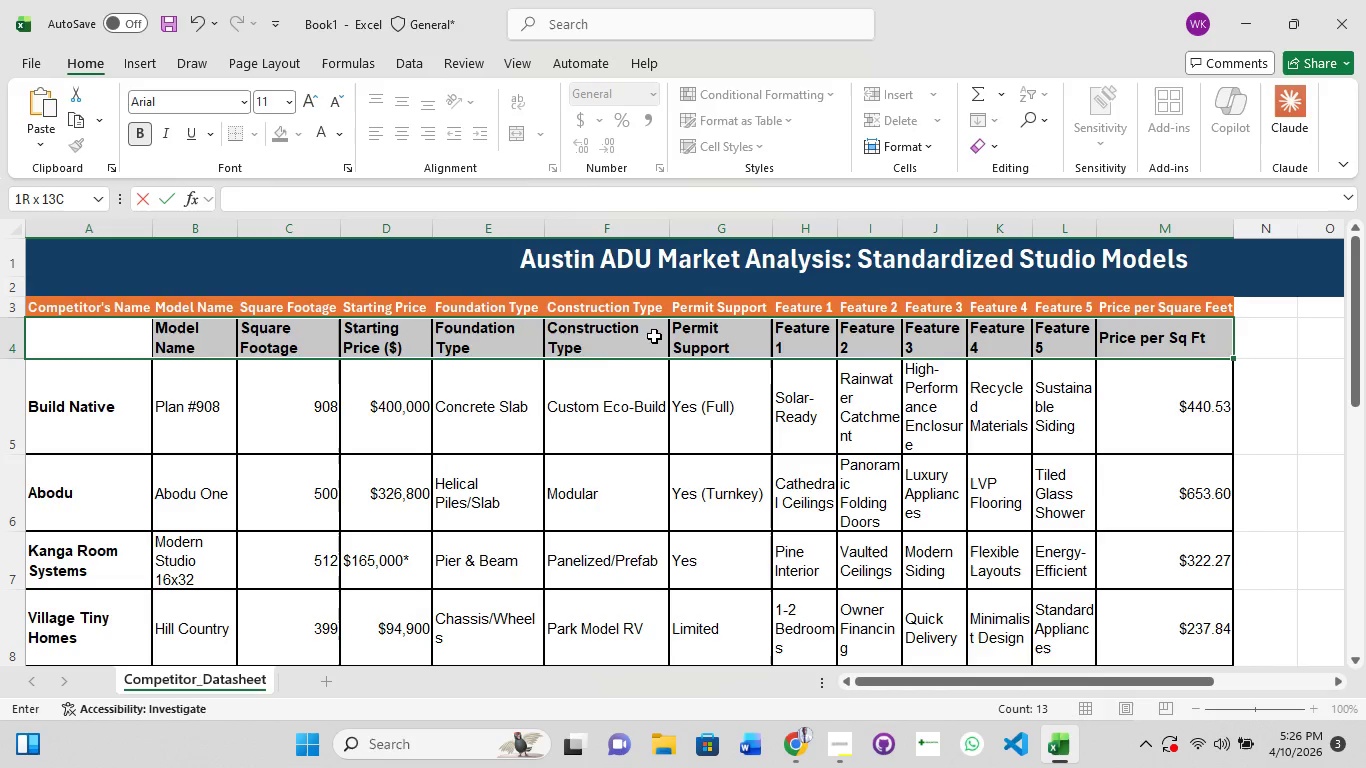 
key(Control+Z)
 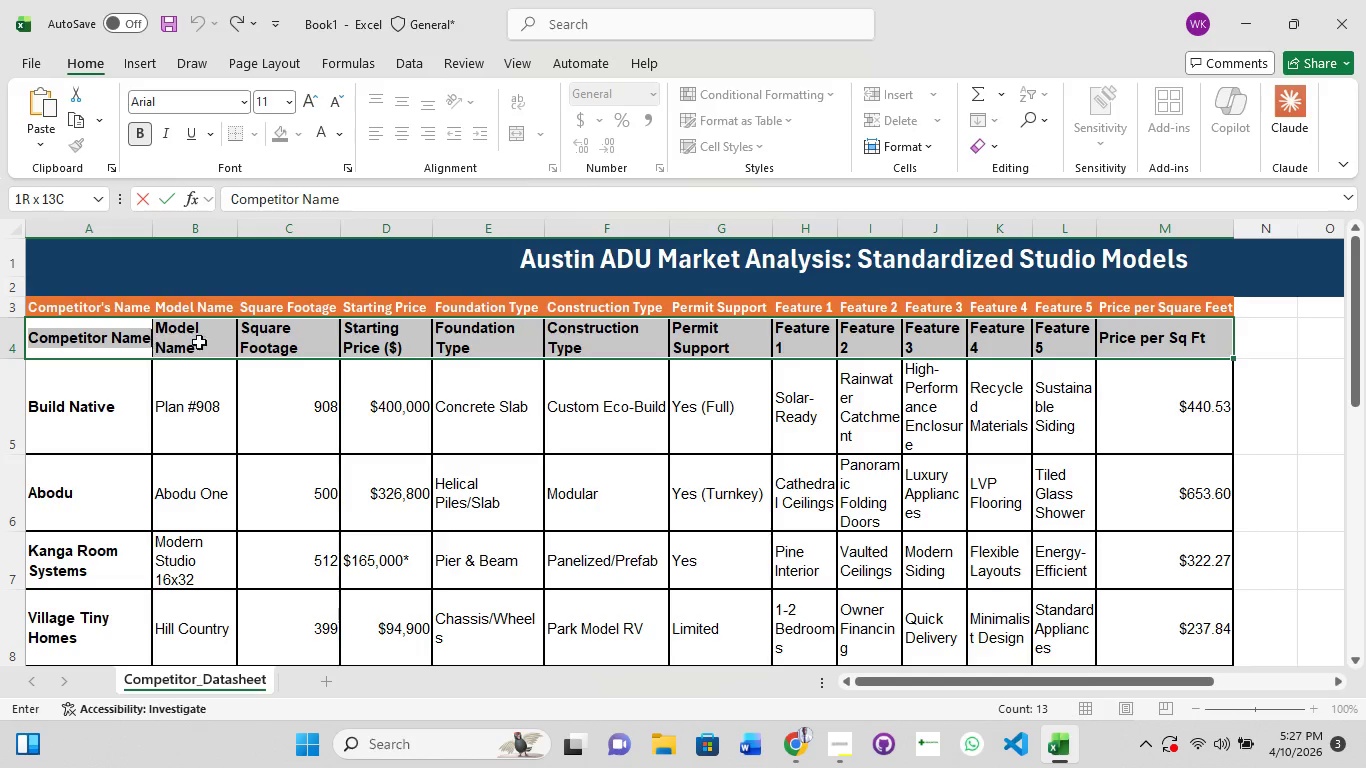 
right_click([241, 339])
 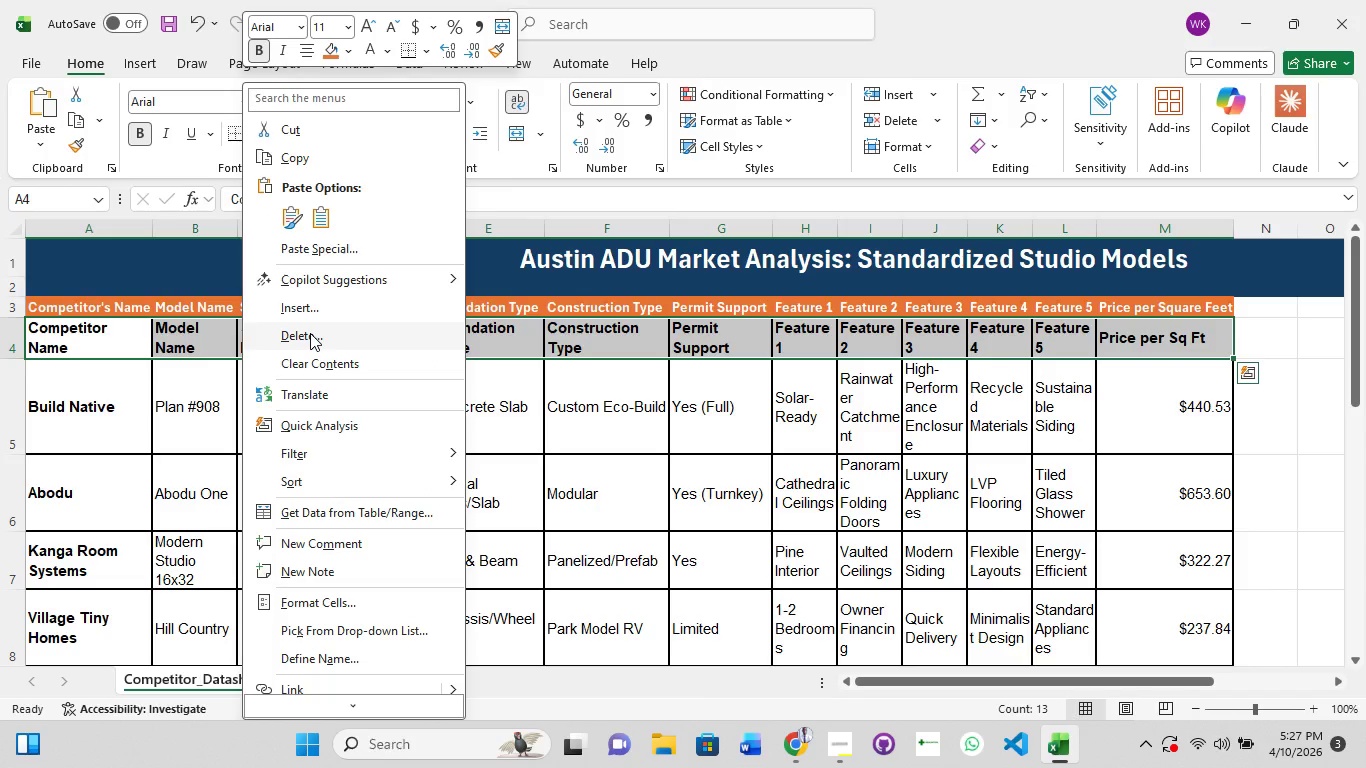 
left_click([310, 333])
 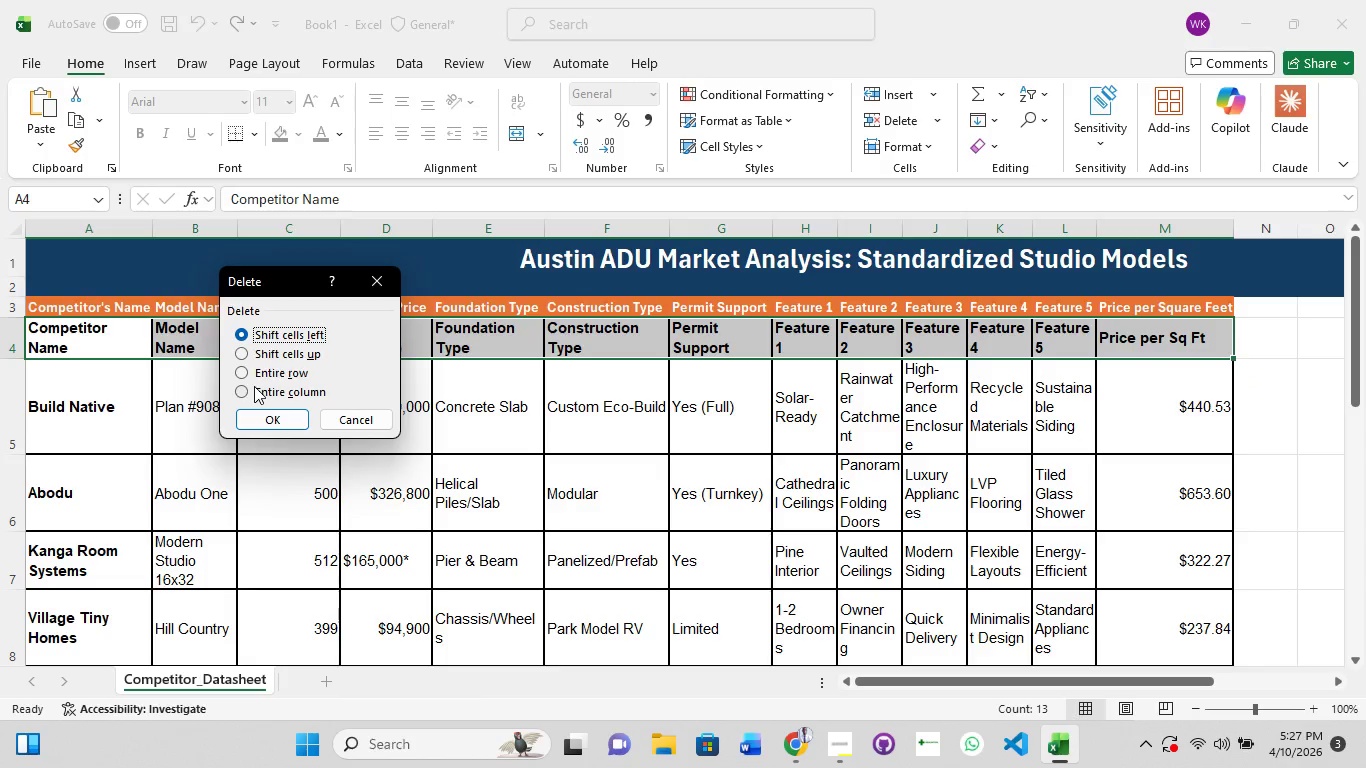 
left_click([242, 373])
 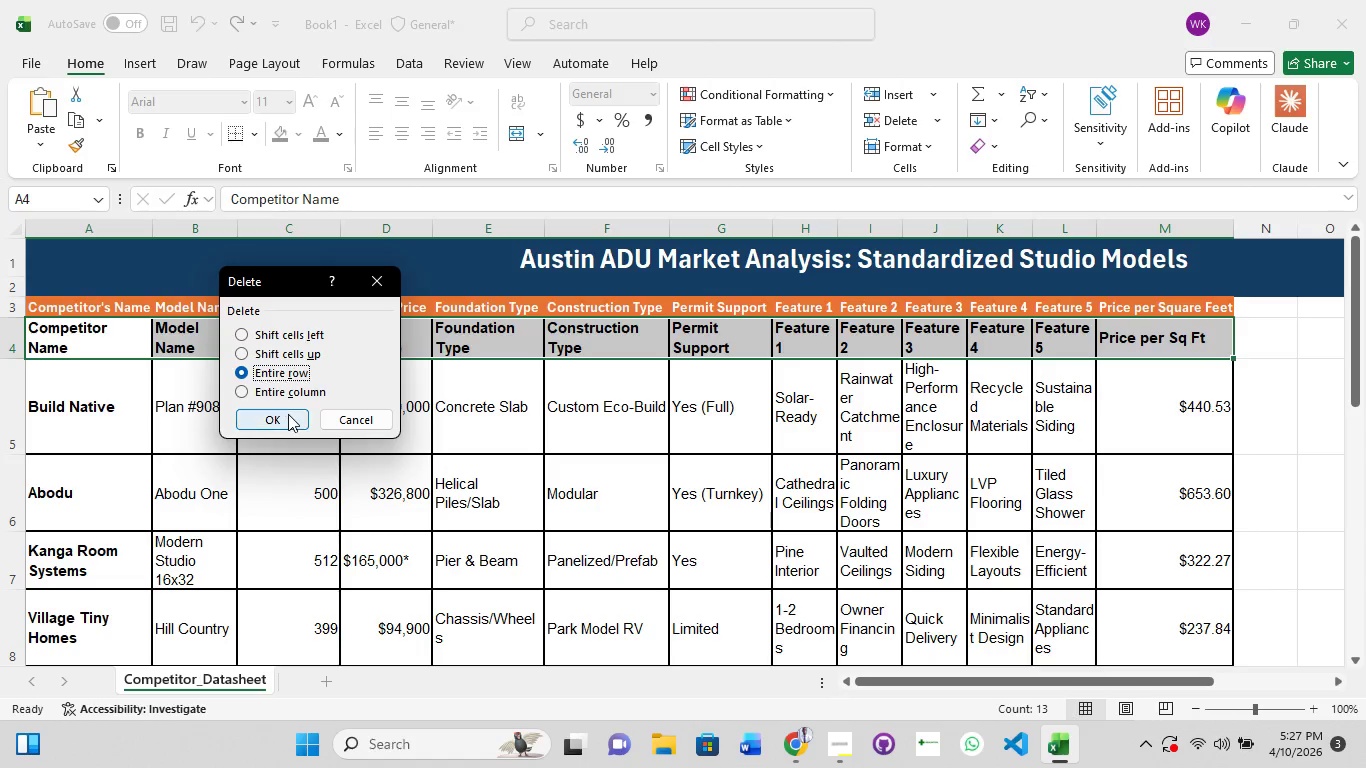 
left_click([289, 415])
 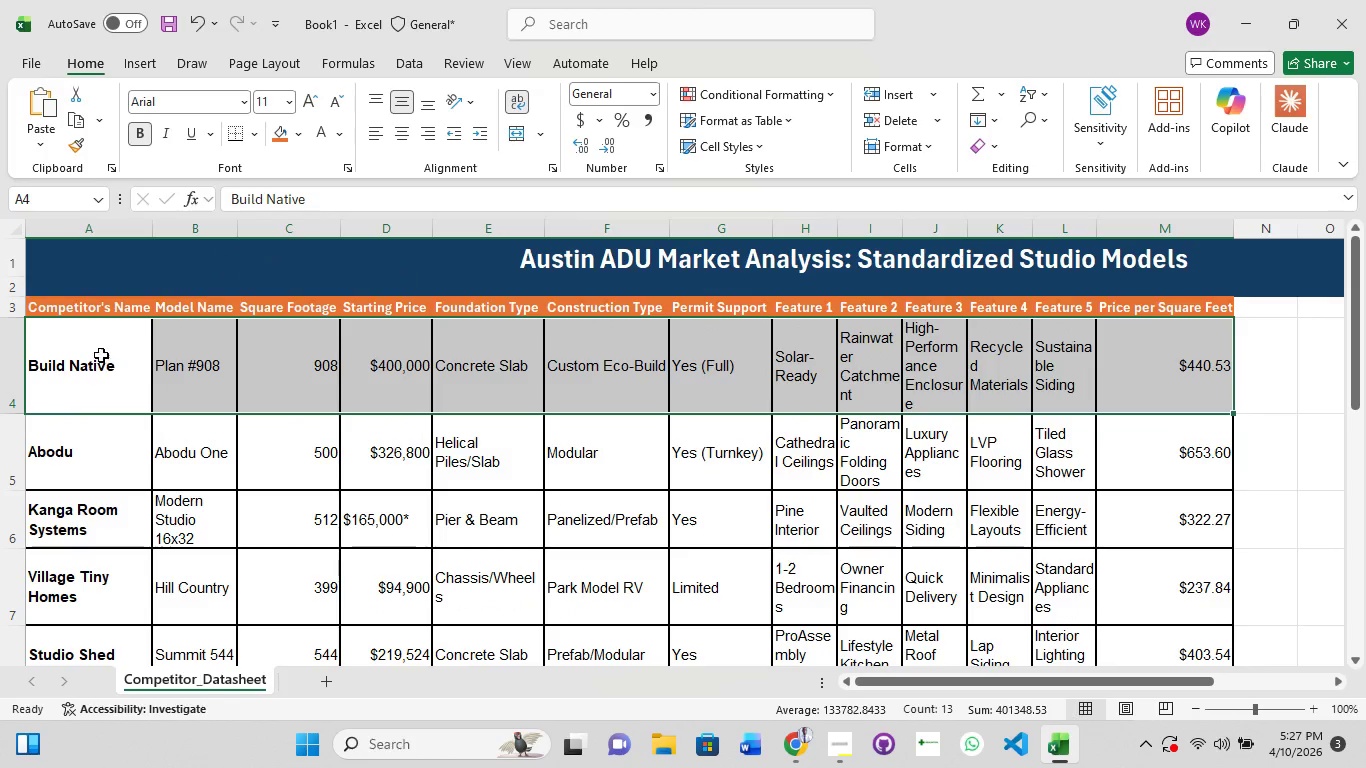 
left_click([71, 342])
 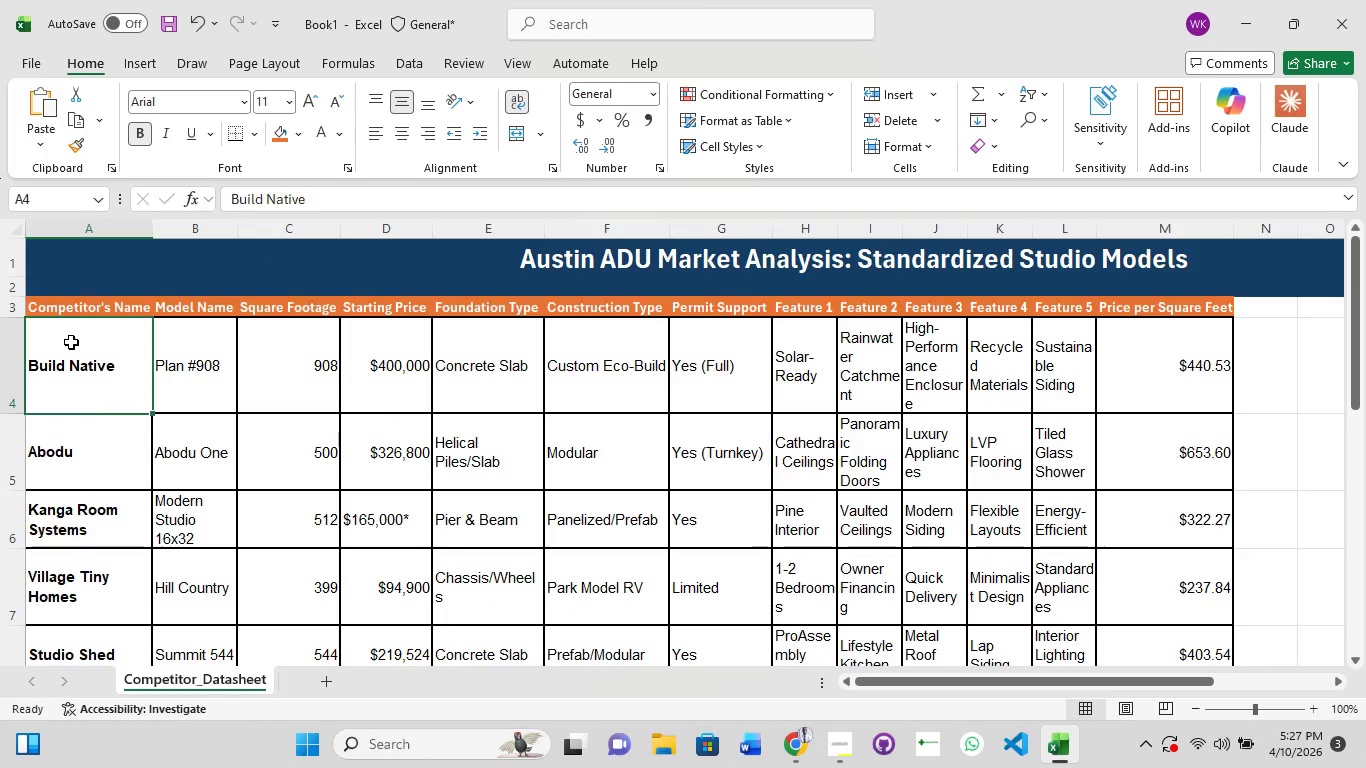 
hold_key(key=ShiftLeft, duration=1.5)
left_click([71, 342])
 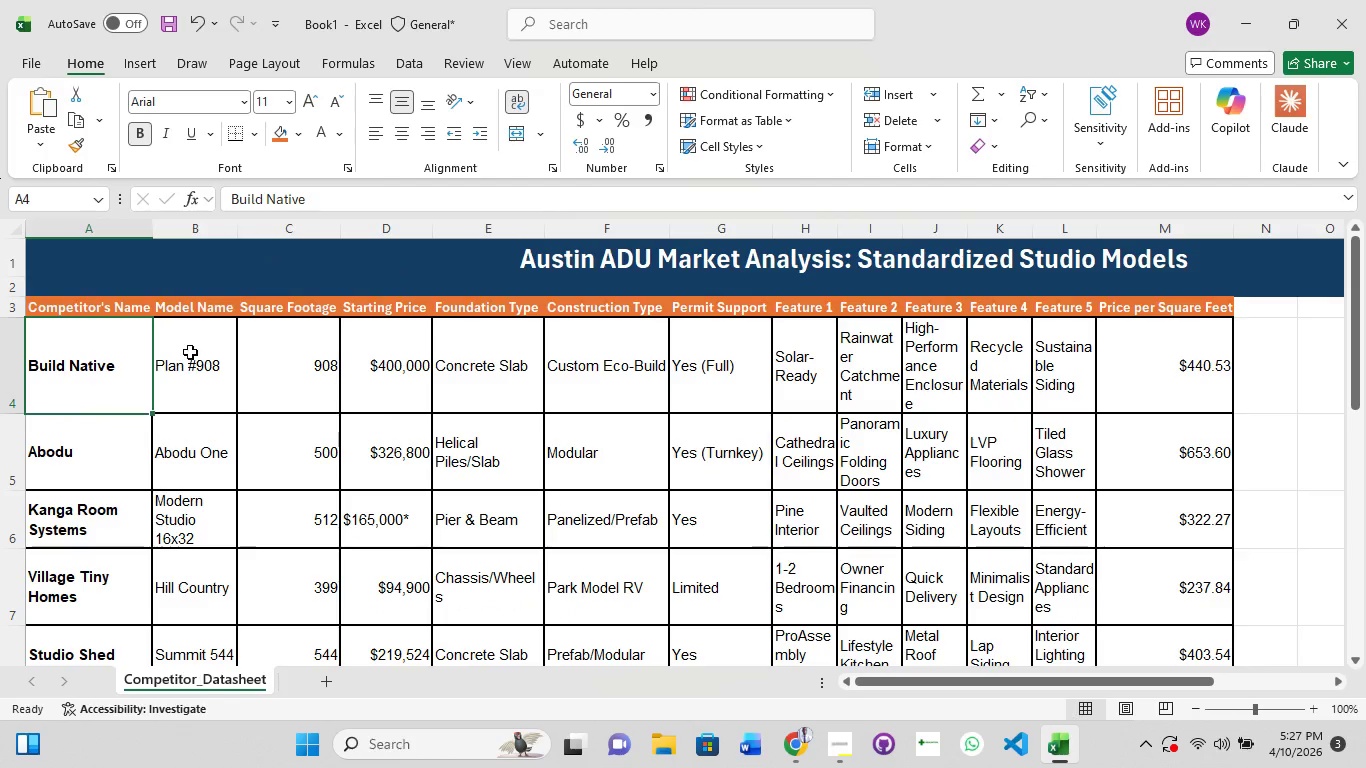 
left_click([190, 352])
 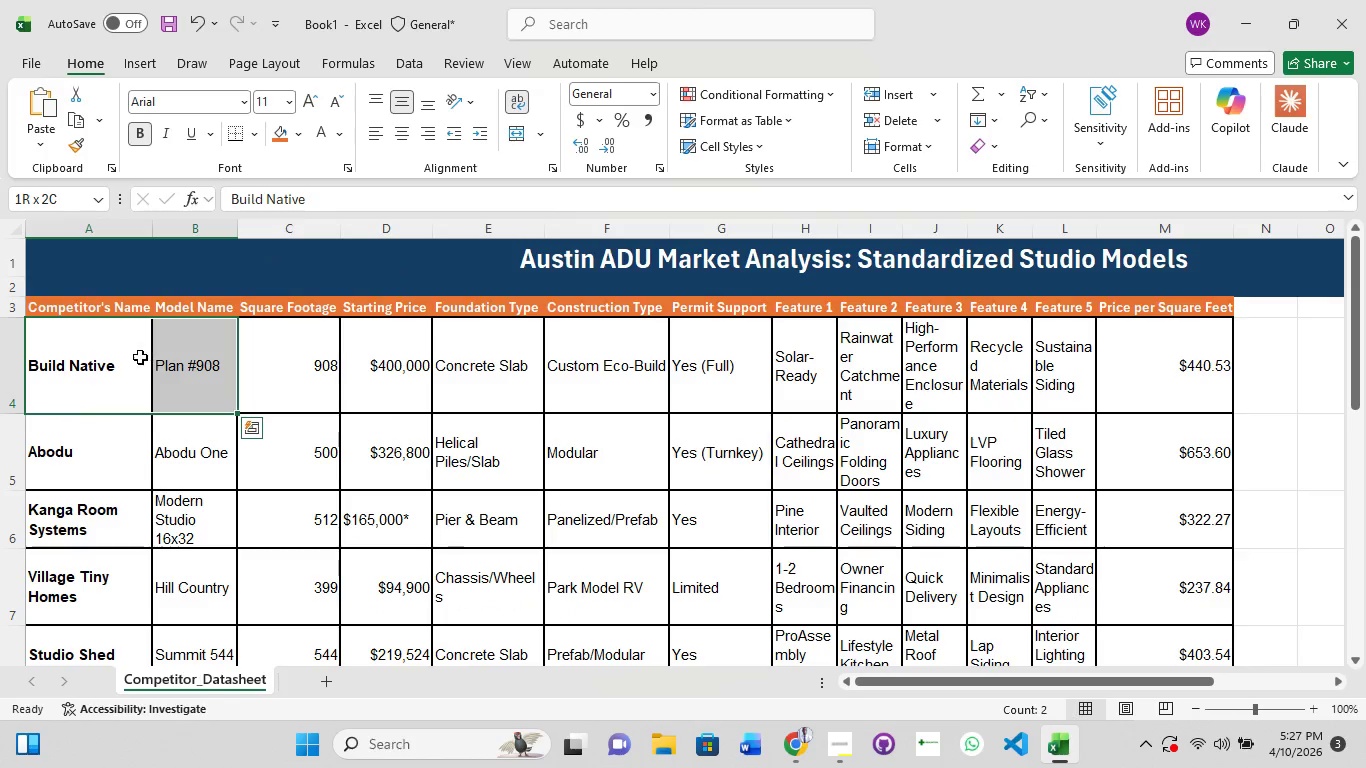 
hold_key(key=ShiftLeft, duration=1.52)
left_click_drag(start_coordinate=[367, 386], to_coordinate=[404, 395])
 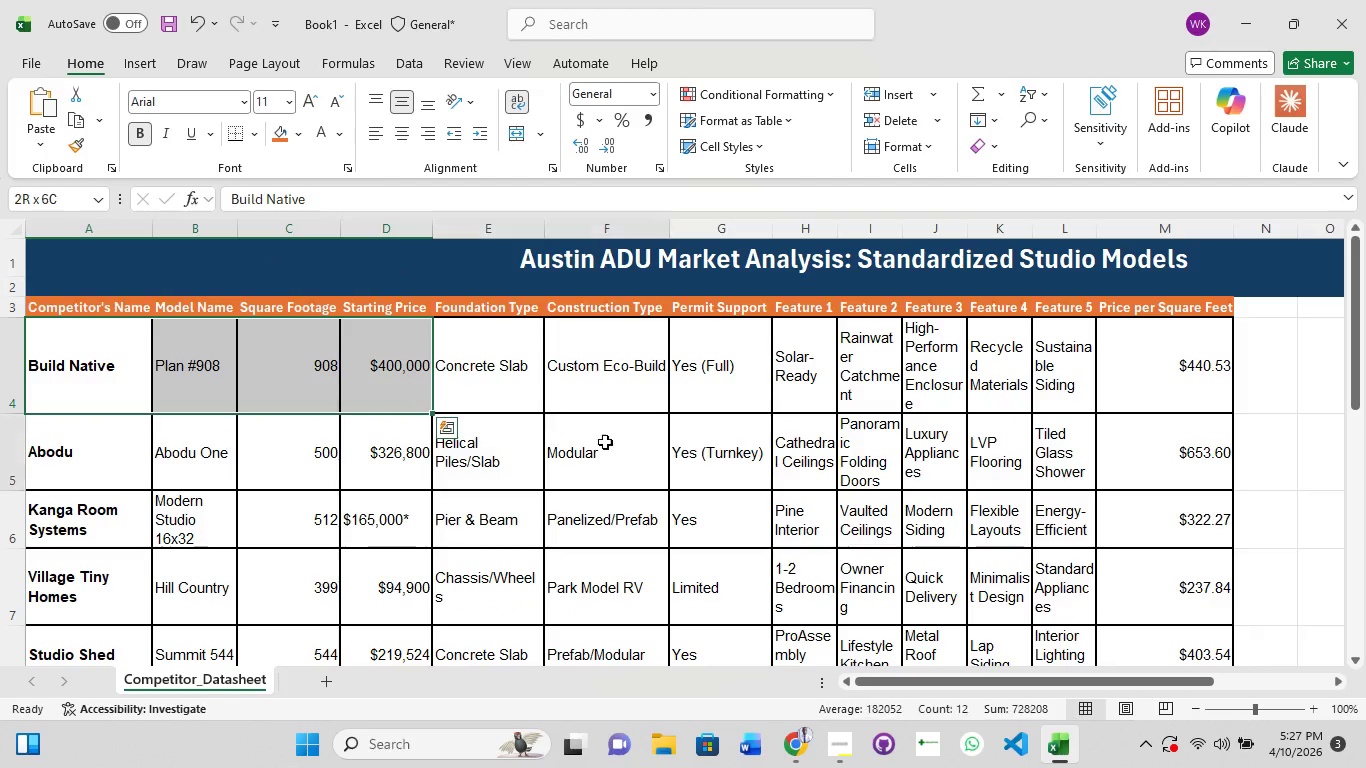 
left_click_drag(start_coordinate=[578, 433], to_coordinate=[634, 454])
 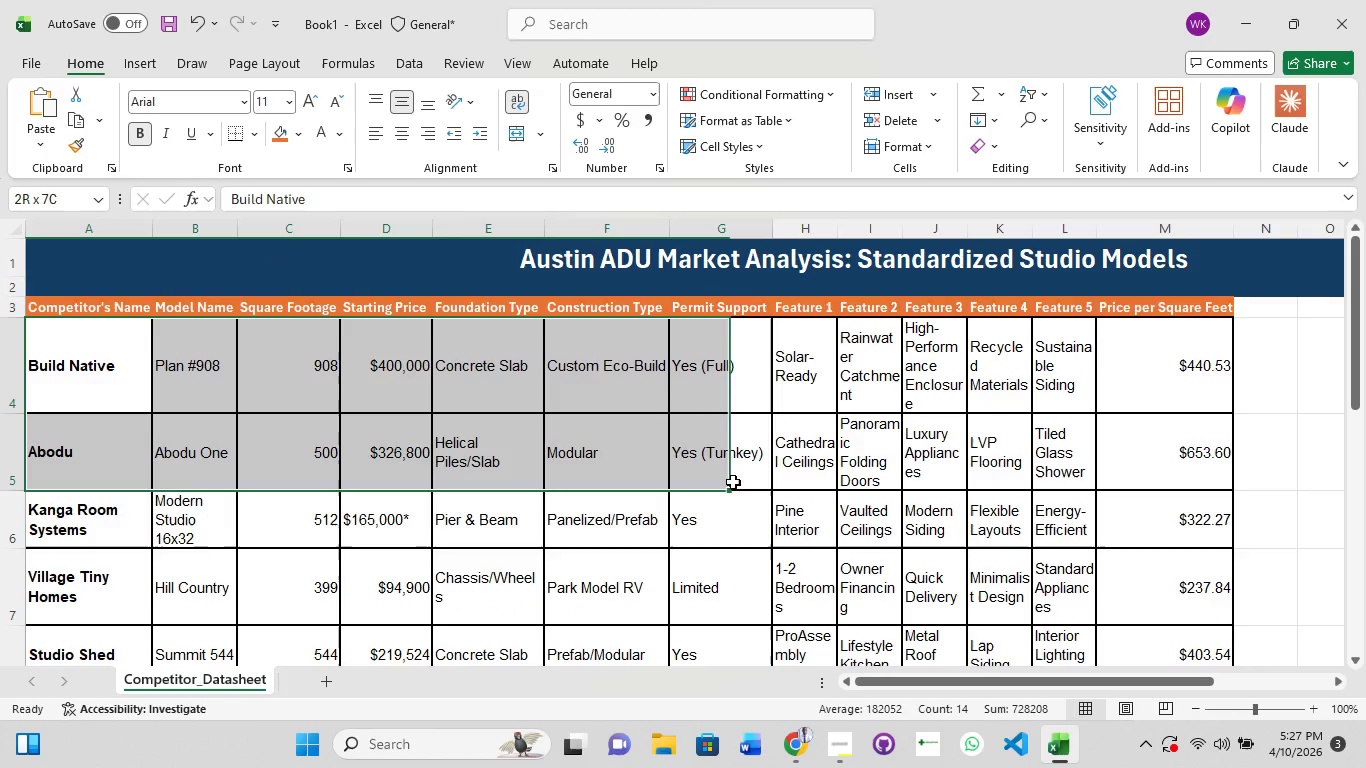 
left_click_drag(start_coordinate=[715, 474], to_coordinate=[776, 502])
 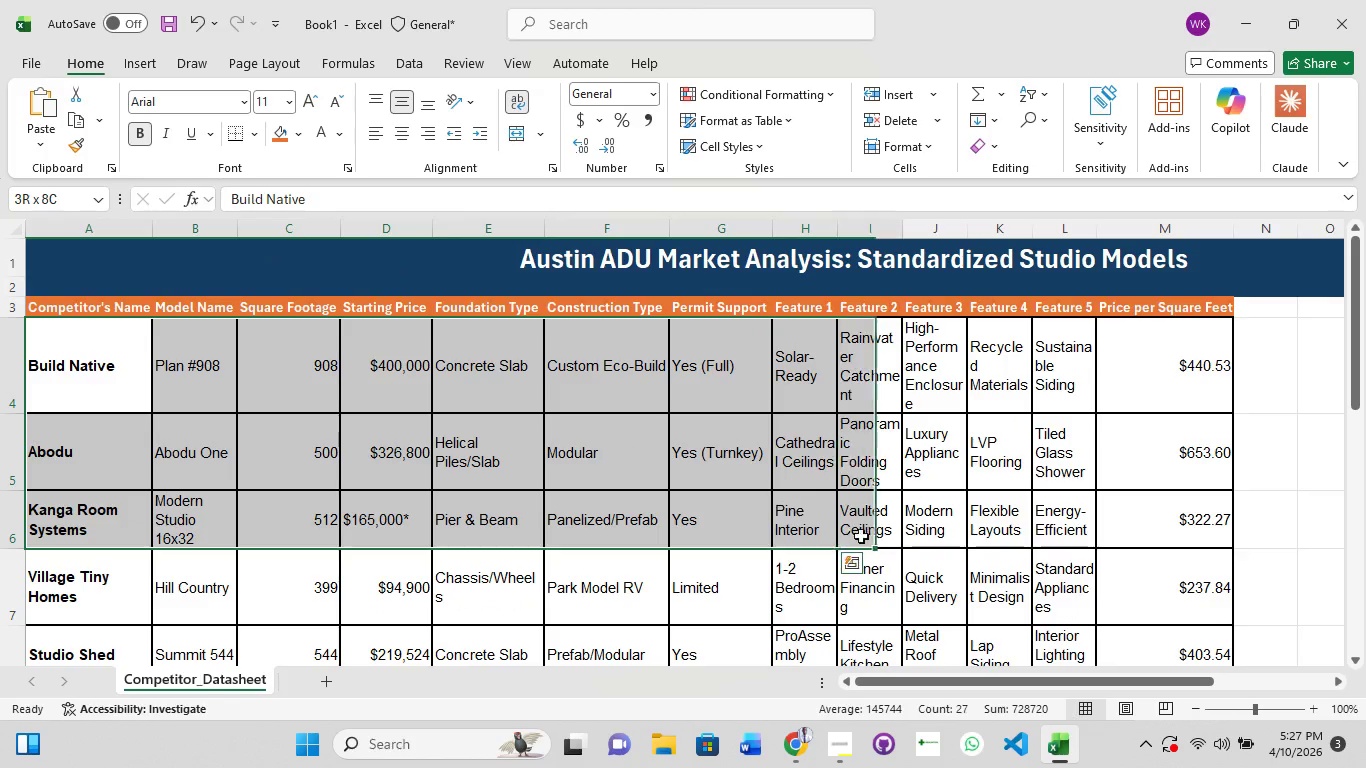 
left_click_drag(start_coordinate=[846, 529], to_coordinate=[919, 558])
 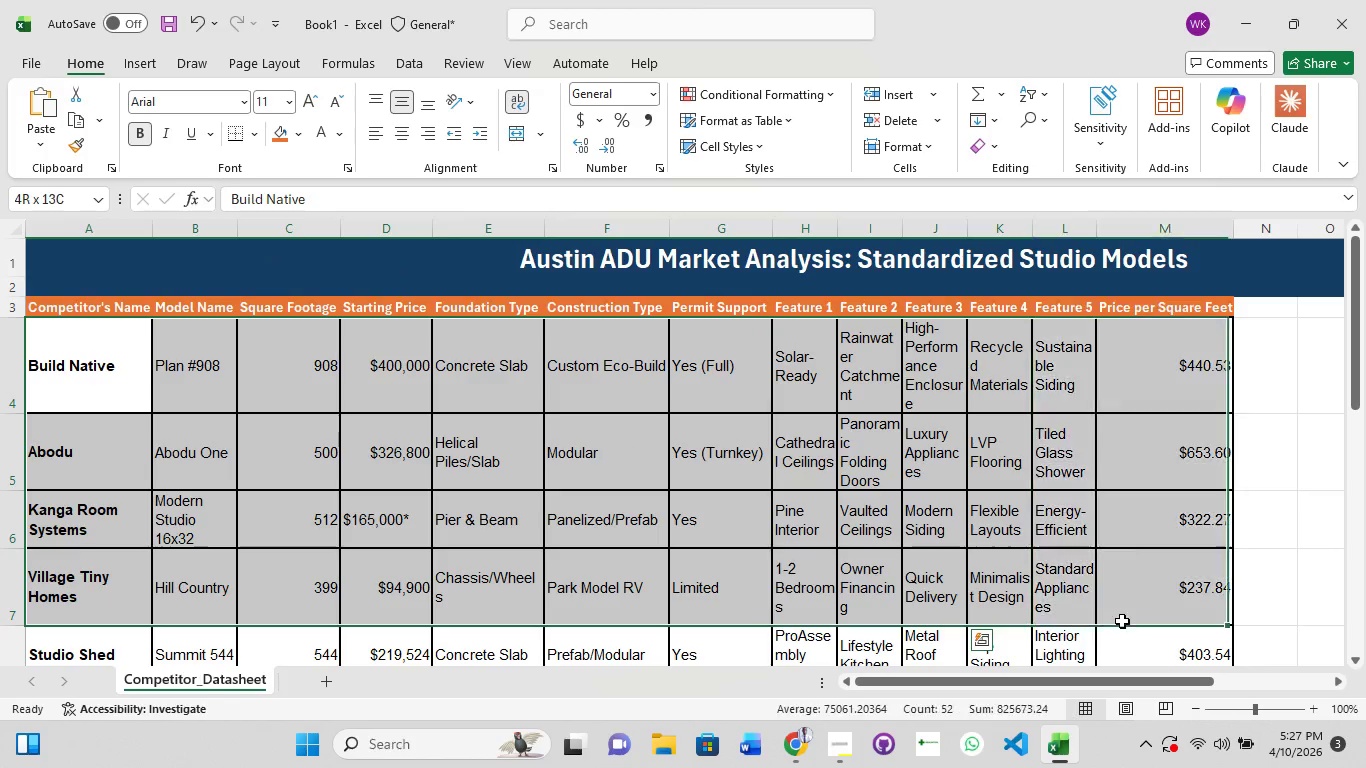 
hold_key(key=ShiftLeft, duration=1.5)
left_click_drag(start_coordinate=[952, 568], to_coordinate=[992, 587])
 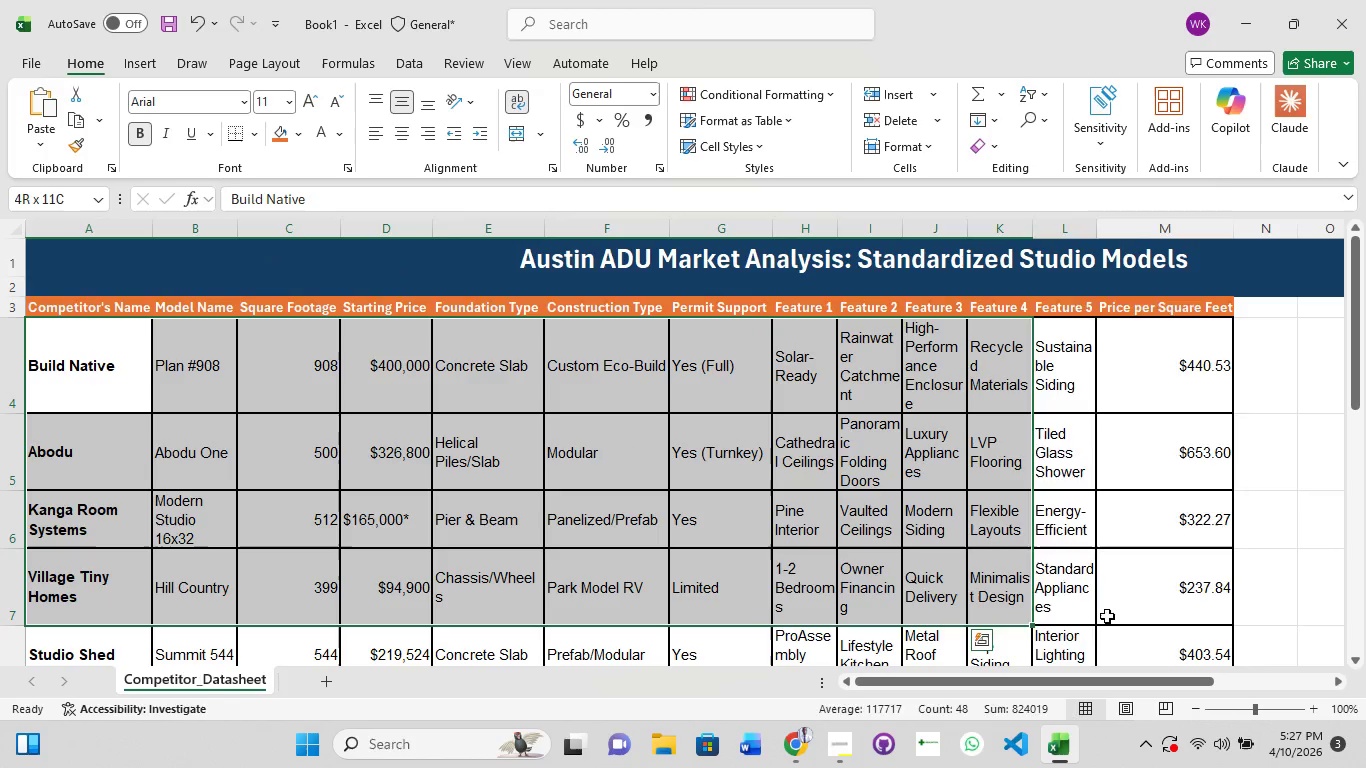 
left_click_drag(start_coordinate=[1093, 613], to_coordinate=[1130, 624])
 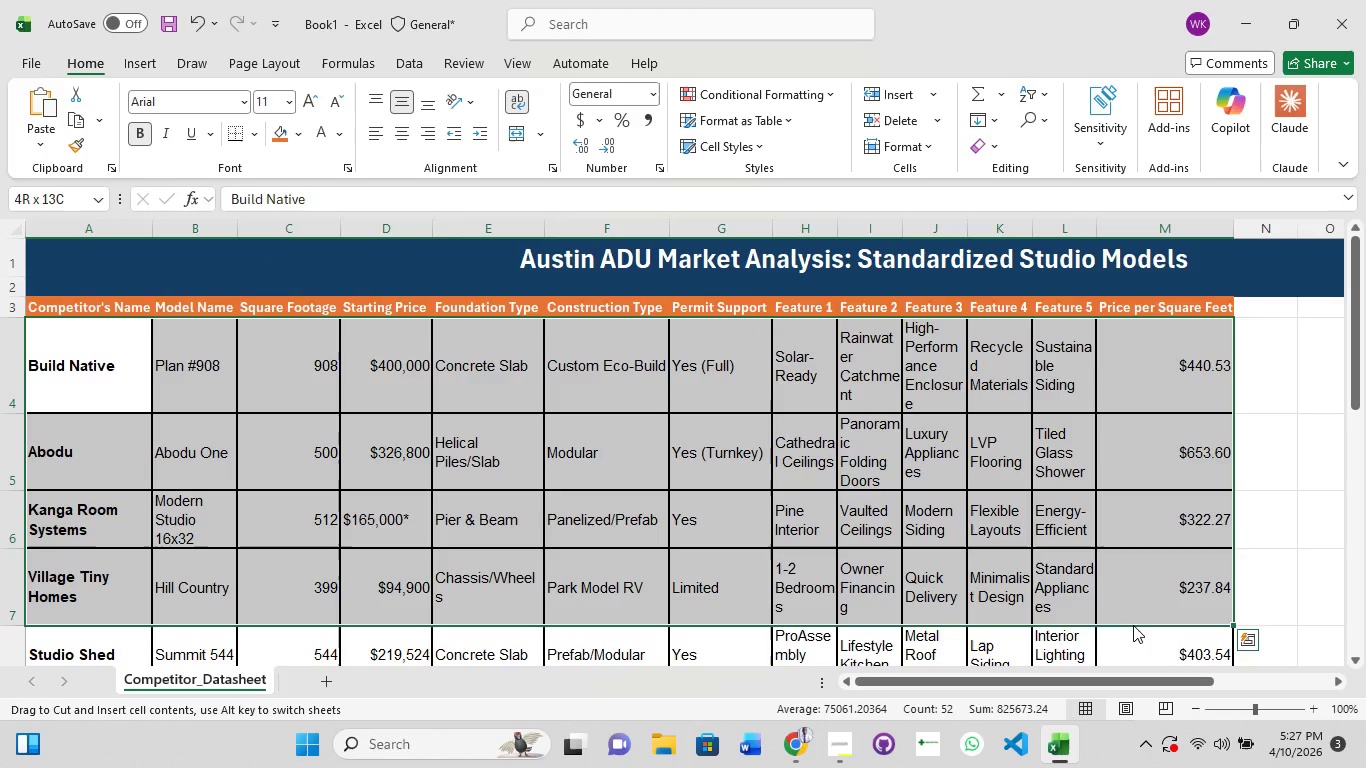 
left_click([1133, 625])
 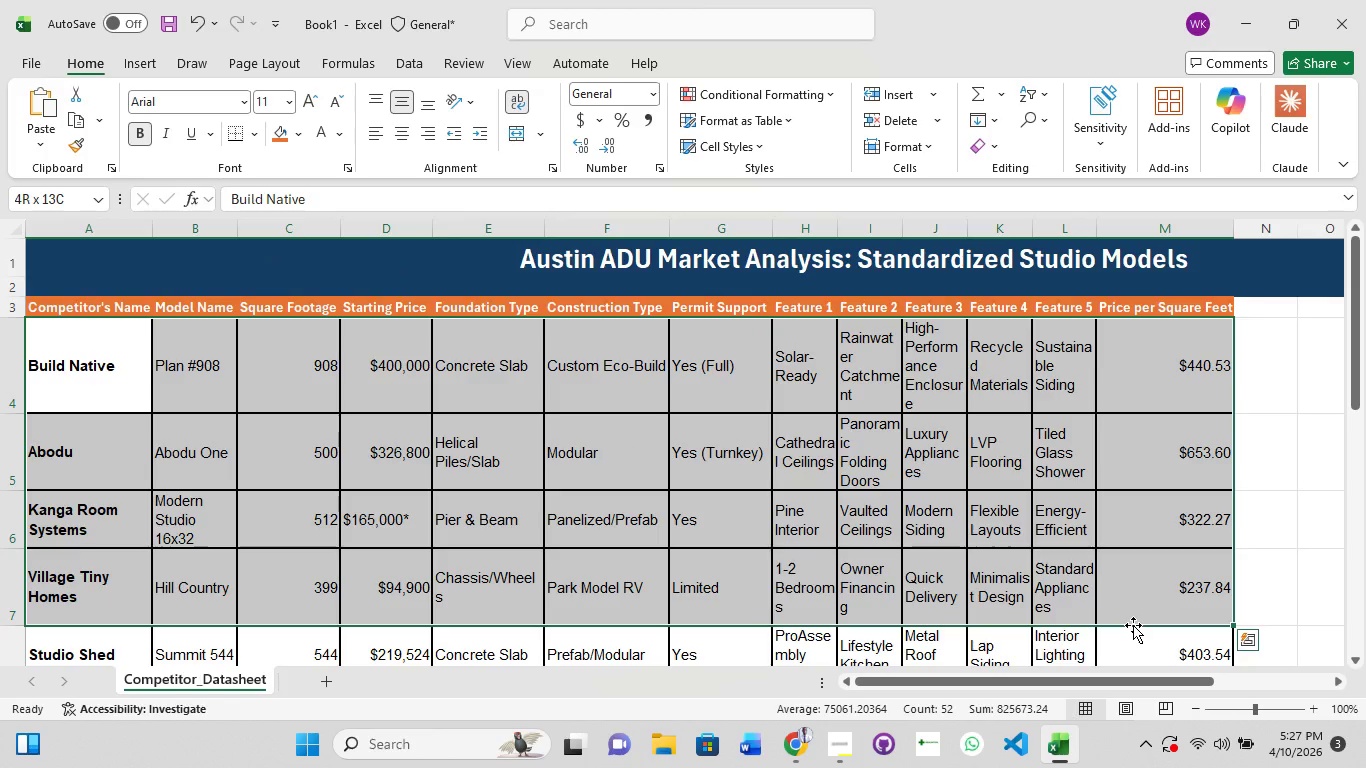 
hold_key(key=ShiftLeft, duration=1.51)
left_click([1140, 647])
 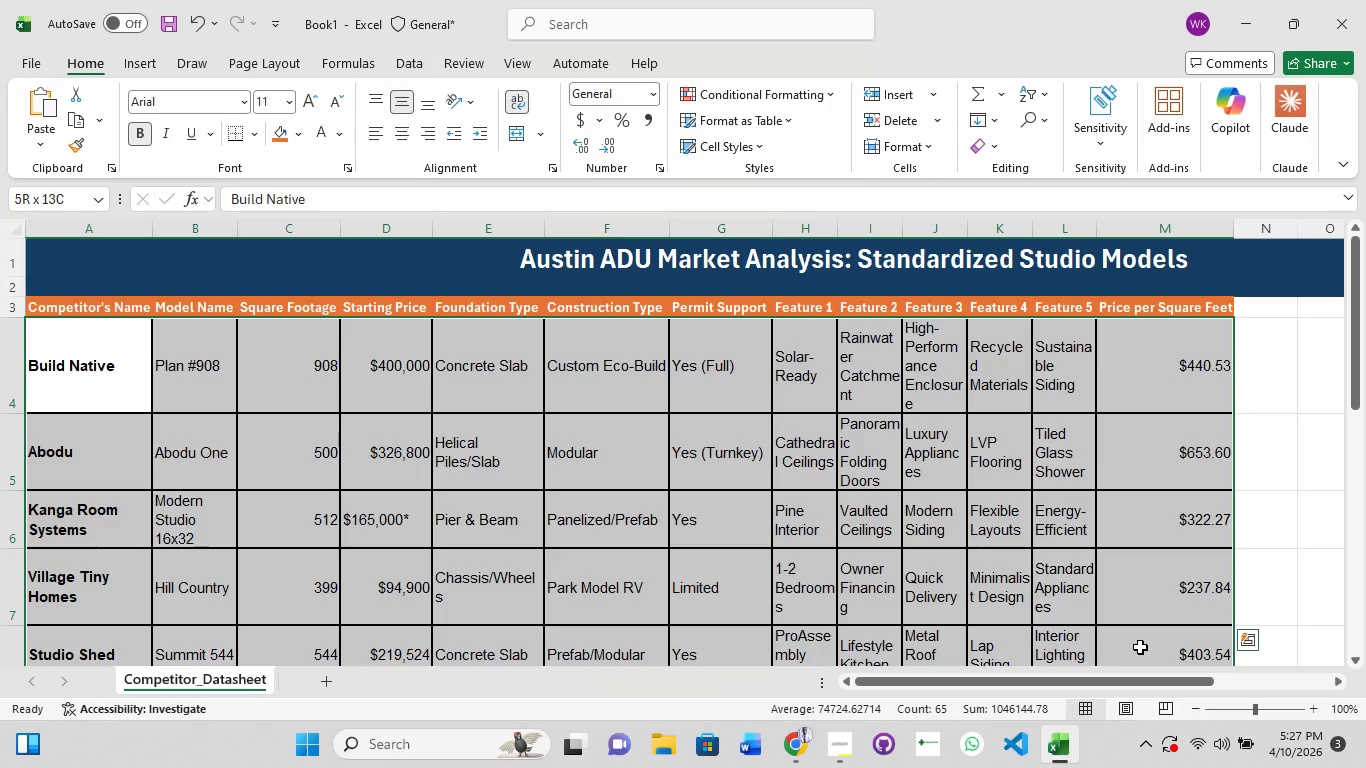 
hold_key(key=ShiftLeft, duration=1.5)
hold_key(key=ShiftLeft, duration=1.5)
scroll: coordinate [1132, 648], scroll_direction: down, amount: 3.0
 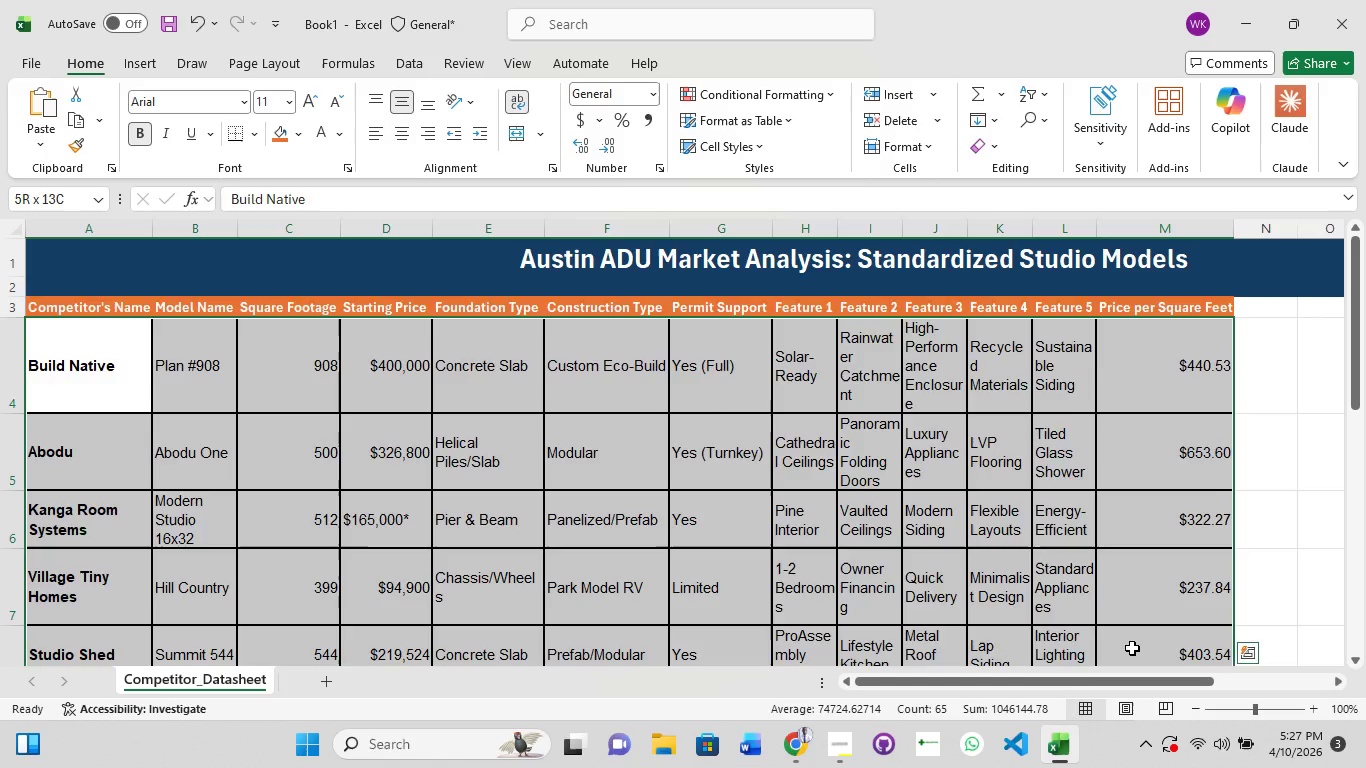 
hold_key(key=ShiftLeft, duration=1.52)
 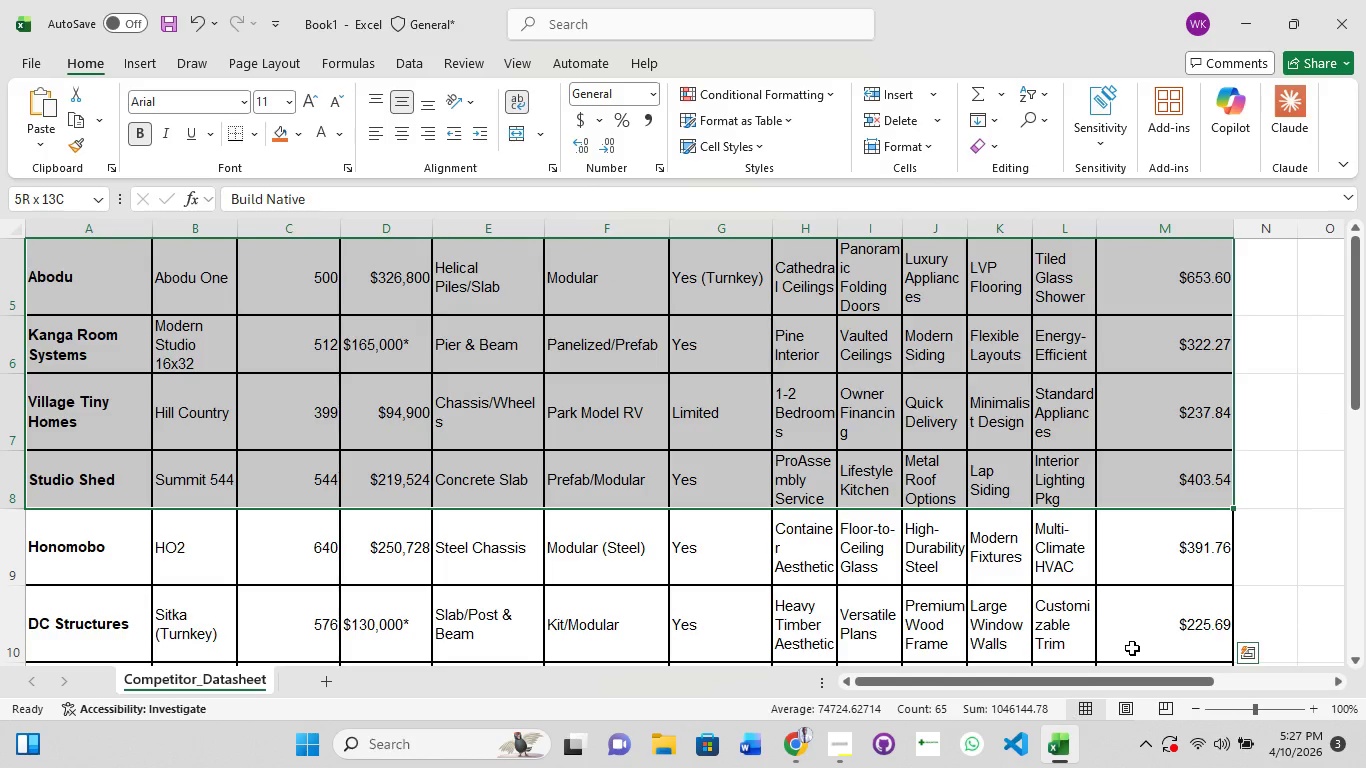 
hold_key(key=ShiftLeft, duration=1.5)
 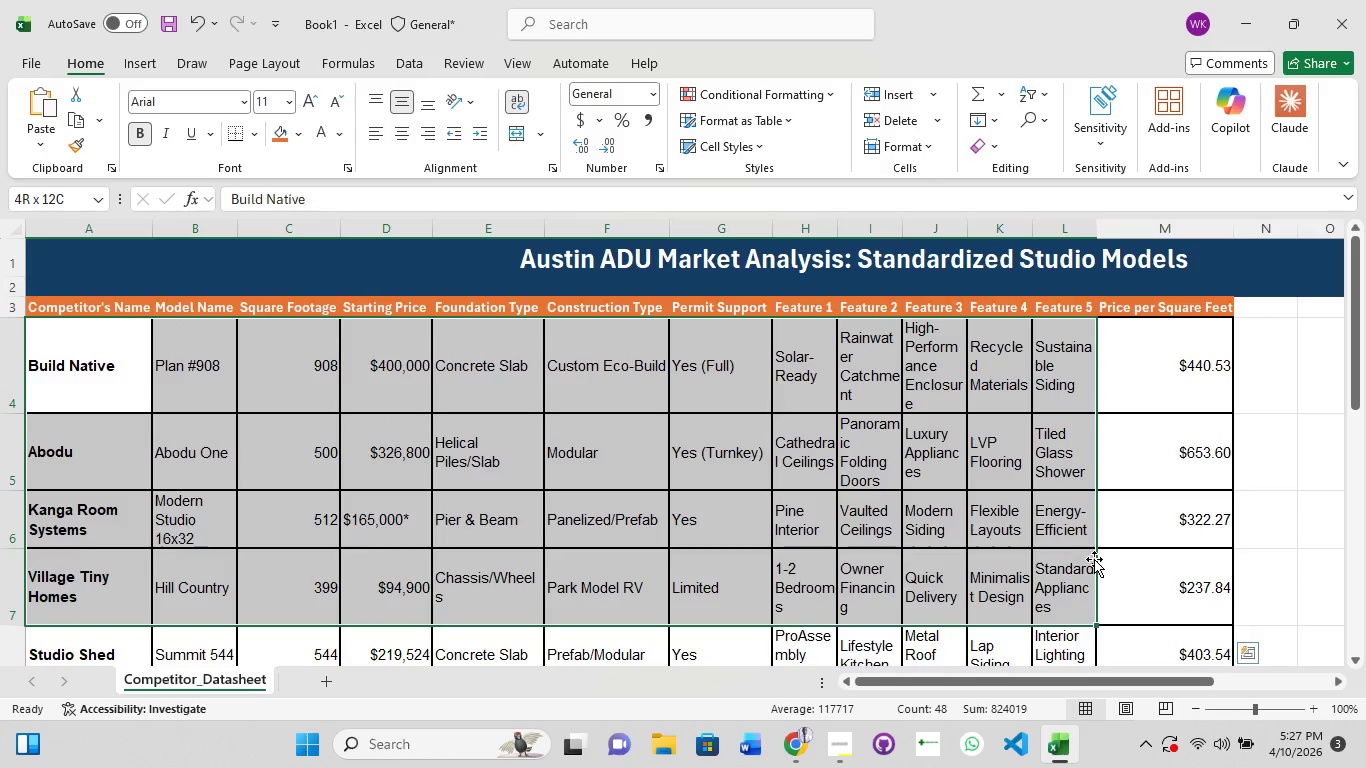 
hold_key(key=ShiftLeft, duration=1.52)
left_click([1094, 559])
 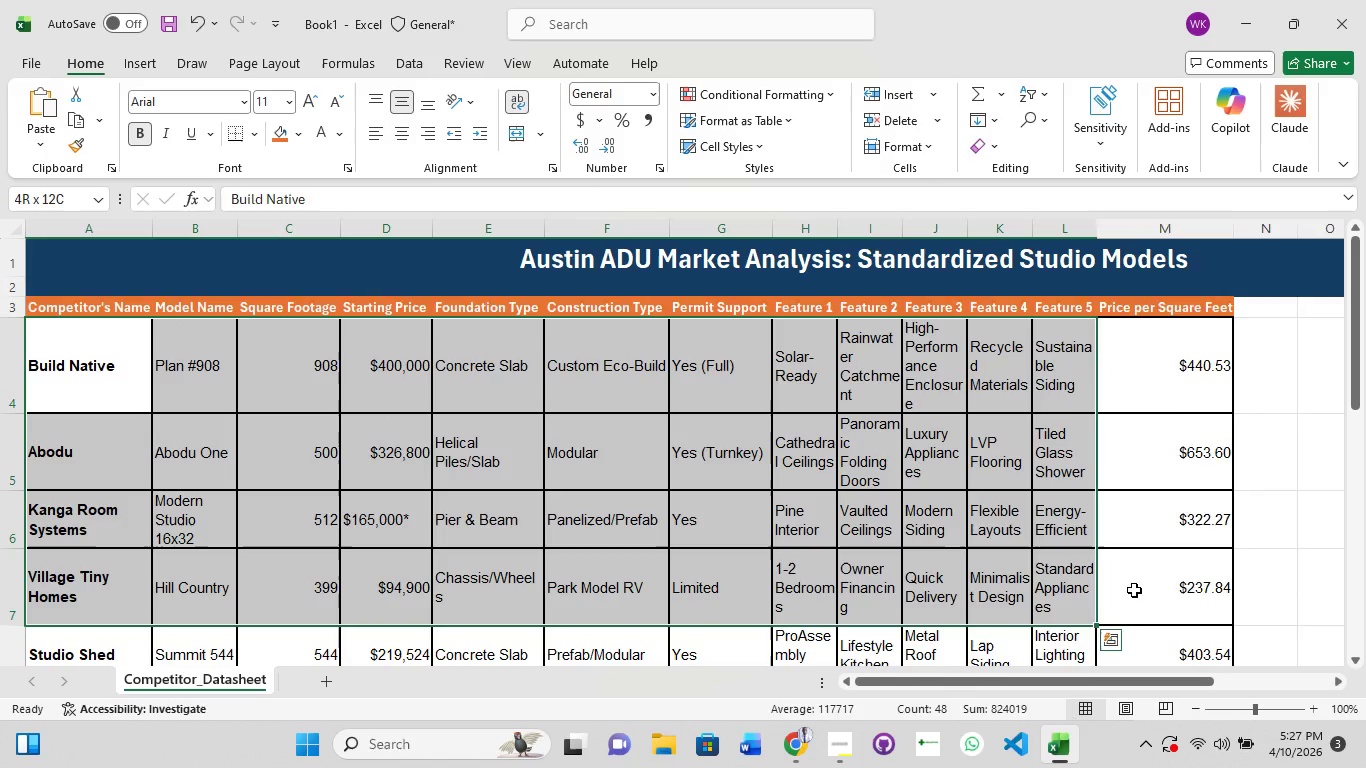 
left_click_drag(start_coordinate=[1134, 590], to_coordinate=[1147, 600])
 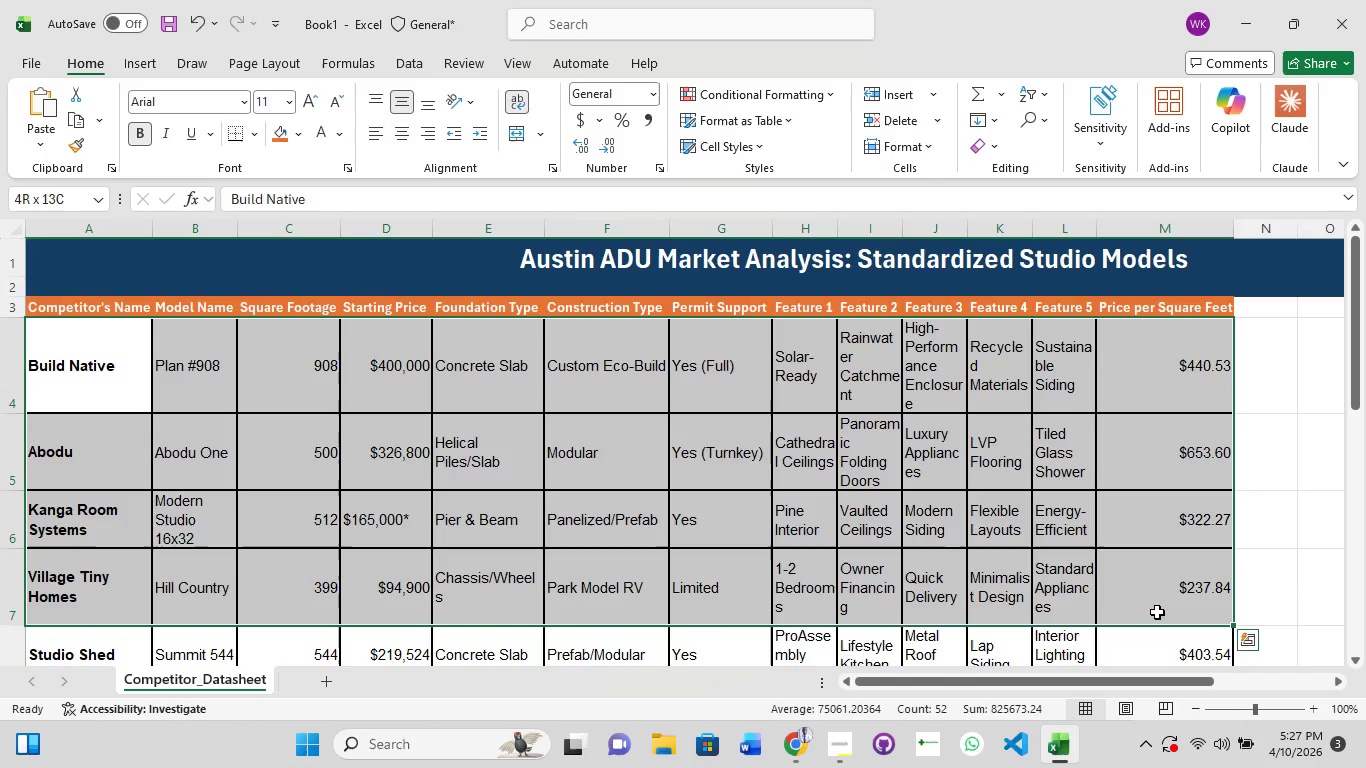 
hold_key(key=ShiftLeft, duration=1.5)
left_click_drag(start_coordinate=[1162, 619], to_coordinate=[1178, 641])
 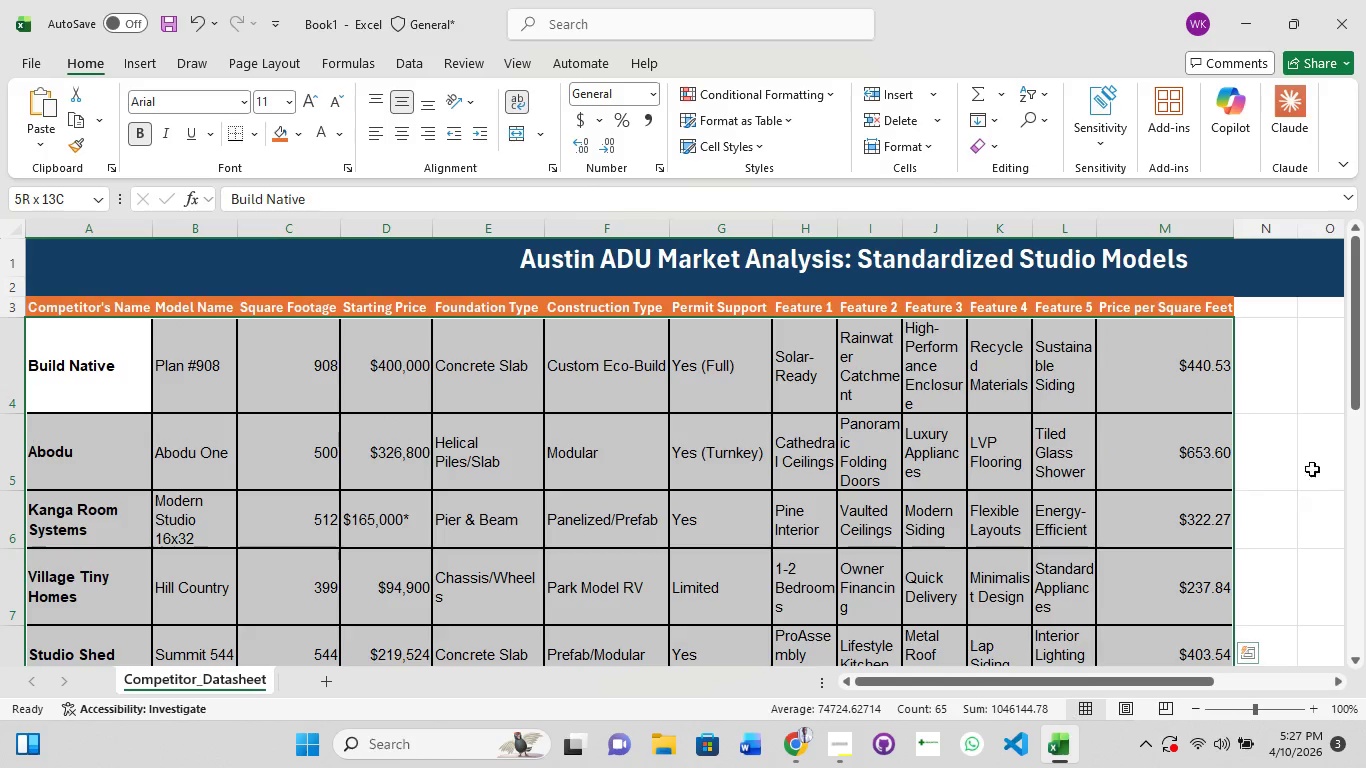 
hold_key(key=ShiftLeft, duration=1.51)
left_click_drag(start_coordinate=[1356, 406], to_coordinate=[1364, 457])
 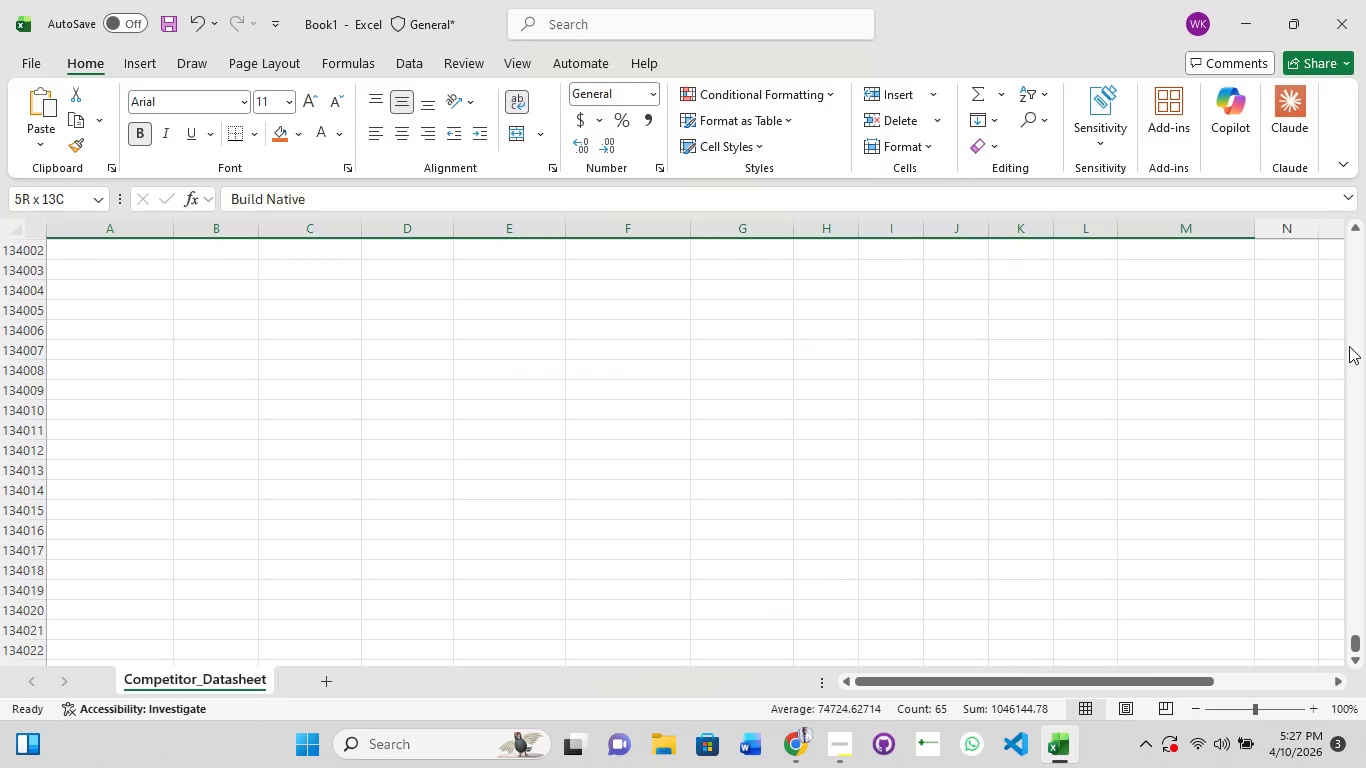 
hold_key(key=ShiftLeft, duration=1.28)
left_click_drag(start_coordinate=[1364, 456], to_coordinate=[1349, 346])
 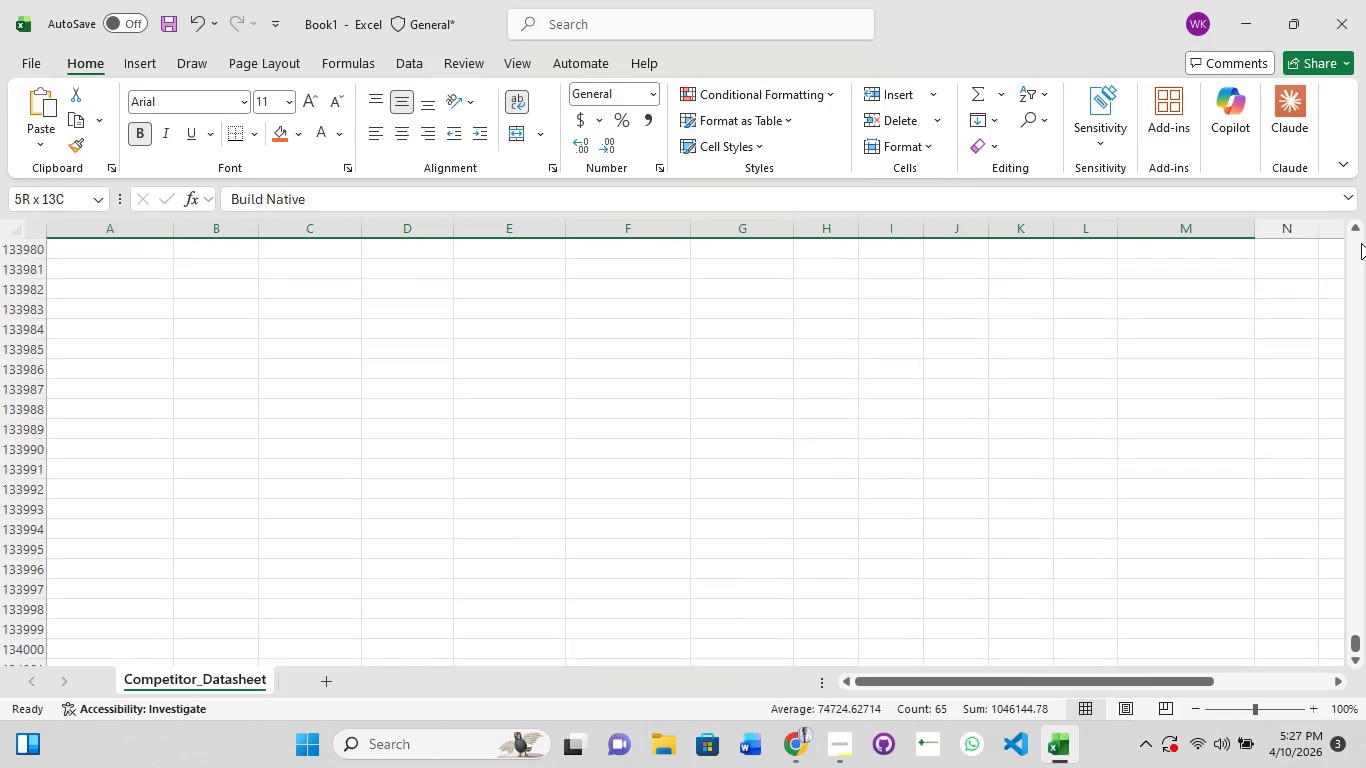 
left_click([1361, 243])
 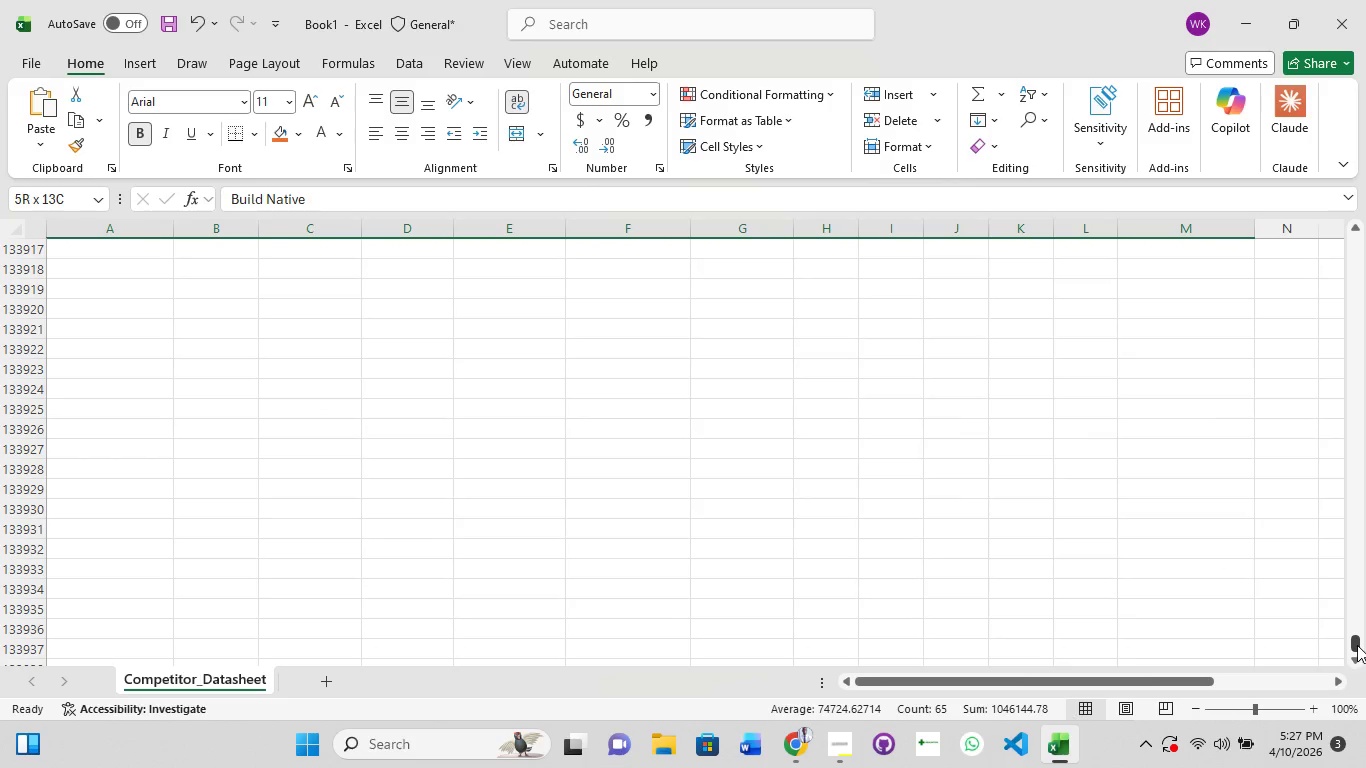 
left_click_drag(start_coordinate=[1357, 644], to_coordinate=[1365, 136])
 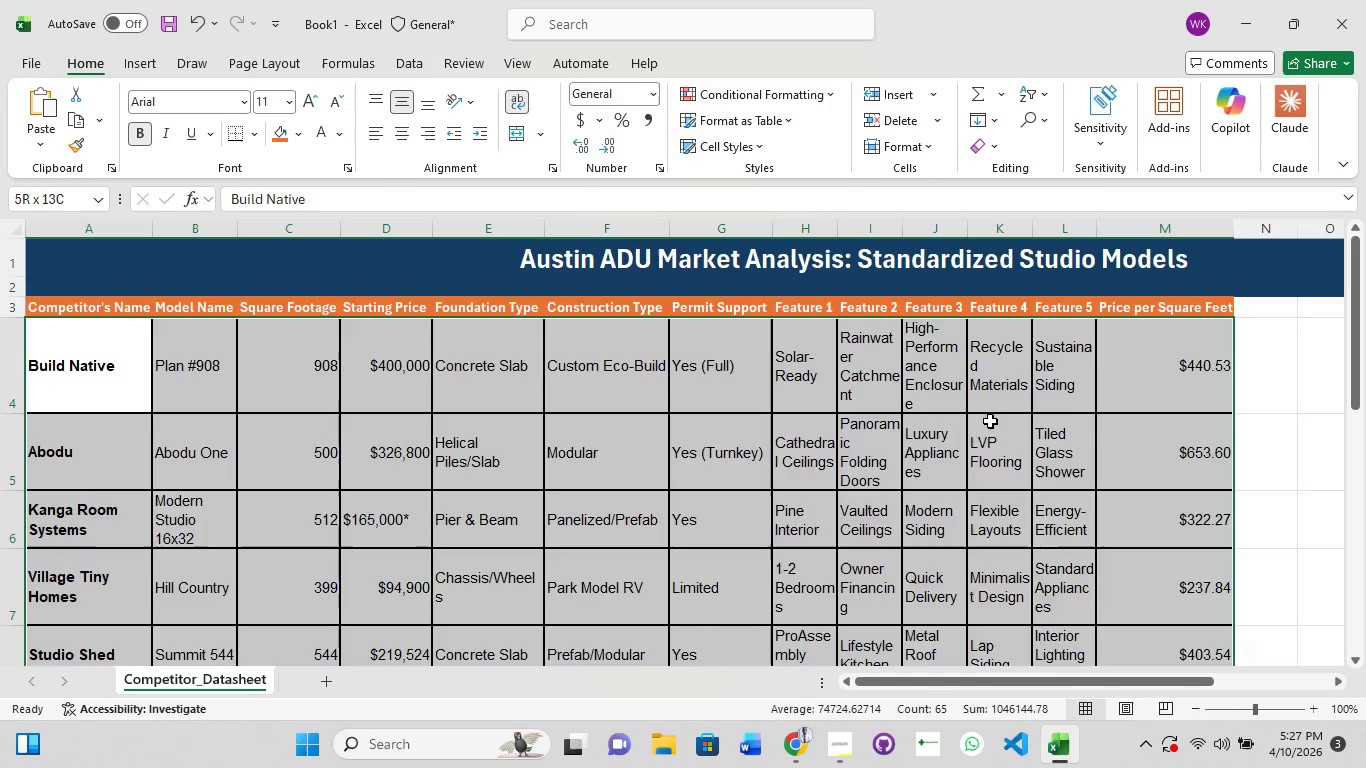 
scroll: coordinate [978, 453], scroll_direction: down, amount: 5.0
 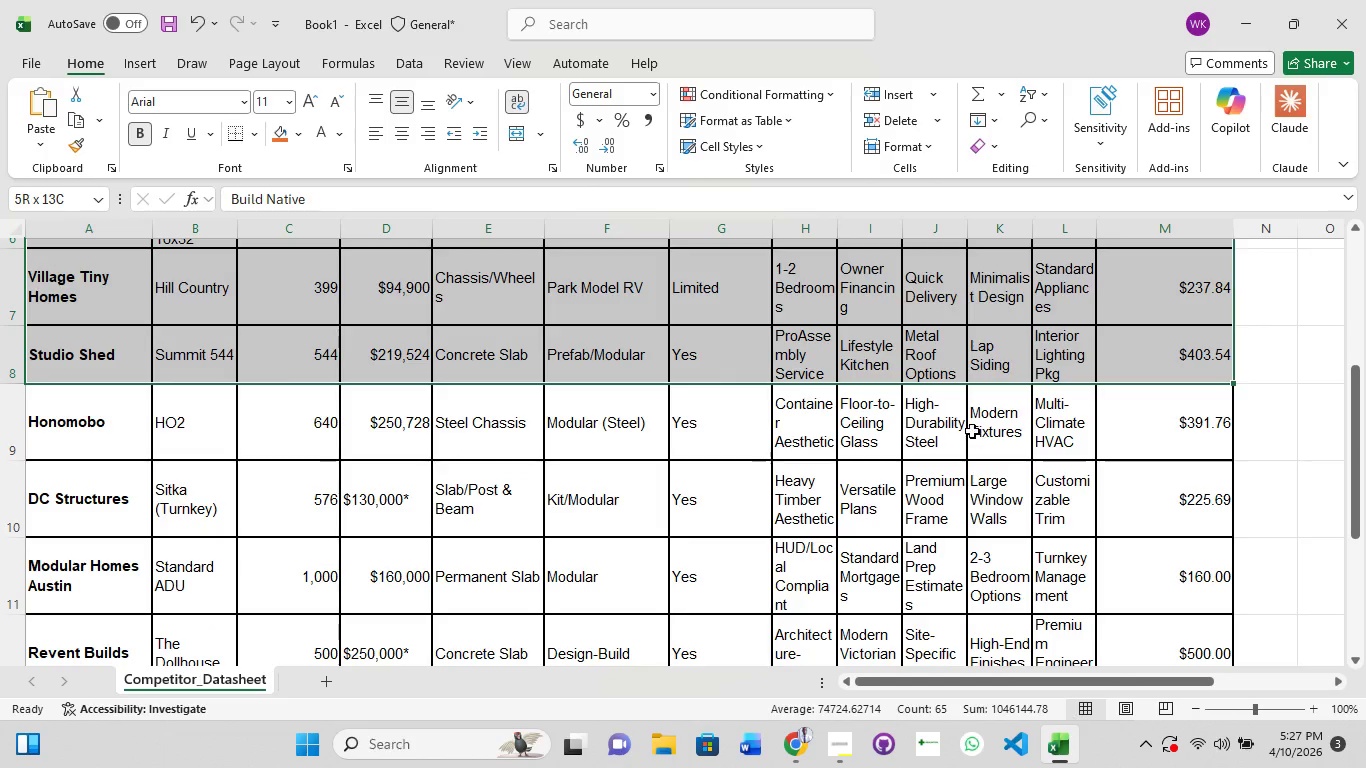 
hold_key(key=ShiftLeft, duration=1.5)
left_click([972, 427])
 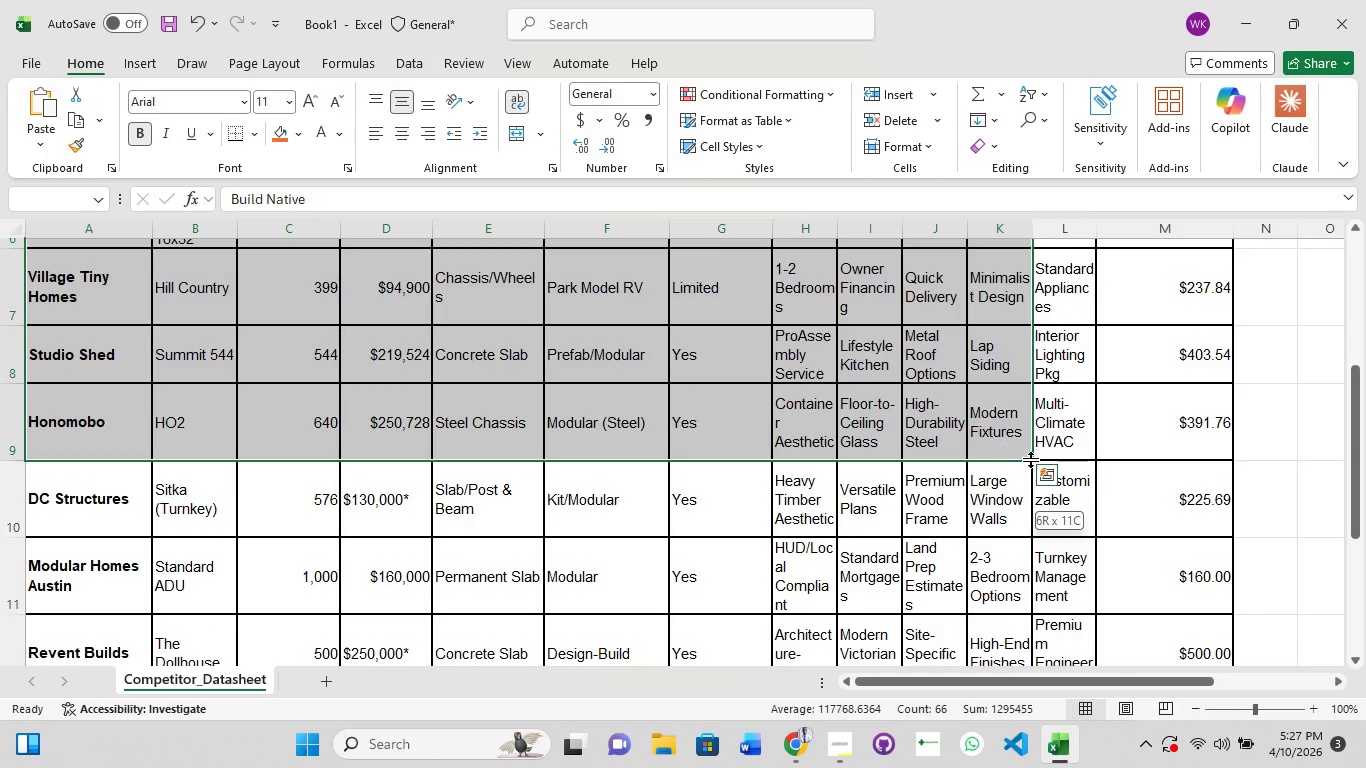 
left_click_drag(start_coordinate=[1038, 462], to_coordinate=[1049, 468])
 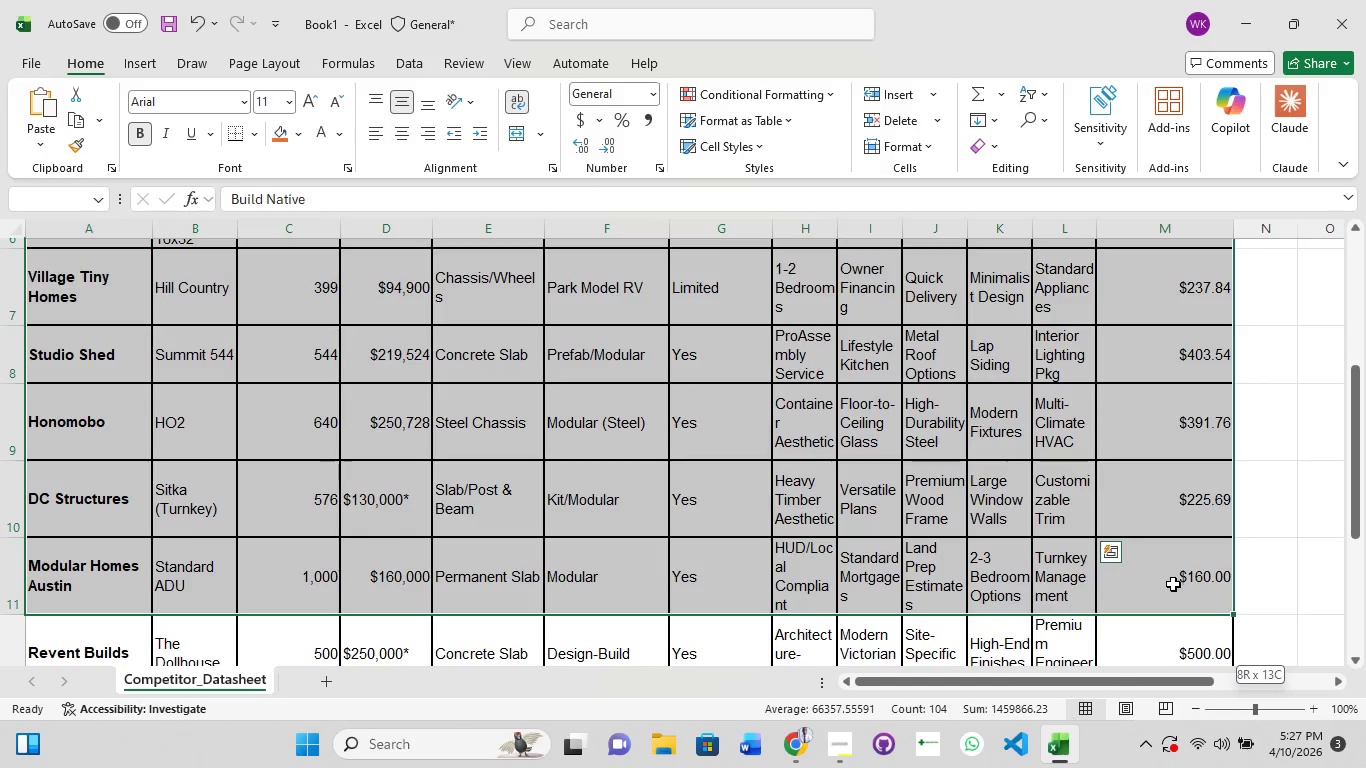 
hold_key(key=ShiftLeft, duration=1.51)
left_click_drag(start_coordinate=[1153, 557], to_coordinate=[1172, 581])
 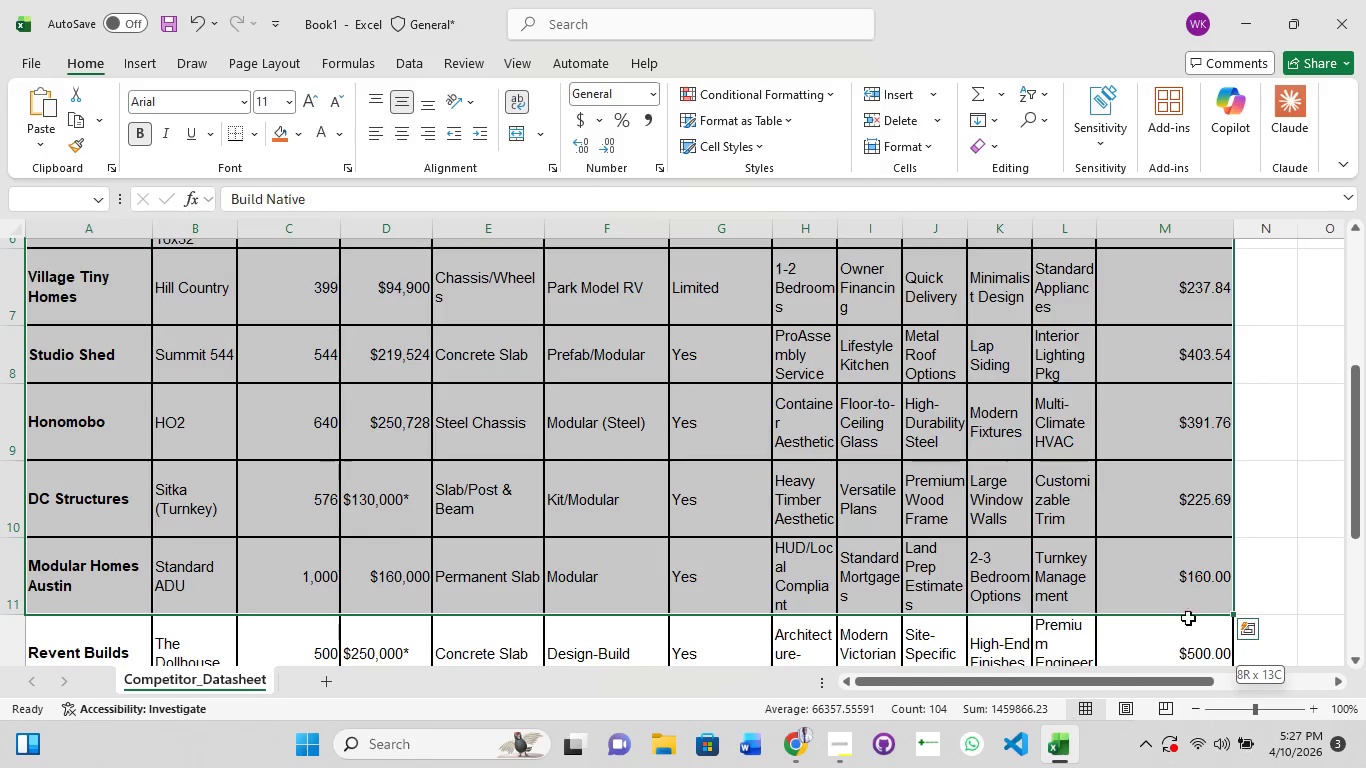 
left_click_drag(start_coordinate=[1188, 618], to_coordinate=[1192, 623])
 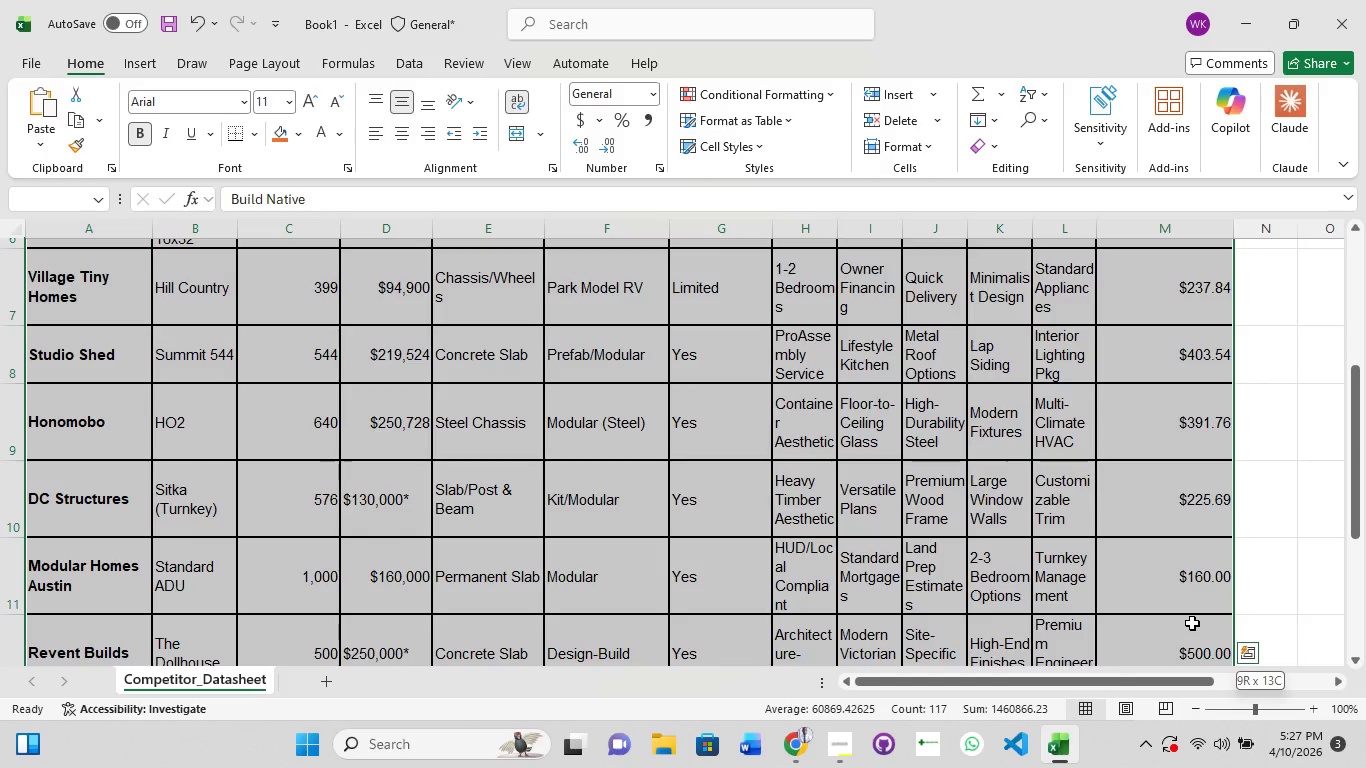 
key(Shift+ShiftLeft)
 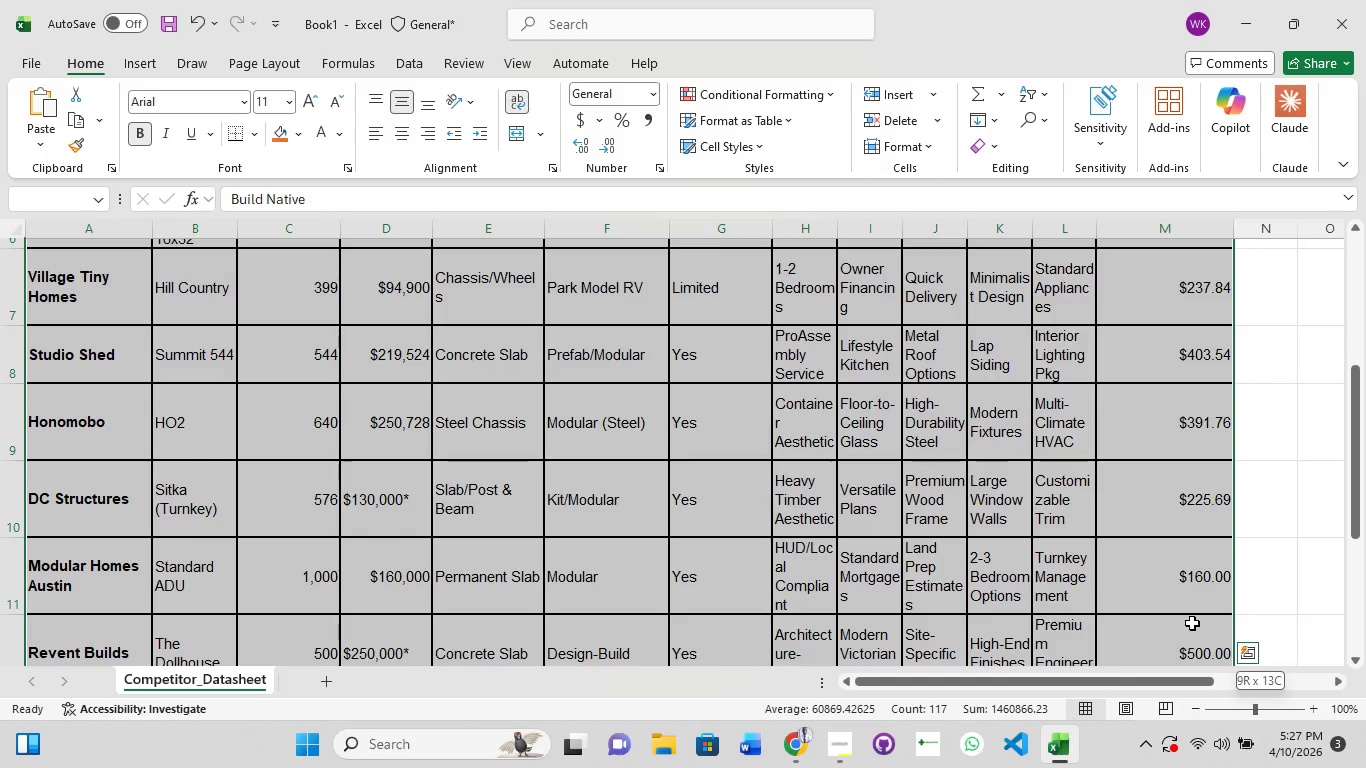 
key(Shift+ShiftLeft)
 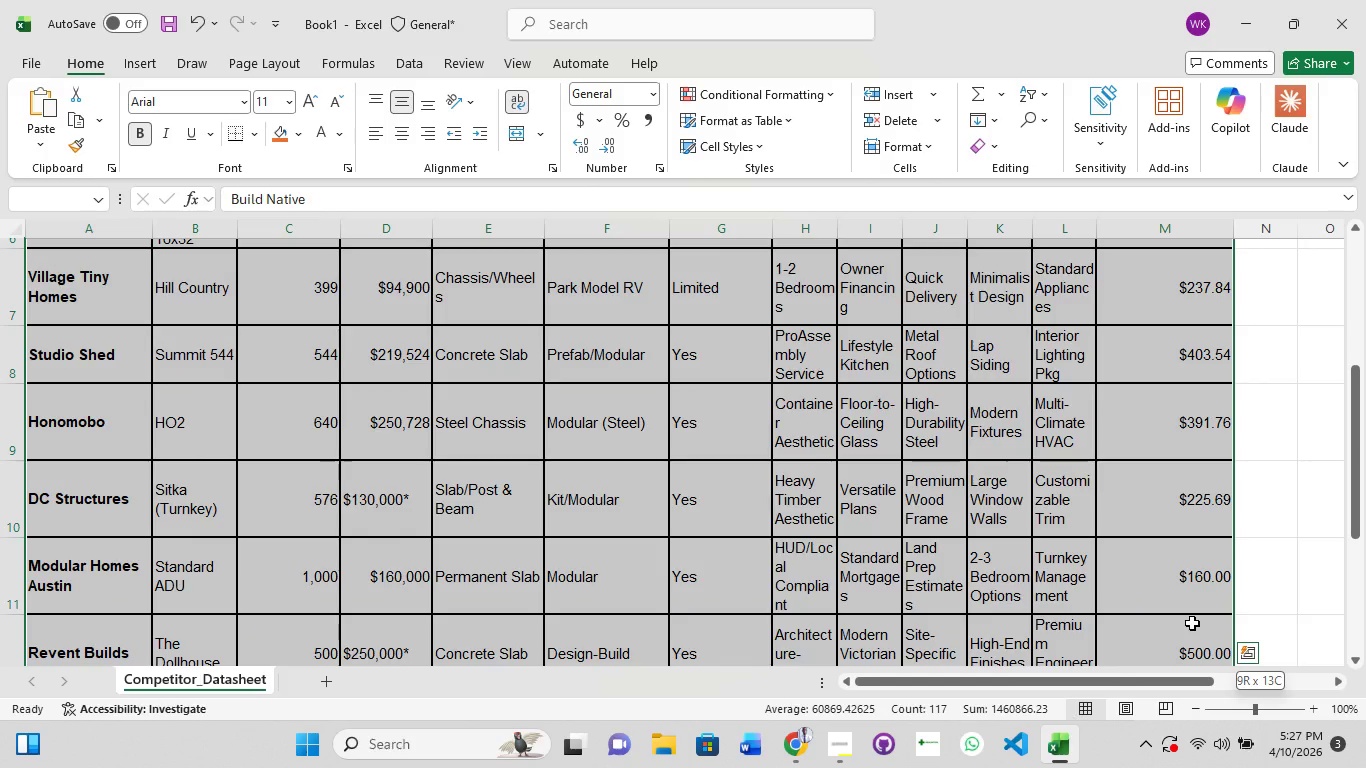 
key(Shift+ShiftLeft)
 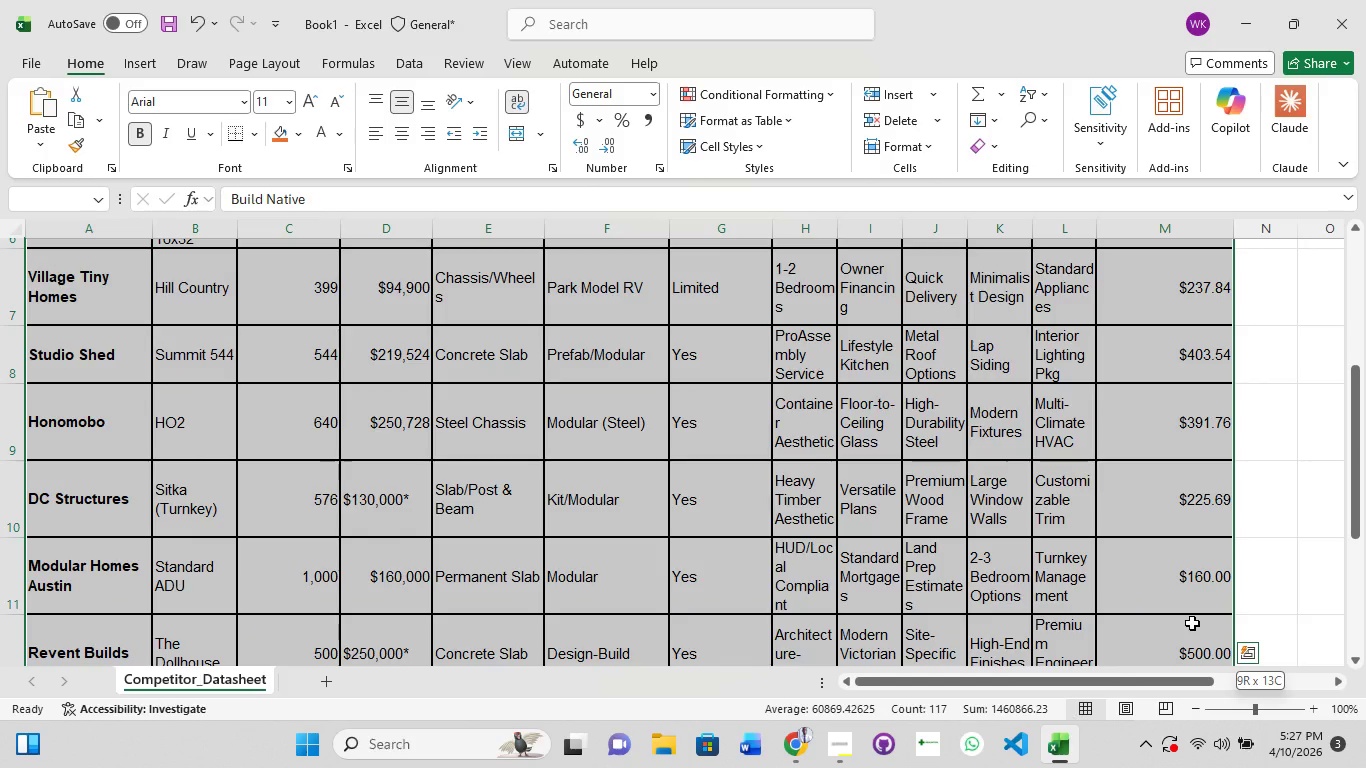 
key(Shift+ShiftLeft)
 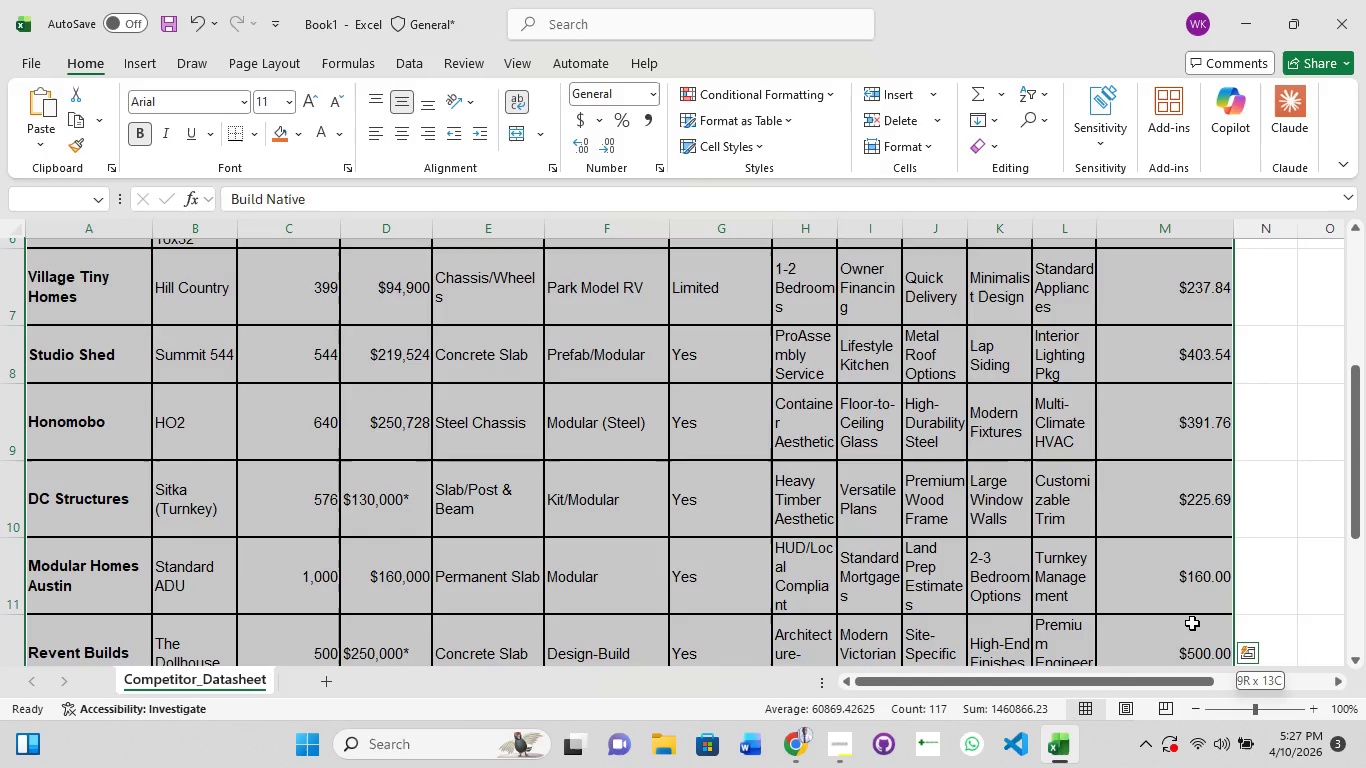 
key(Shift+ShiftLeft)
 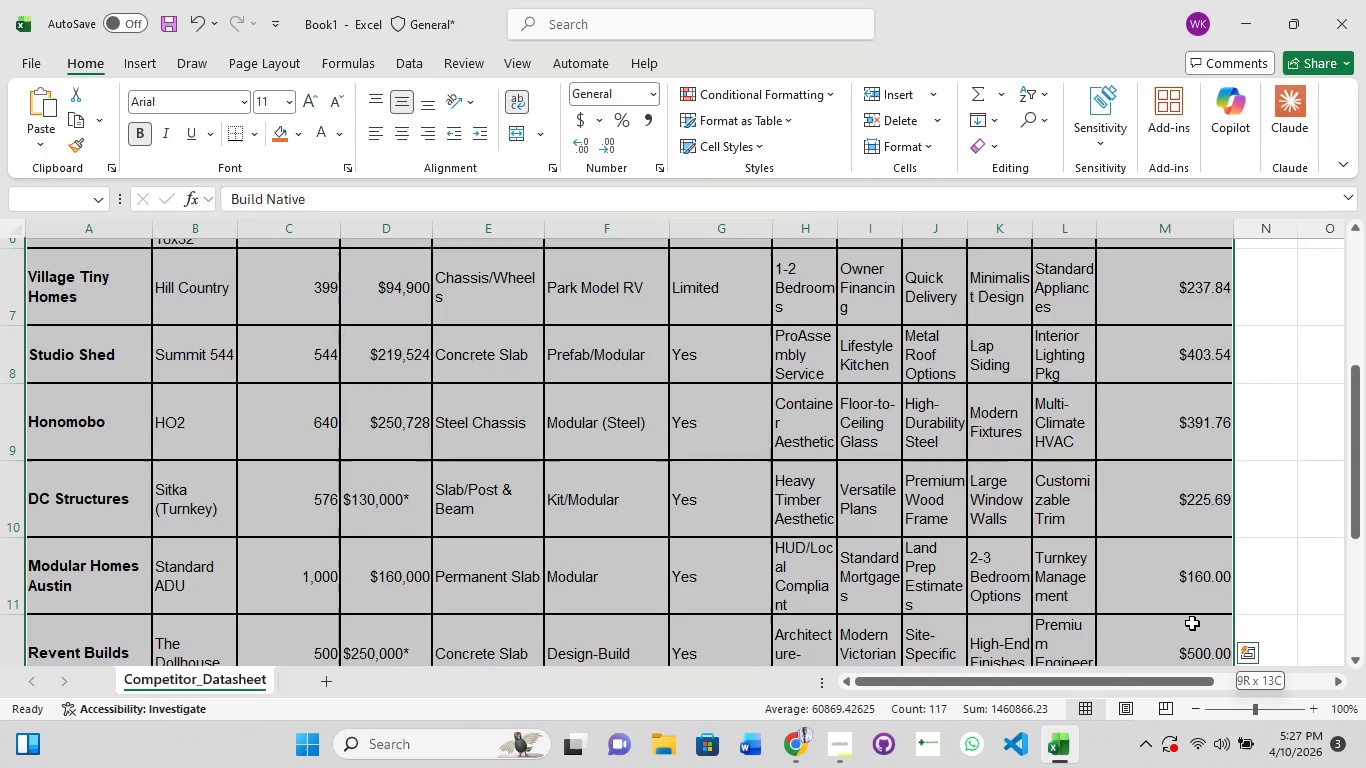 
key(Shift+ShiftLeft)
 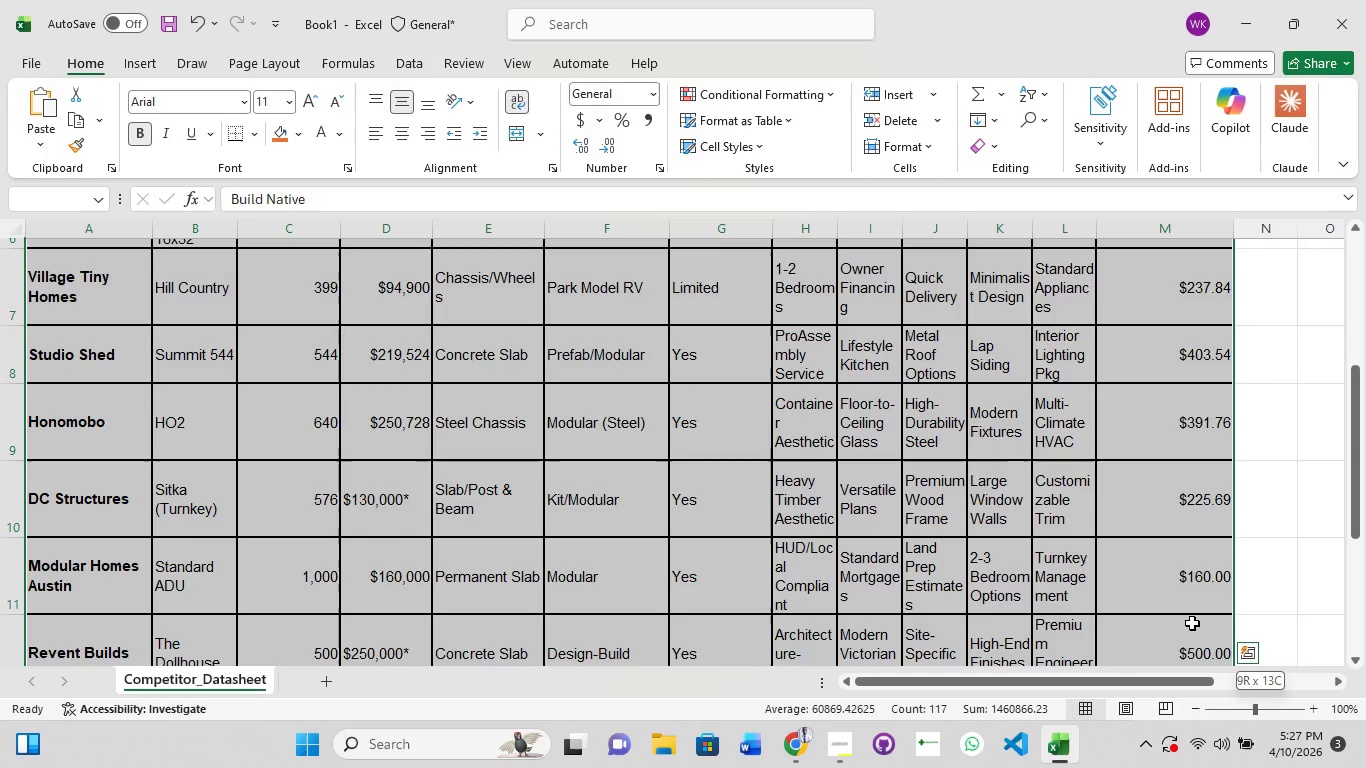 
key(Shift+ShiftLeft)
 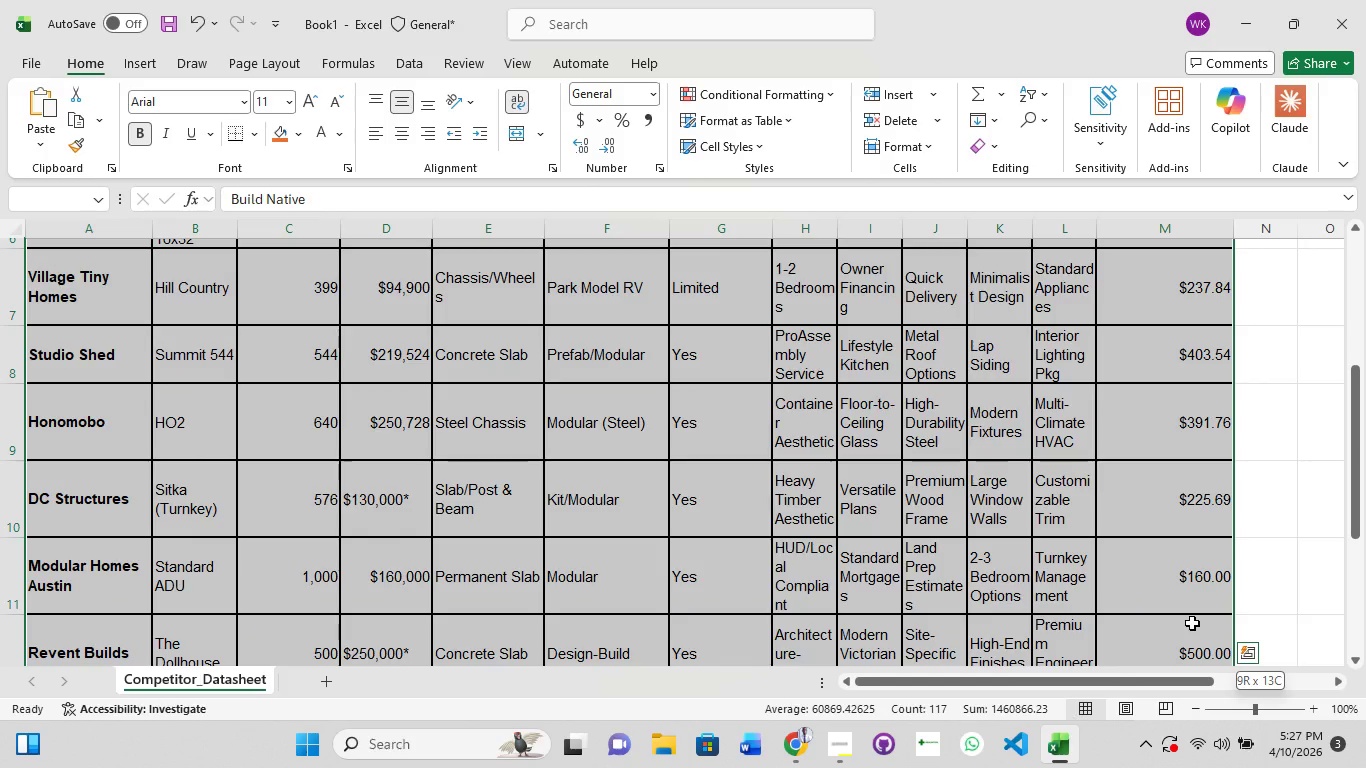 
key(Shift+ShiftLeft)
 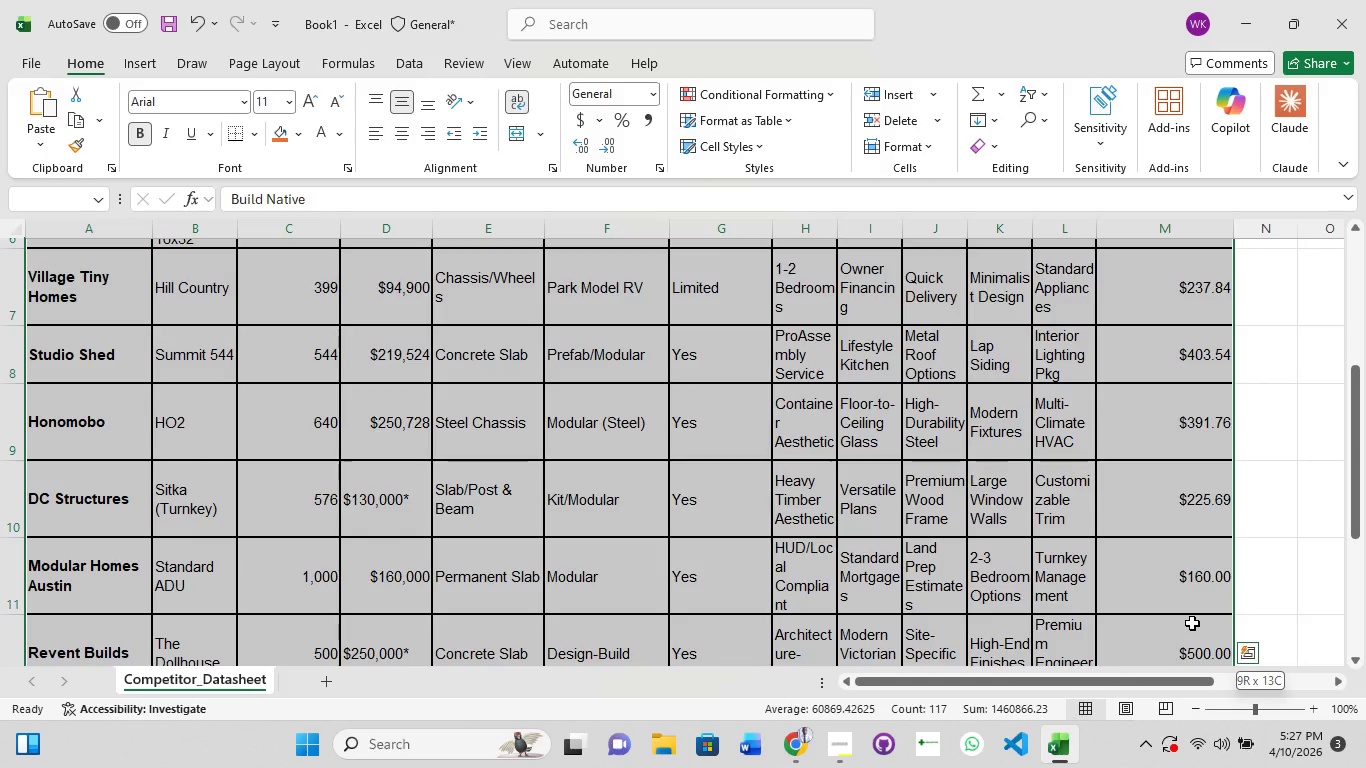 
key(Shift+ShiftLeft)
 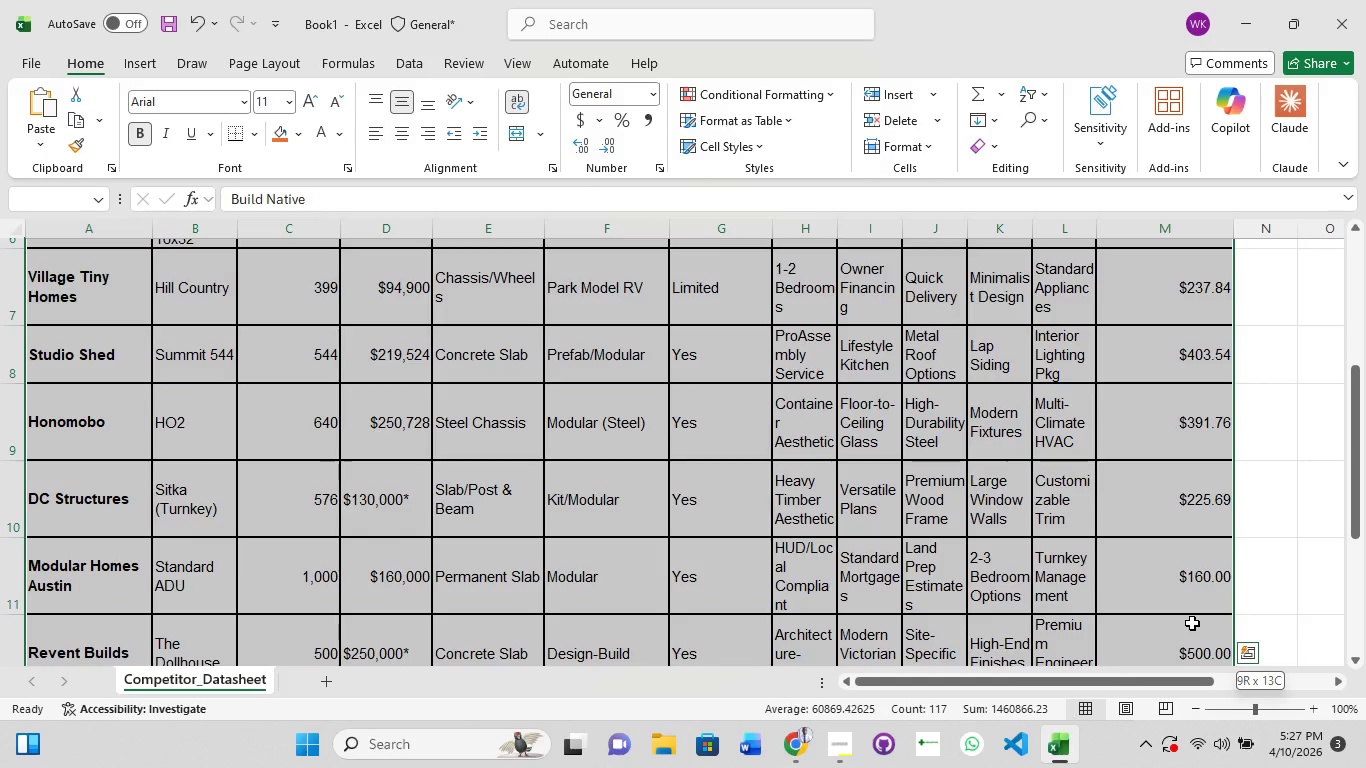 
key(Shift+ShiftLeft)
 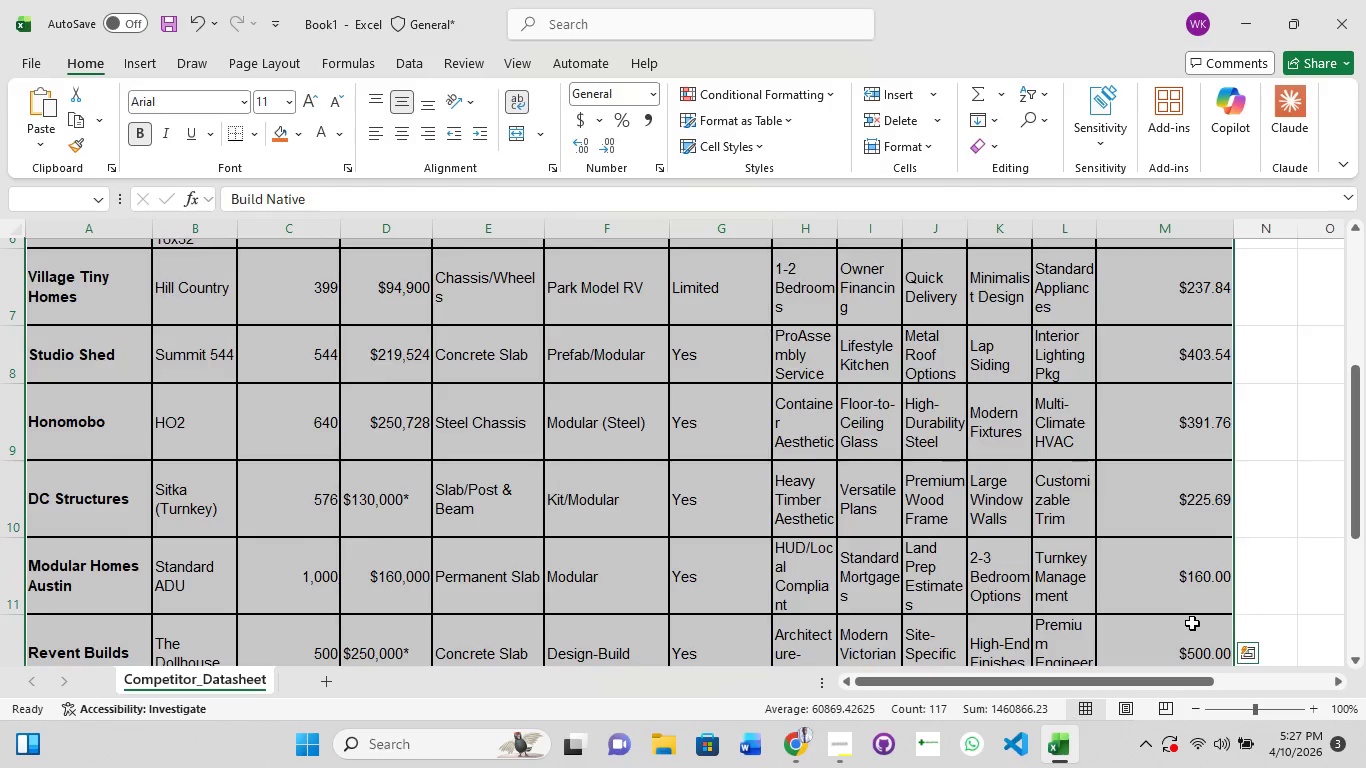 
scroll: coordinate [1192, 623], scroll_direction: down, amount: 4.0
 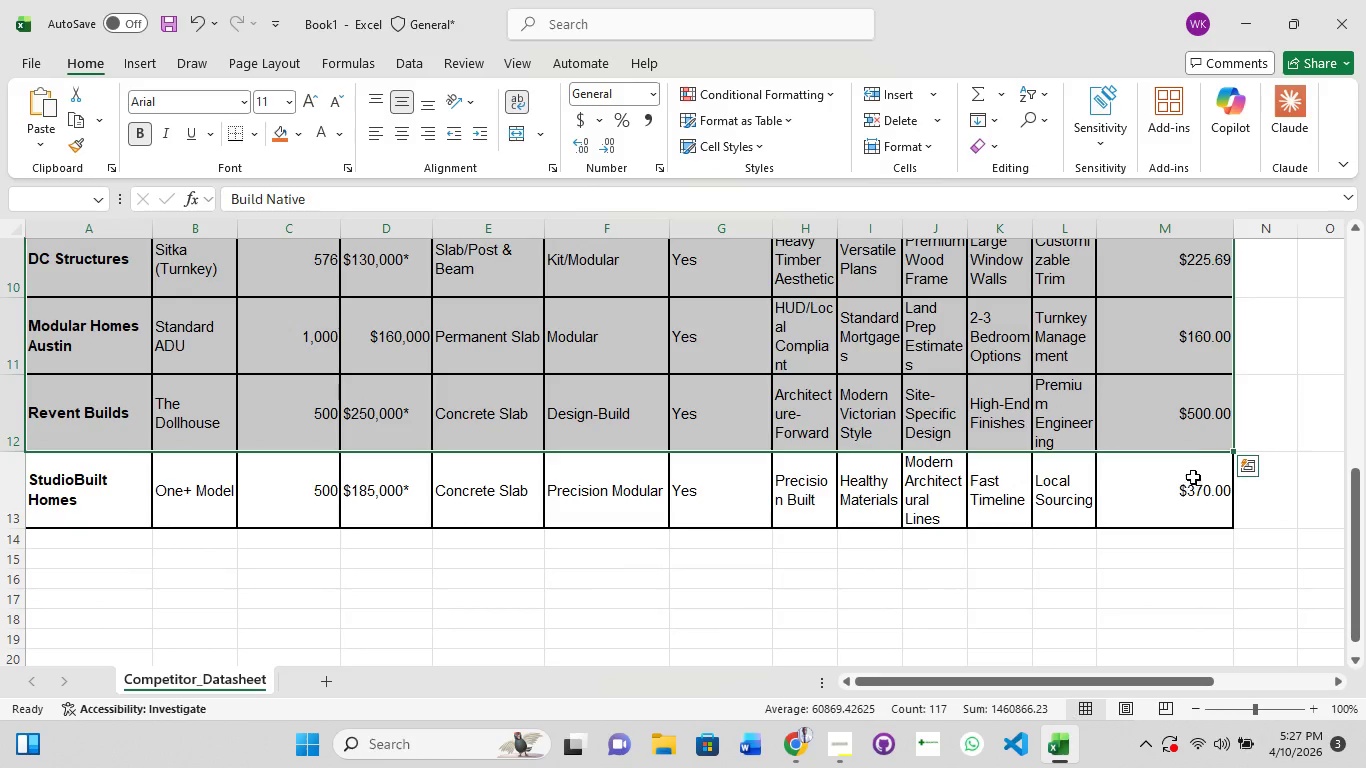 
hold_key(key=ShiftLeft, duration=1.52)
 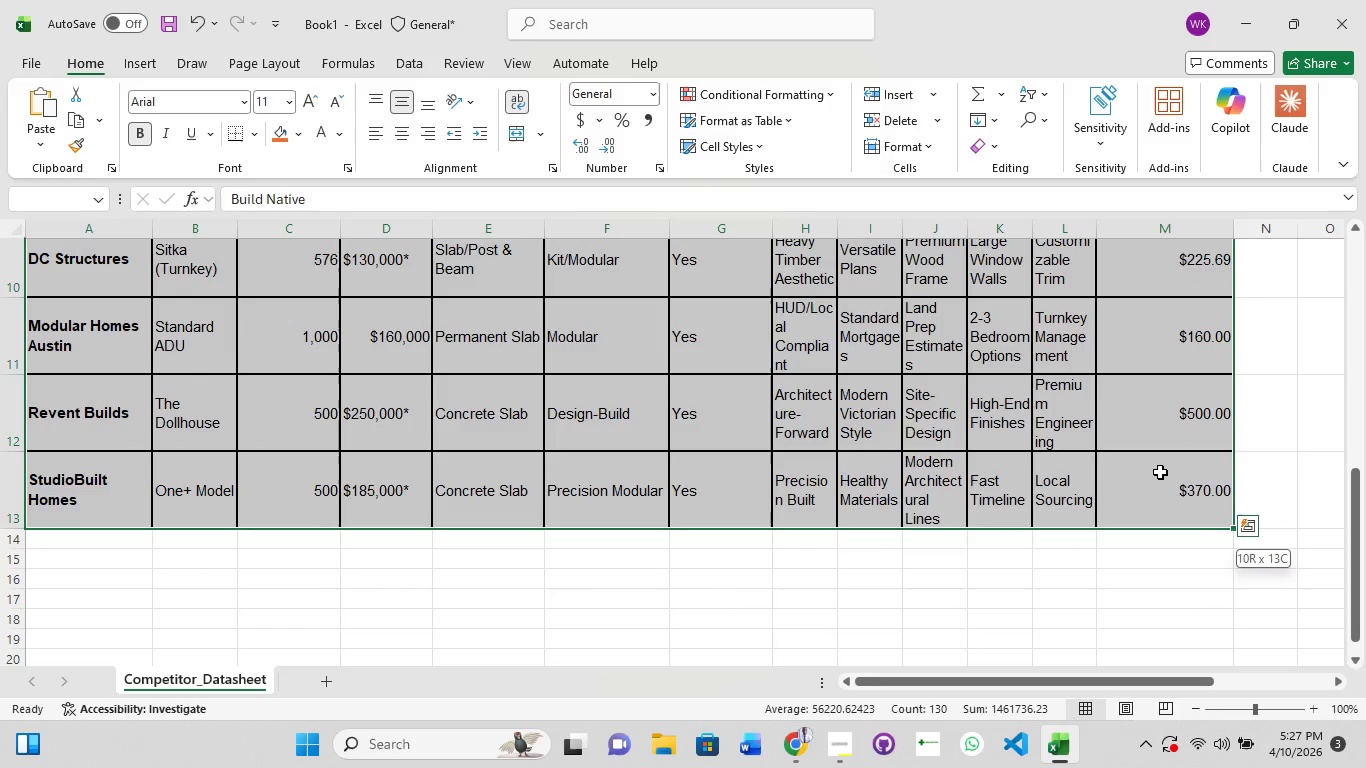 
key(Shift+ShiftLeft)
 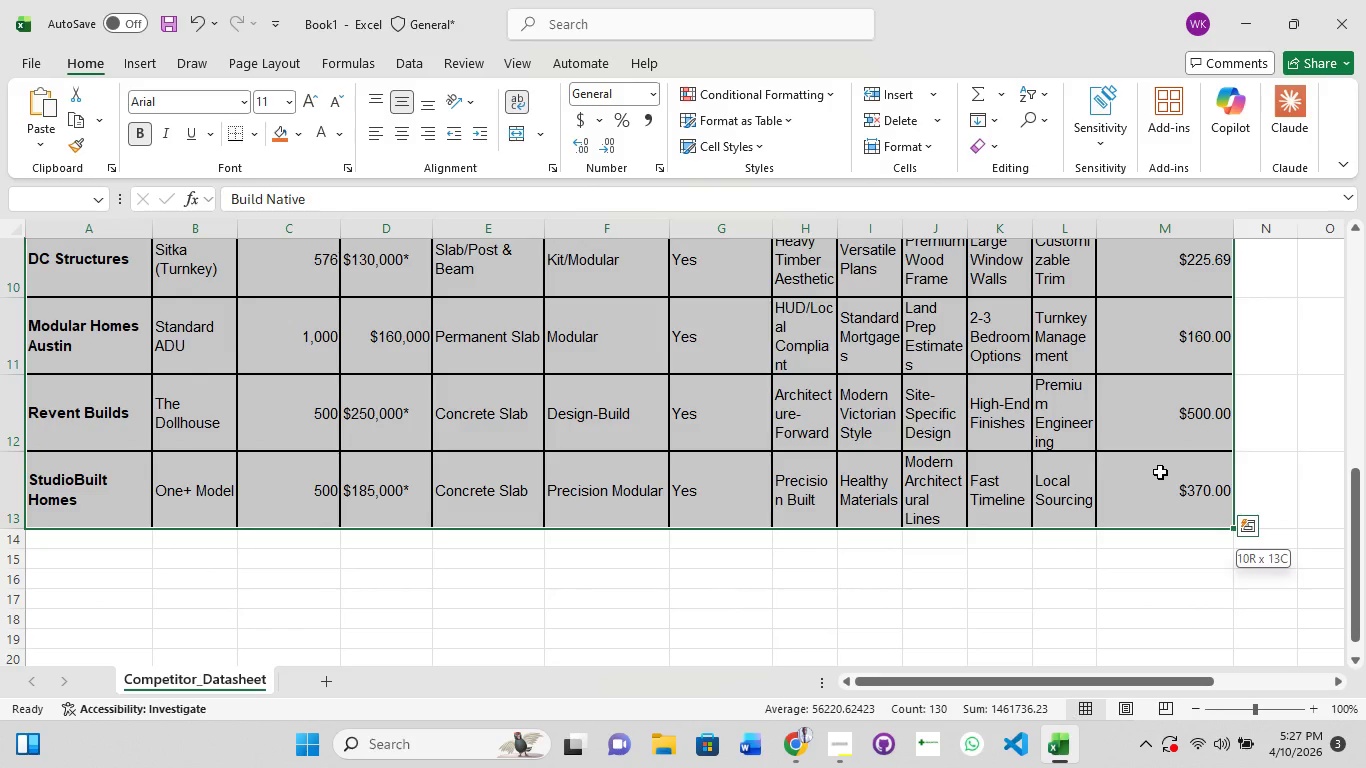 
key(Shift+ShiftLeft)
 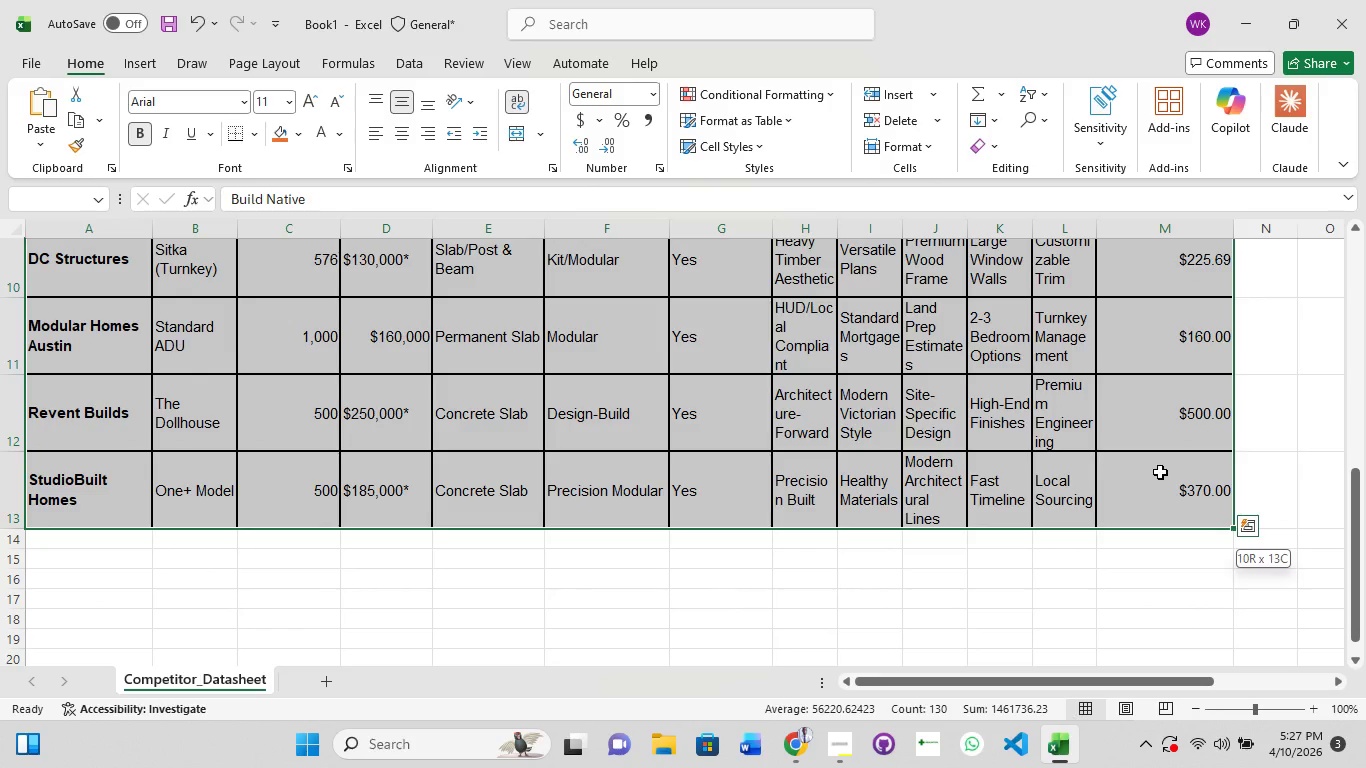 
key(Shift+ShiftLeft)
 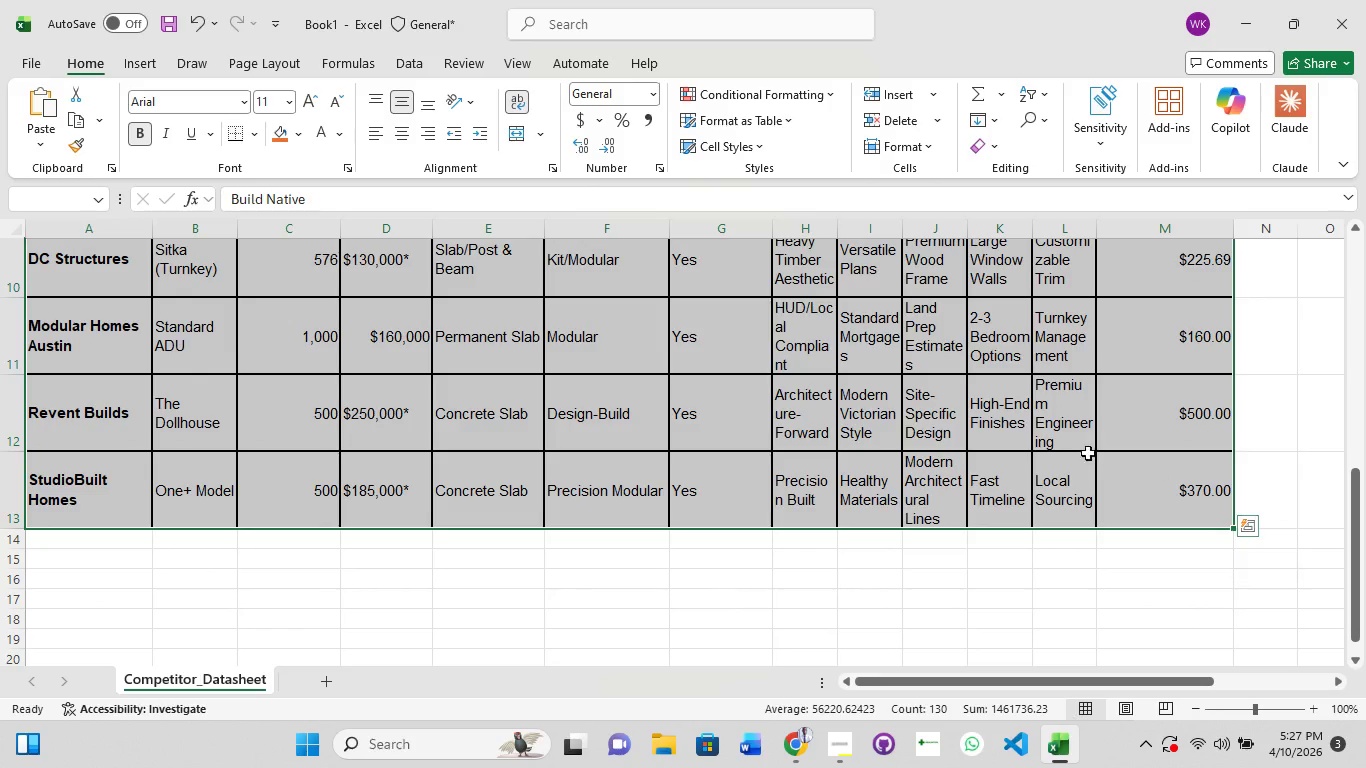 
key(Shift+ShiftLeft)
 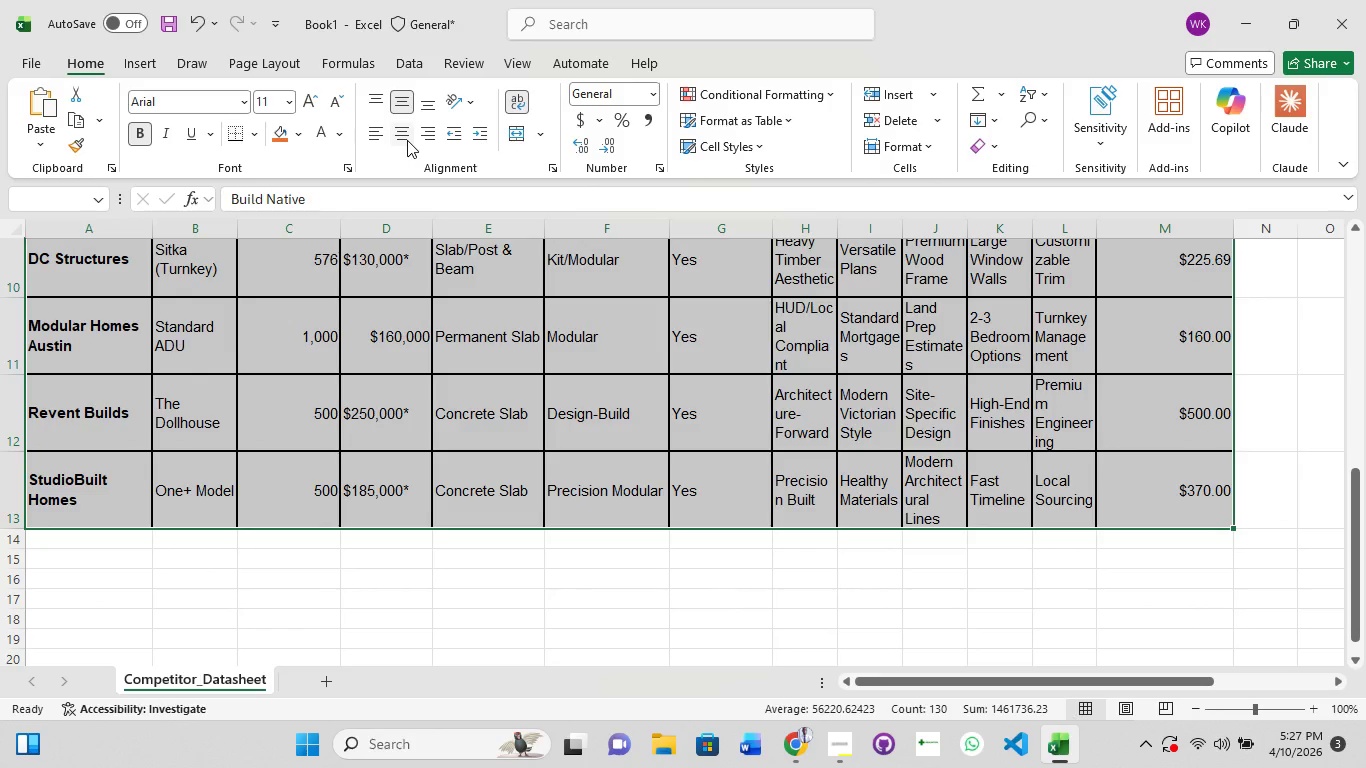 
left_click([407, 140])
 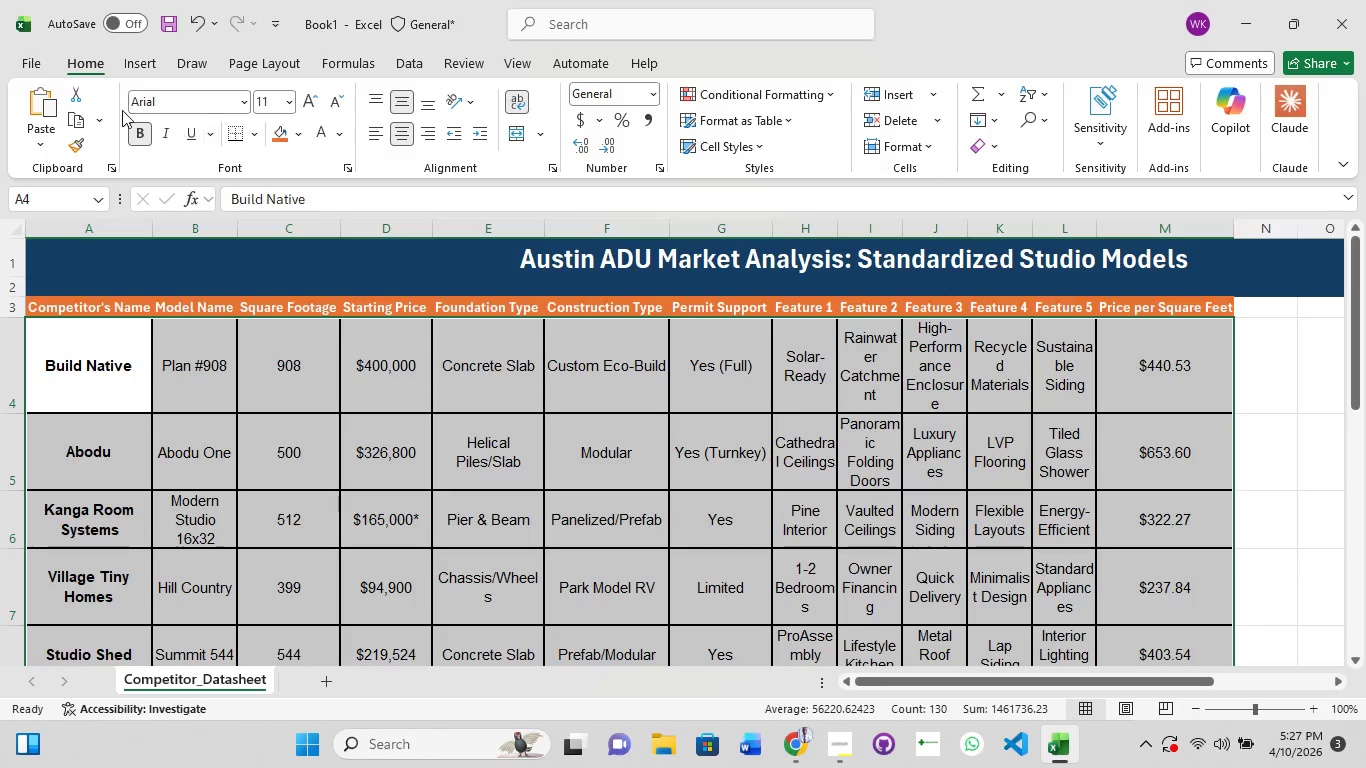 
left_click([243, 100])
 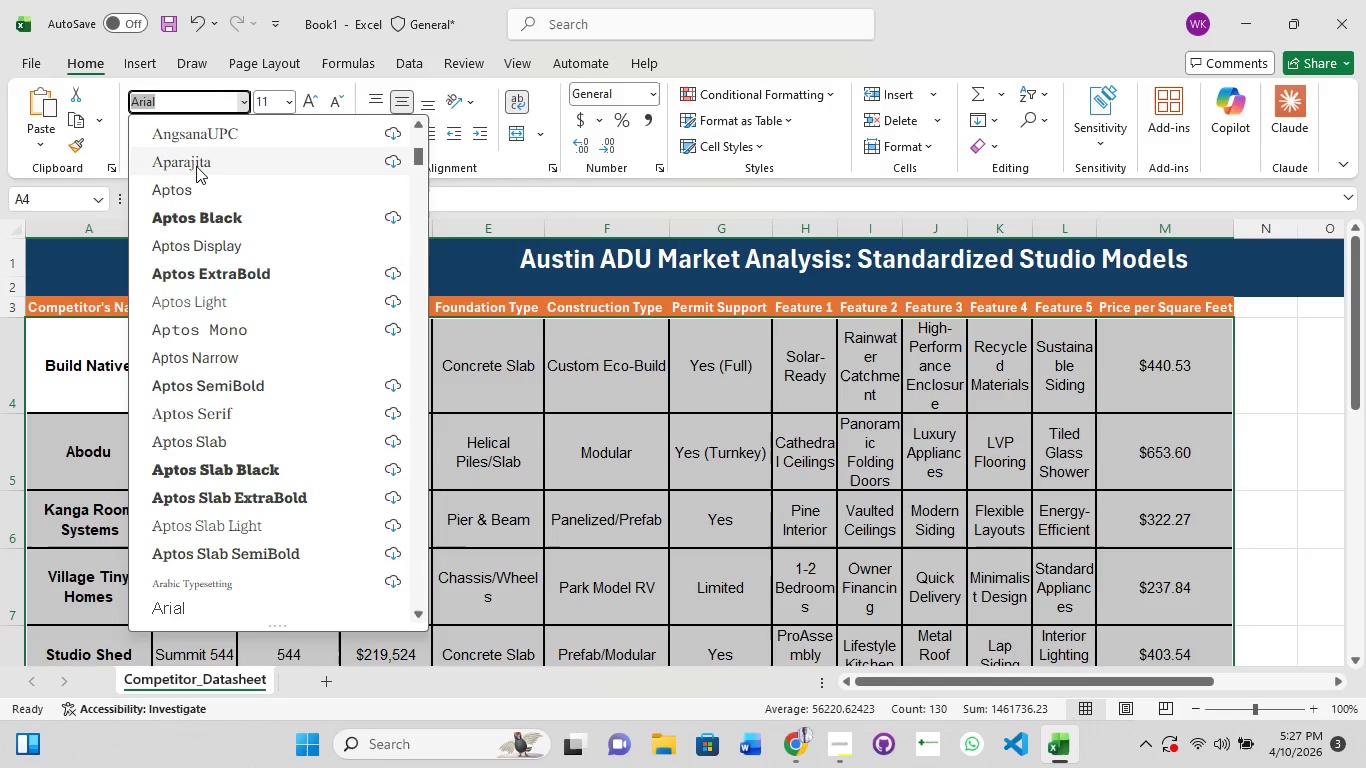 
scroll: coordinate [196, 166], scroll_direction: up, amount: 11.0
 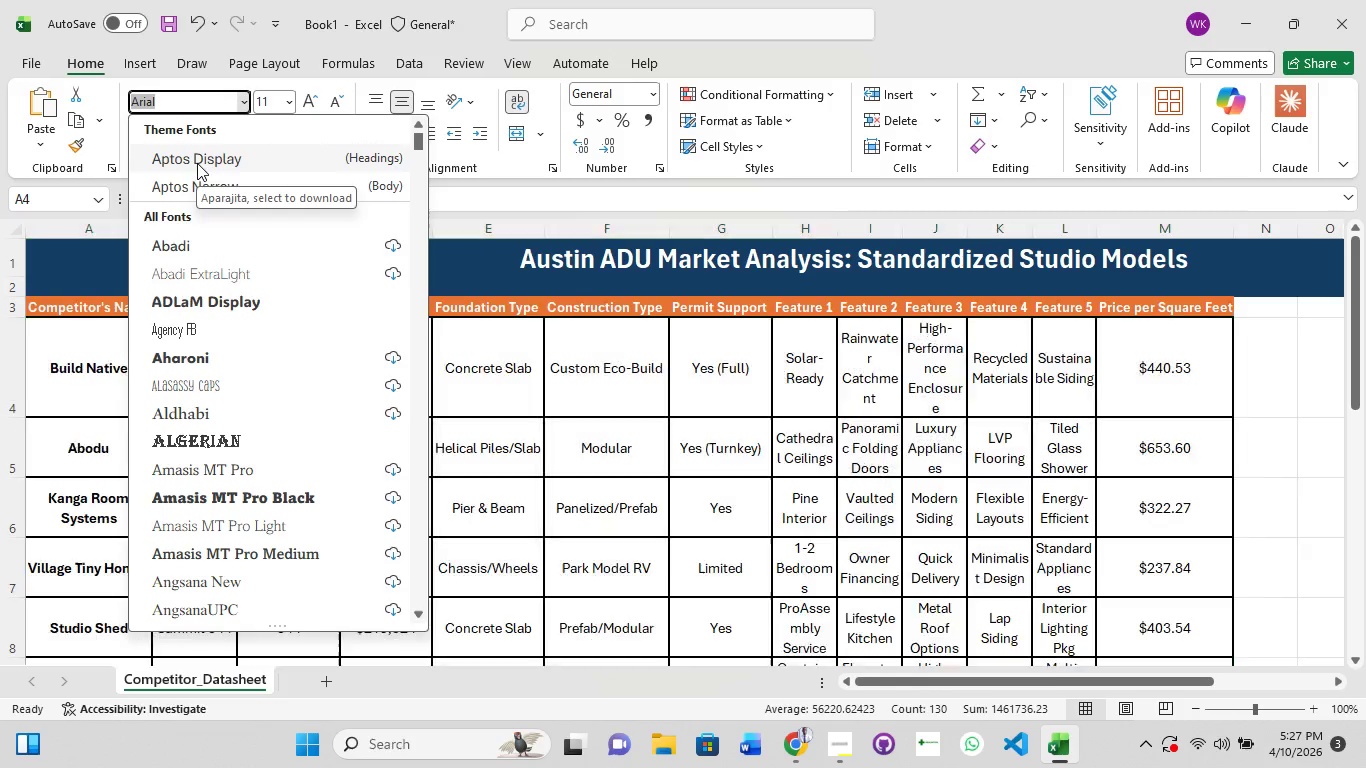 
left_click([197, 163])
 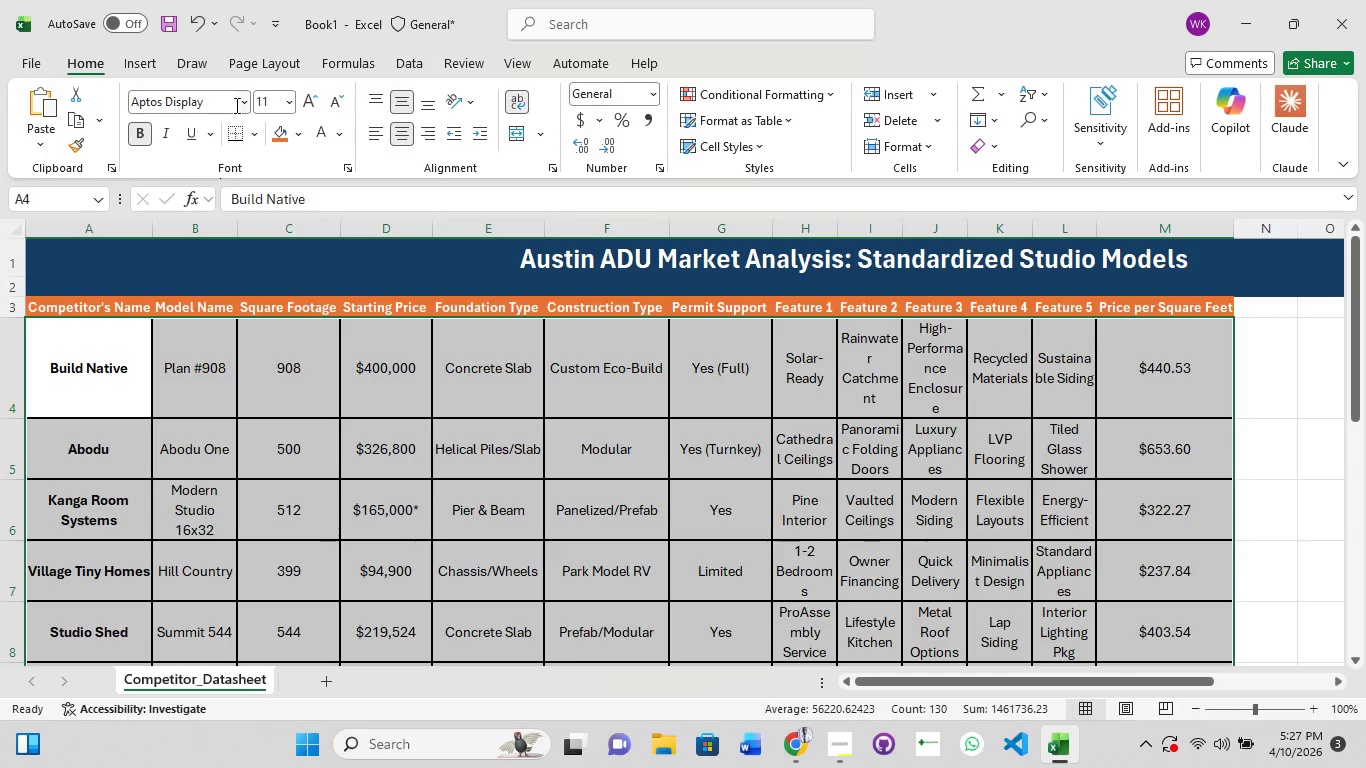 
left_click([237, 104])
 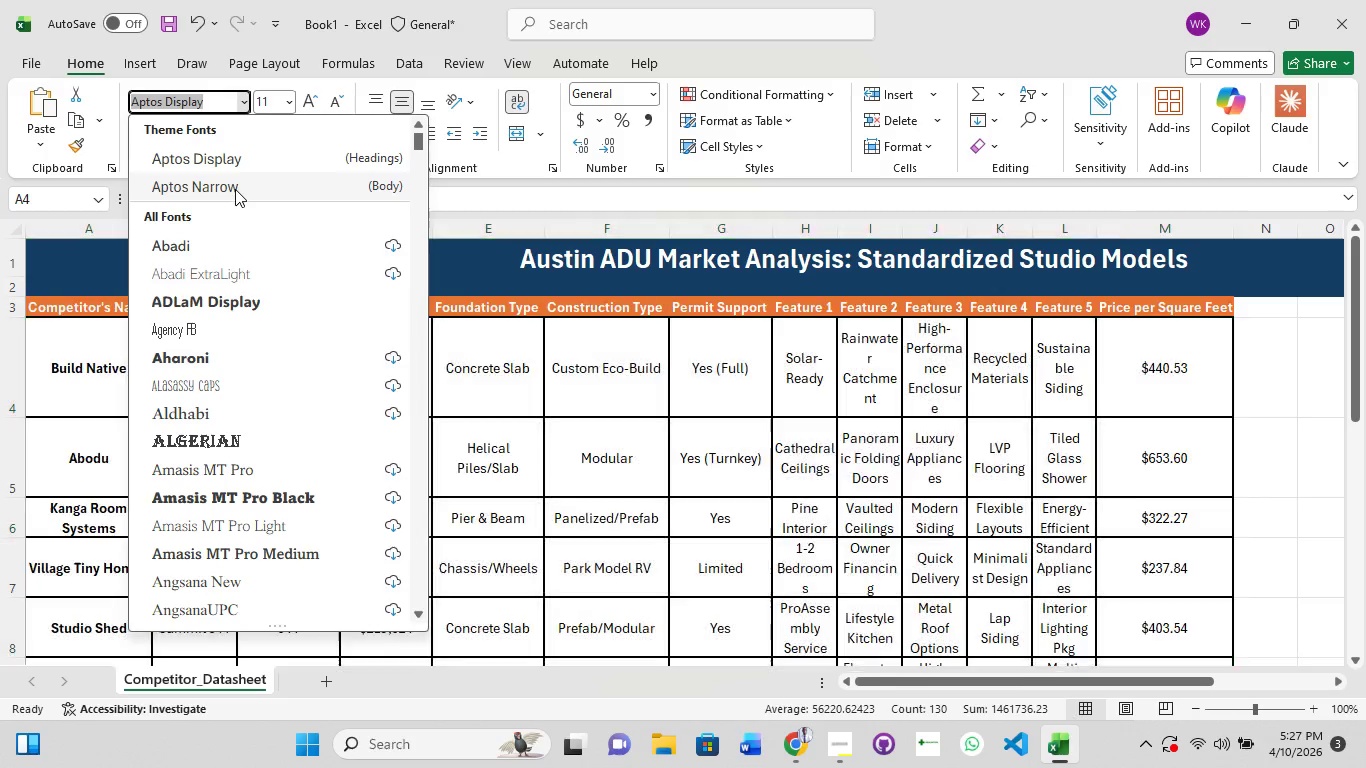 
left_click([235, 189])
 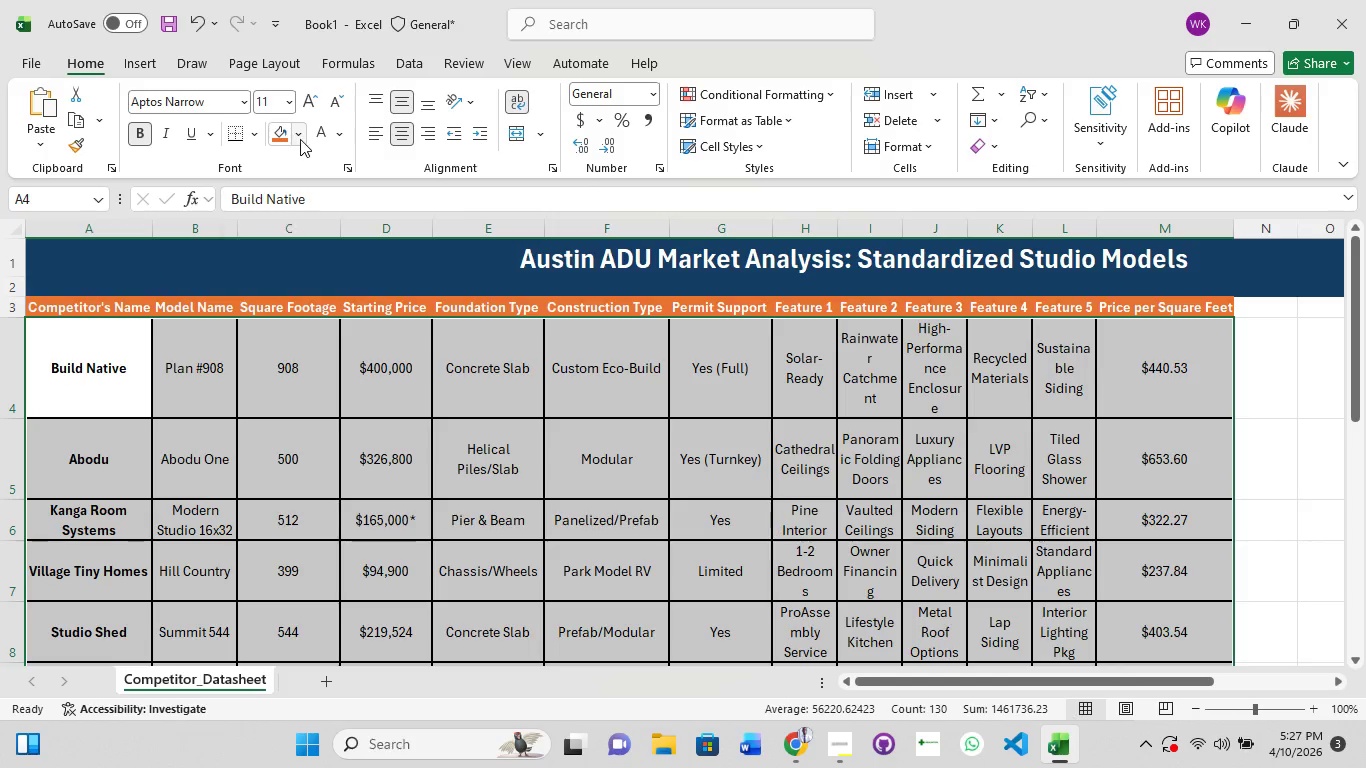 
mouse_move([400, 136])
 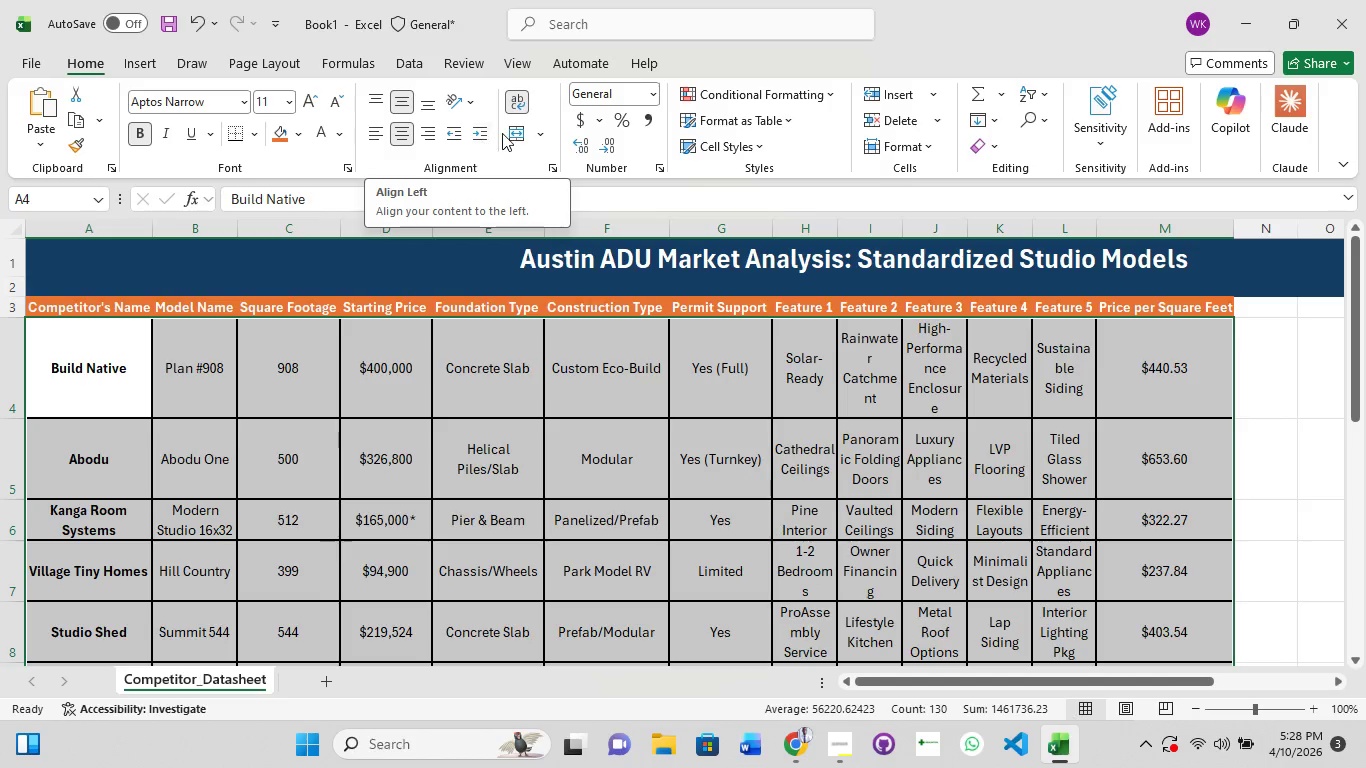 
mouse_move([515, 120])
 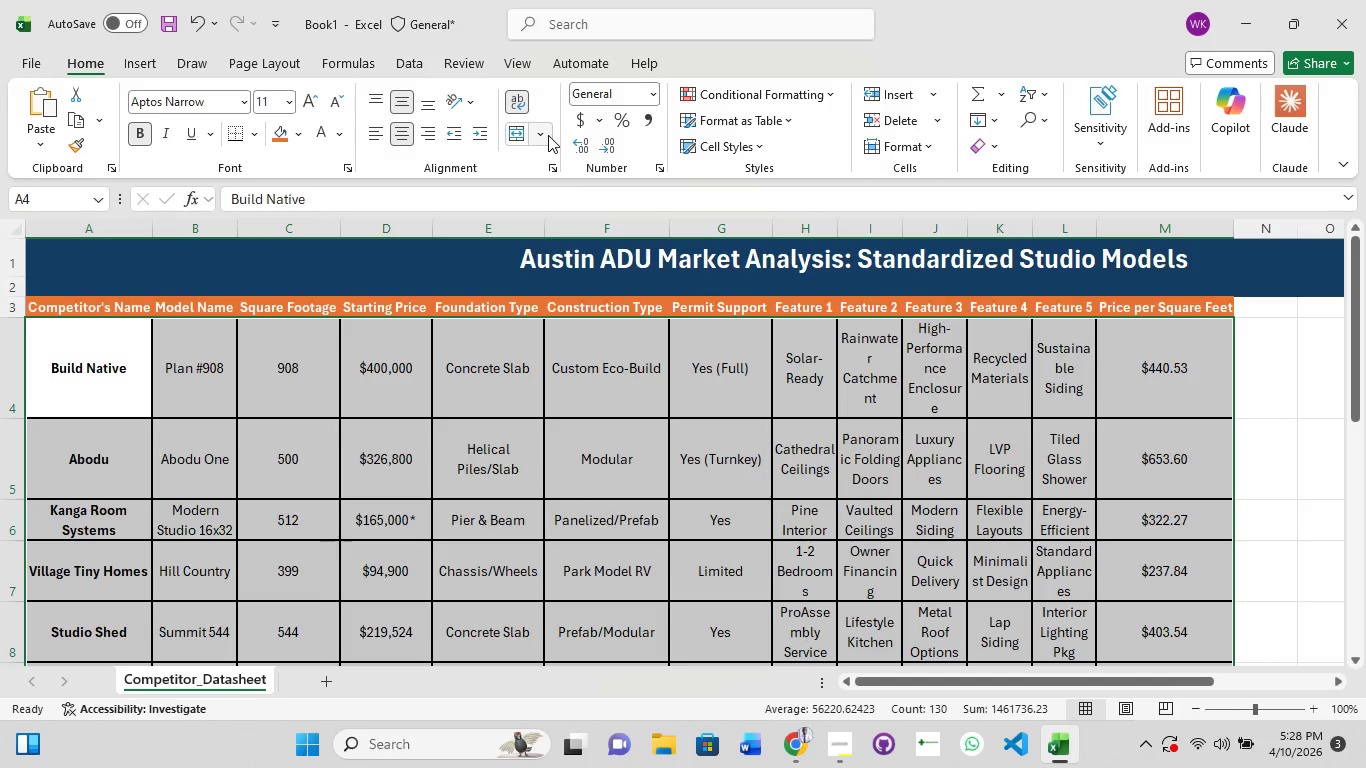 
left_click([548, 135])
 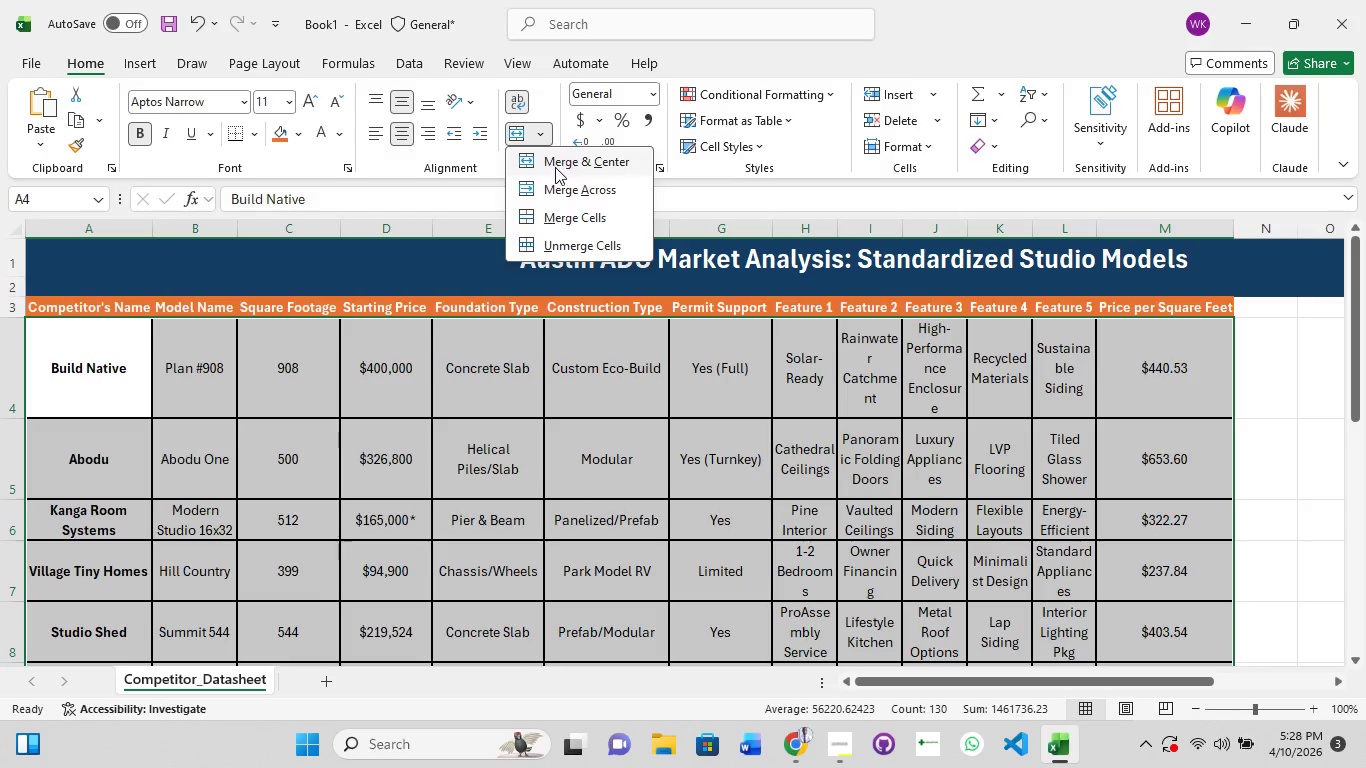 
left_click([555, 167])
 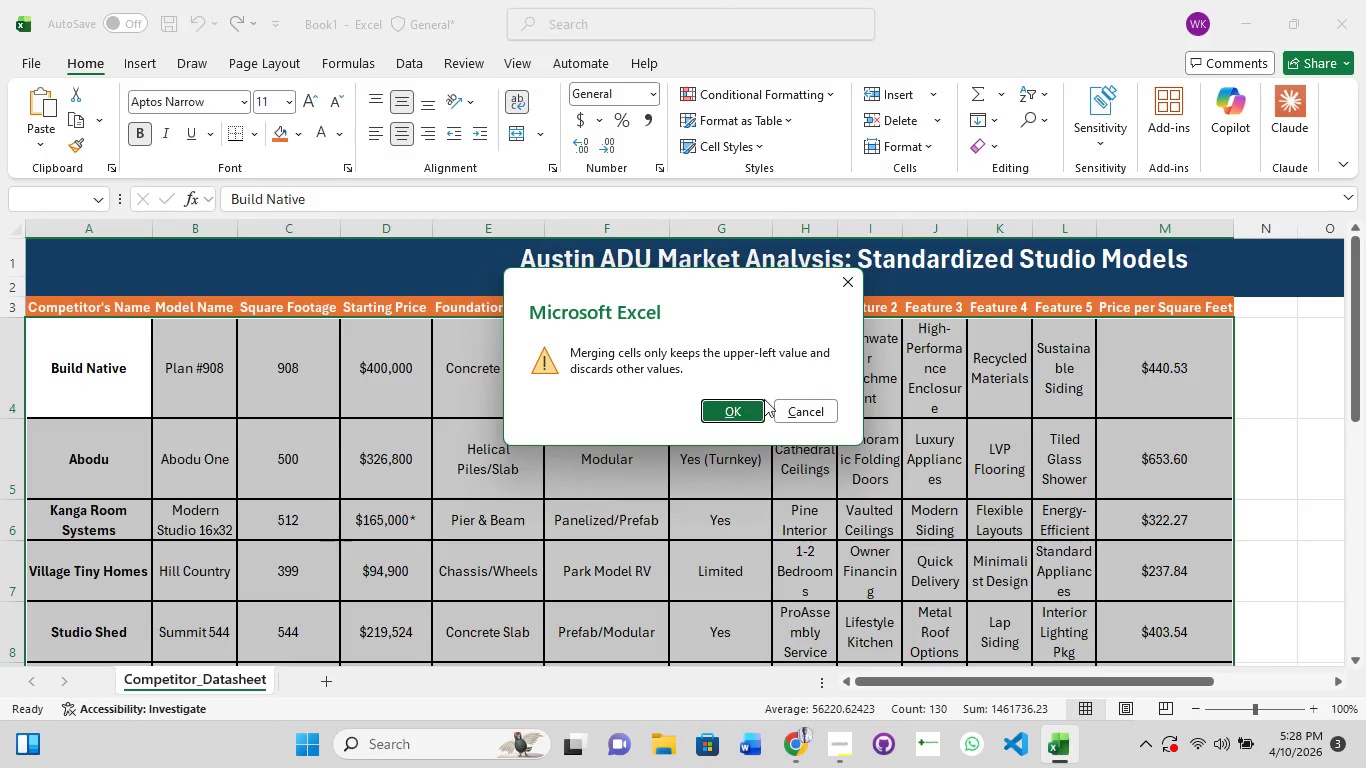 
left_click([750, 408])
 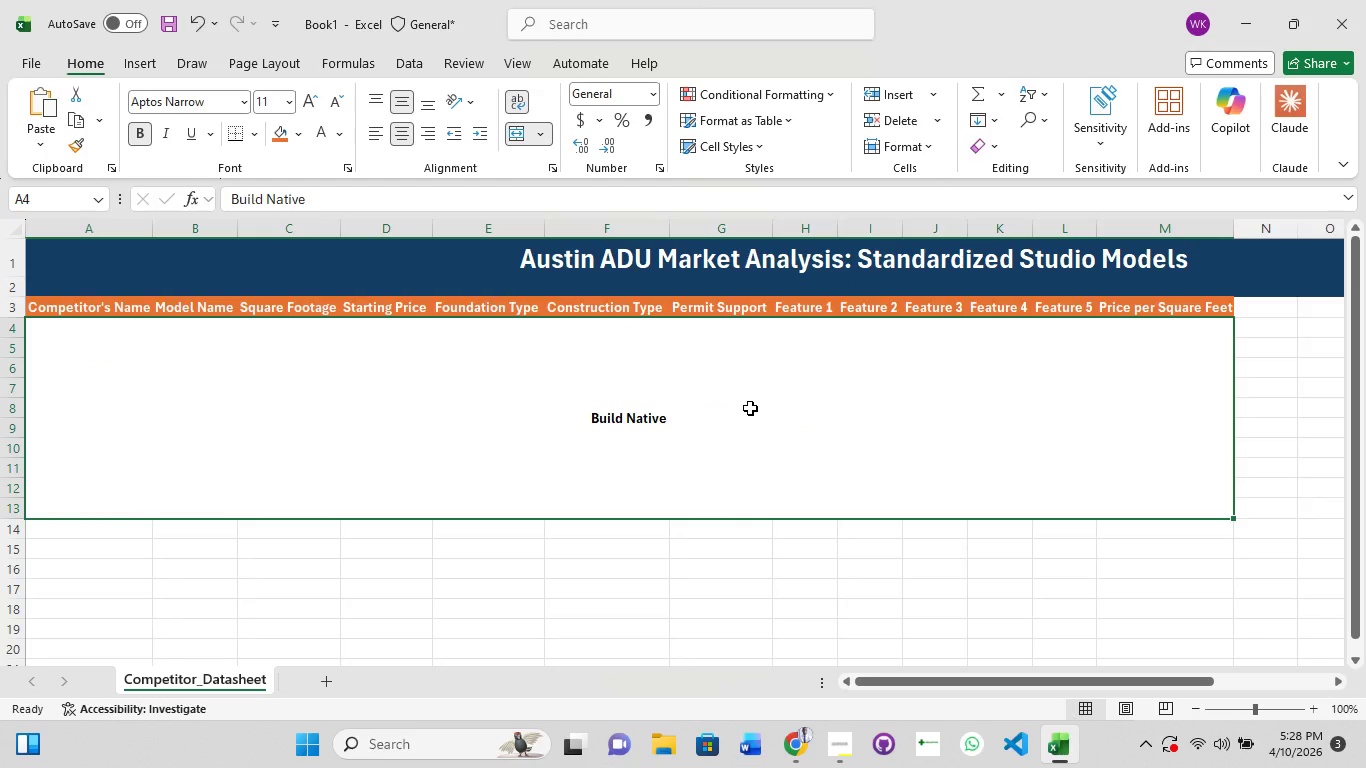 
key(Control+Z)
 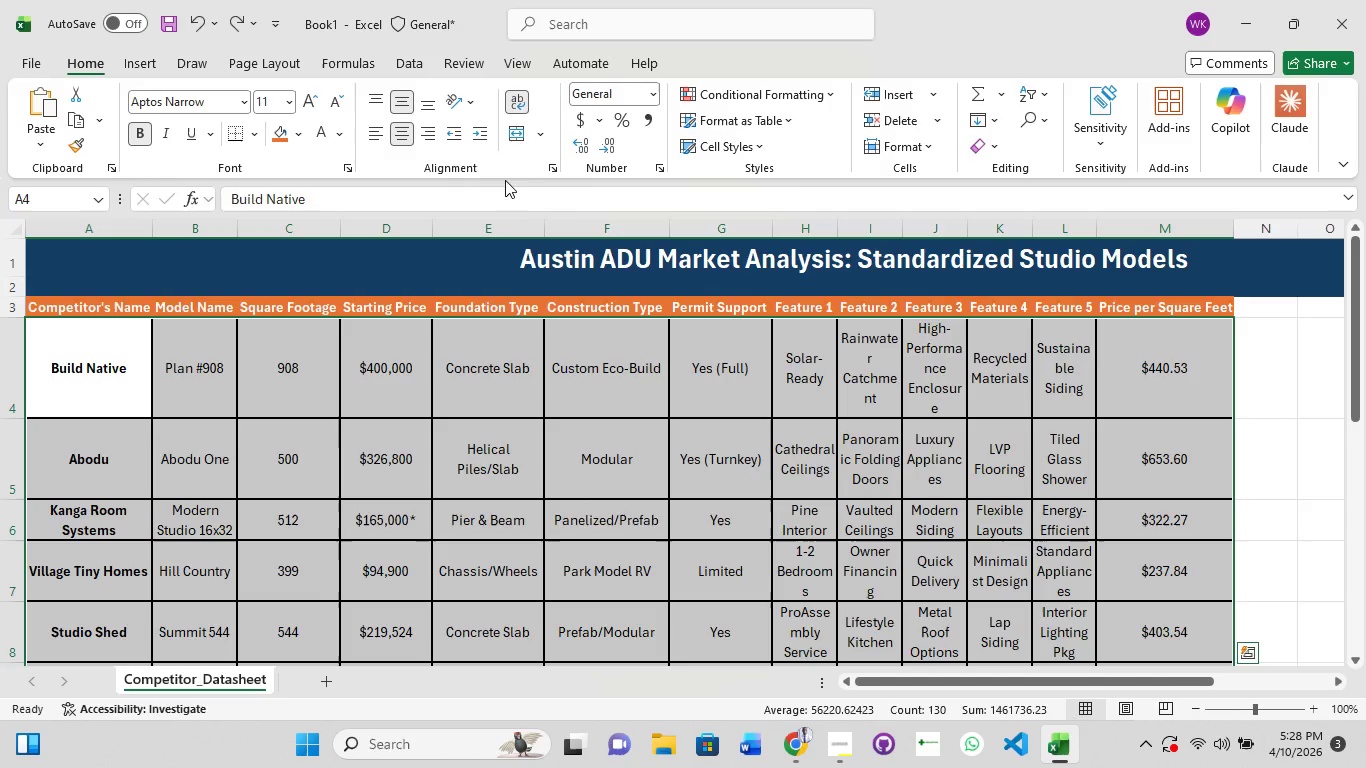 
left_click([553, 171])
 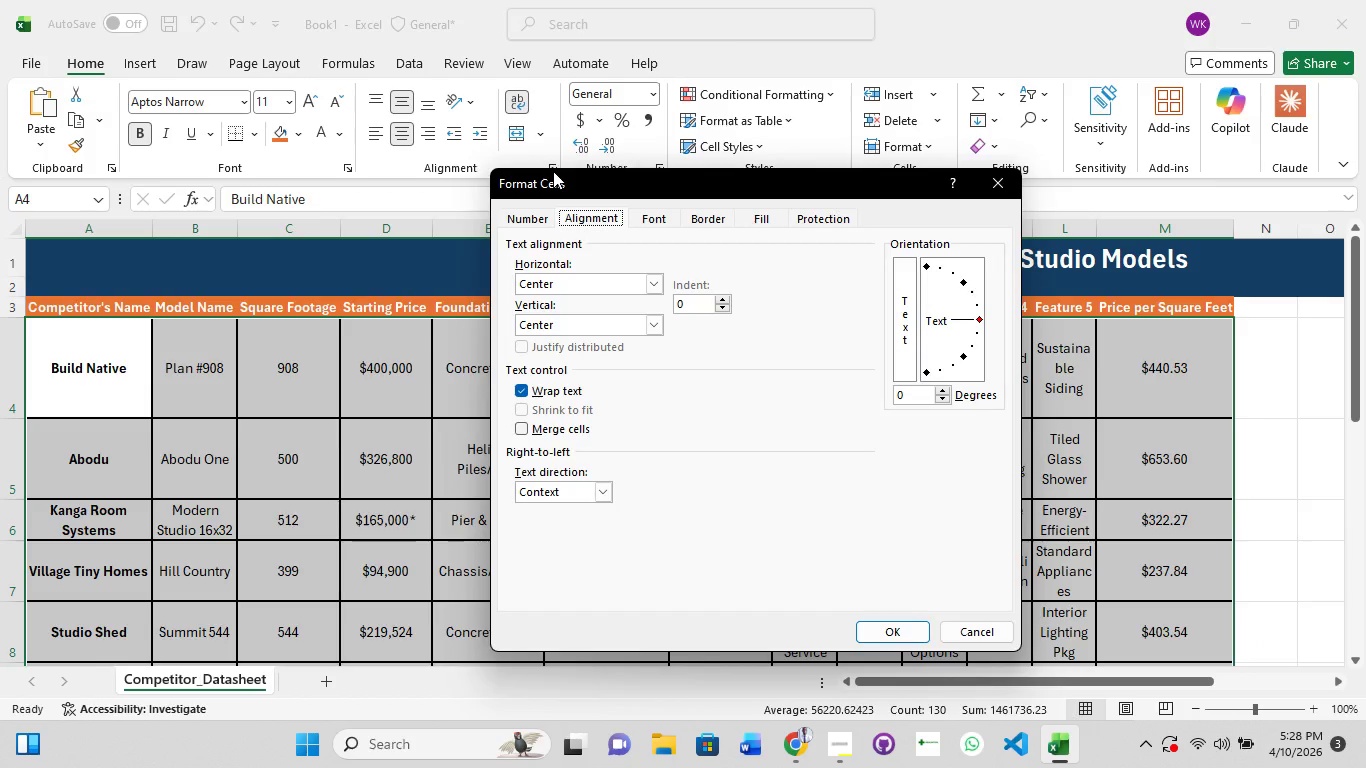 
wait(9.34)
 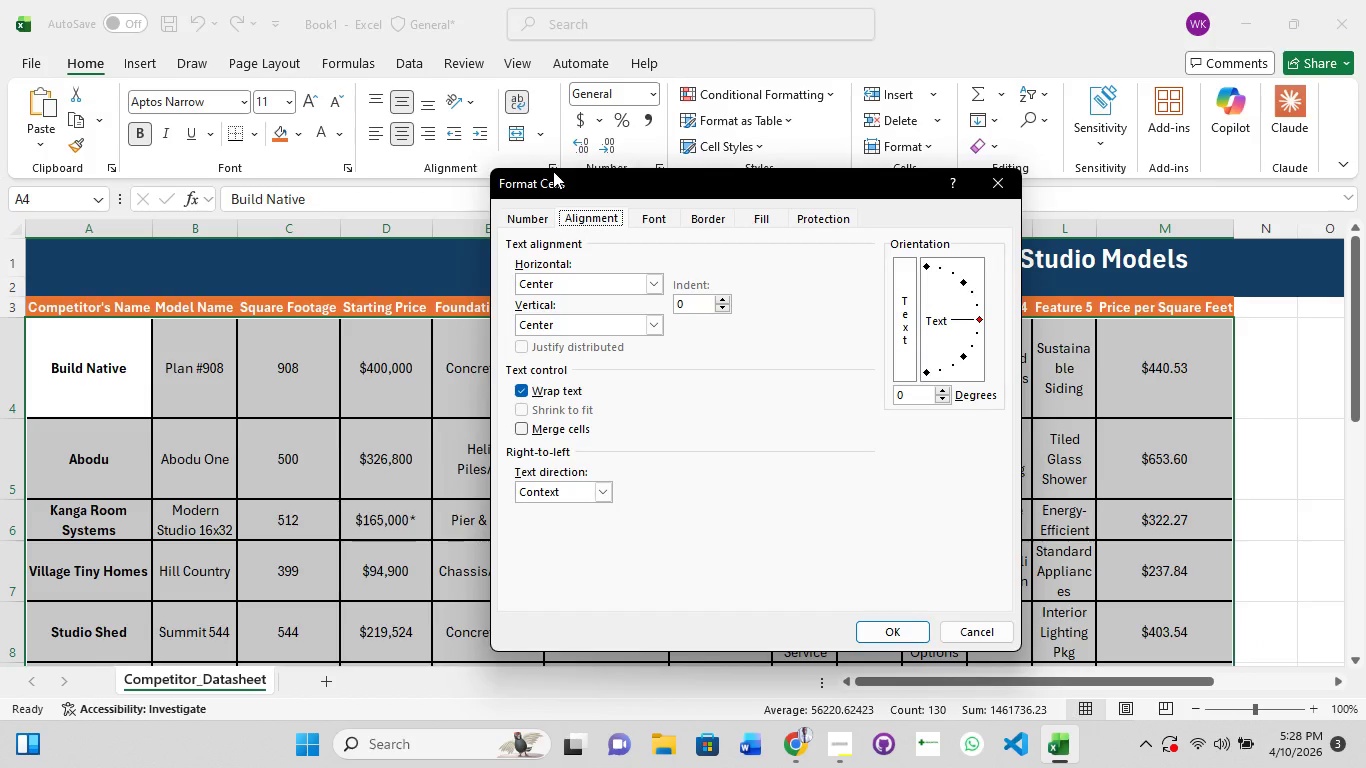 
left_click([474, 171])
 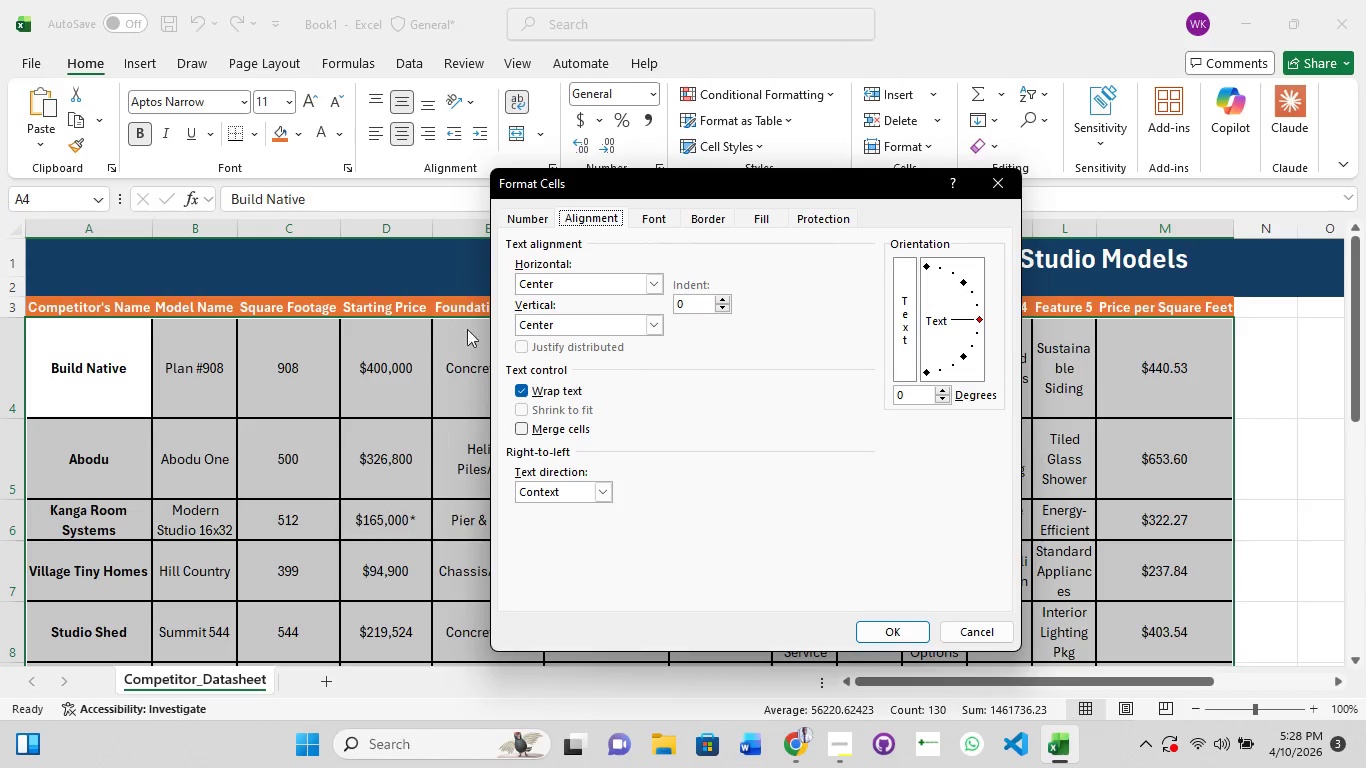 
wait(14.7)
 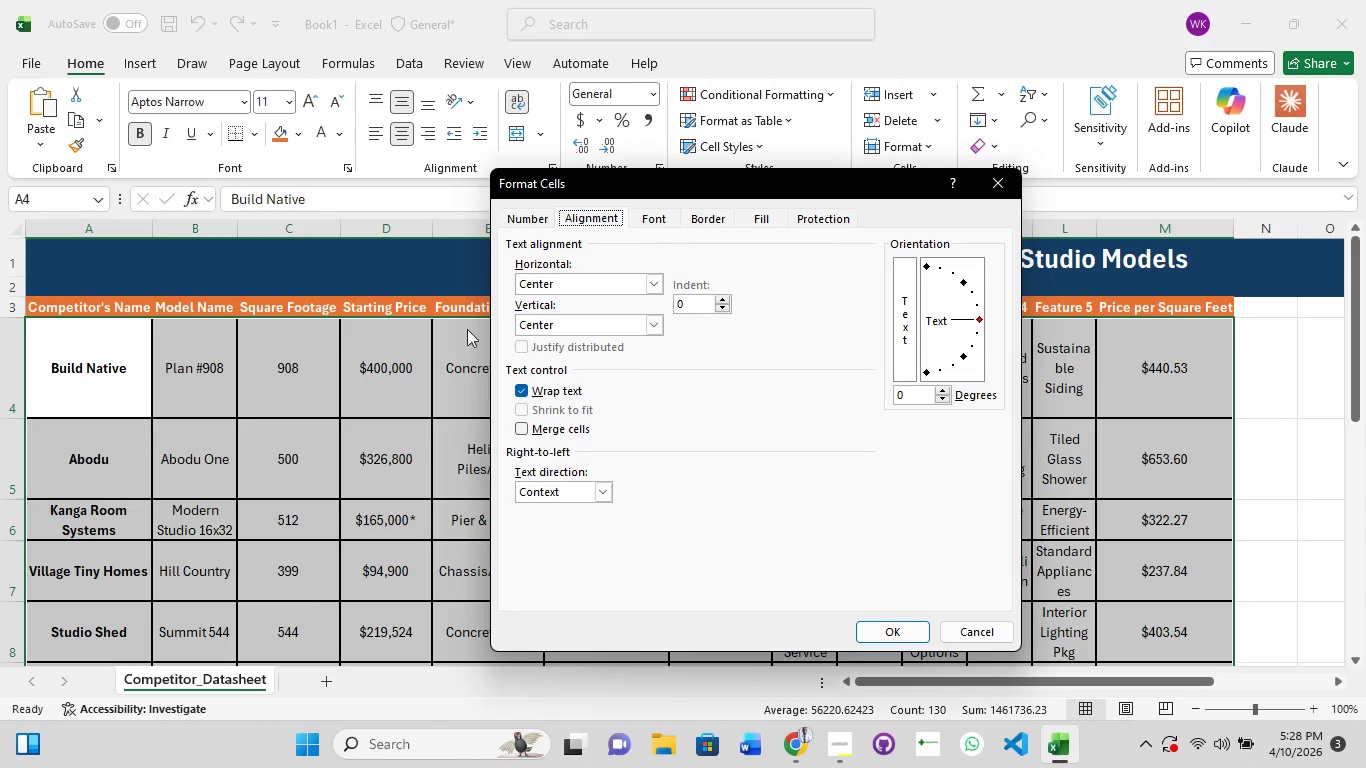 
left_click([651, 221])
 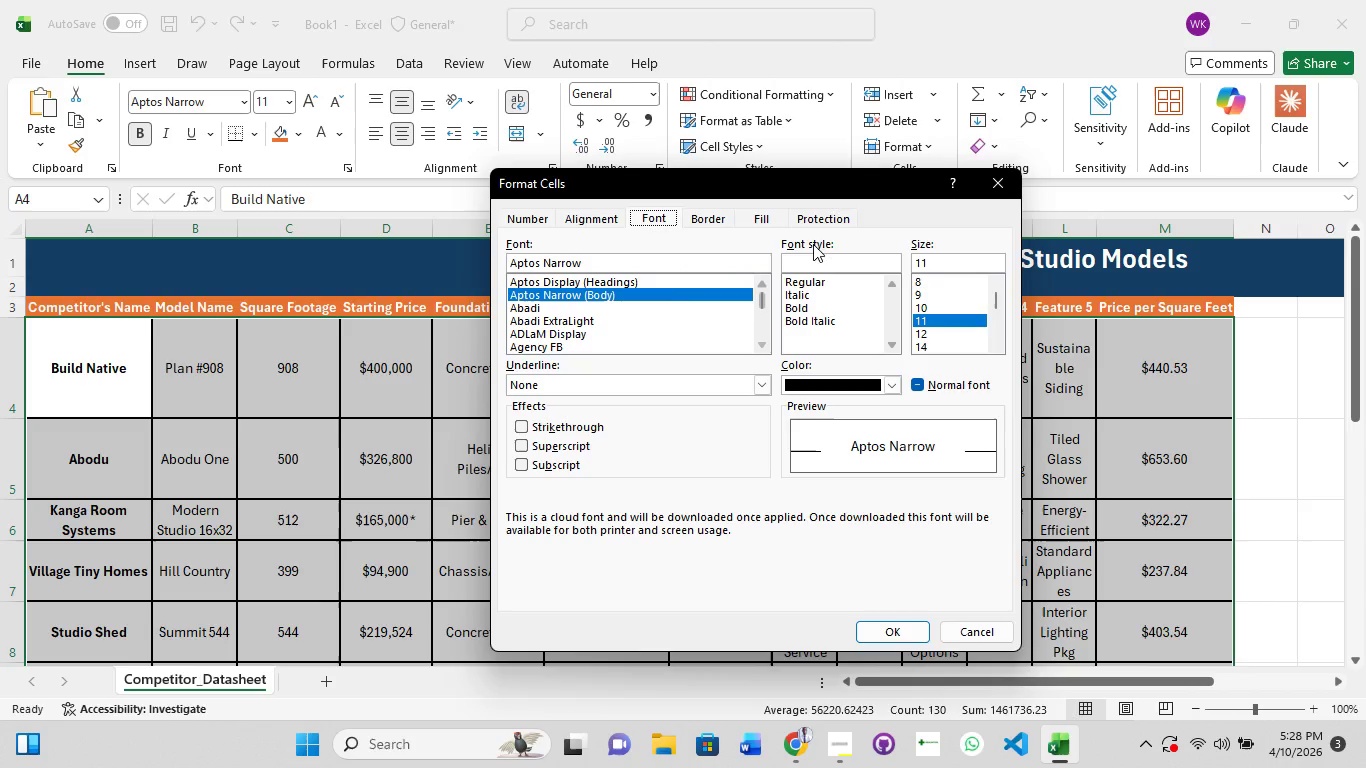 
left_click([771, 219])
 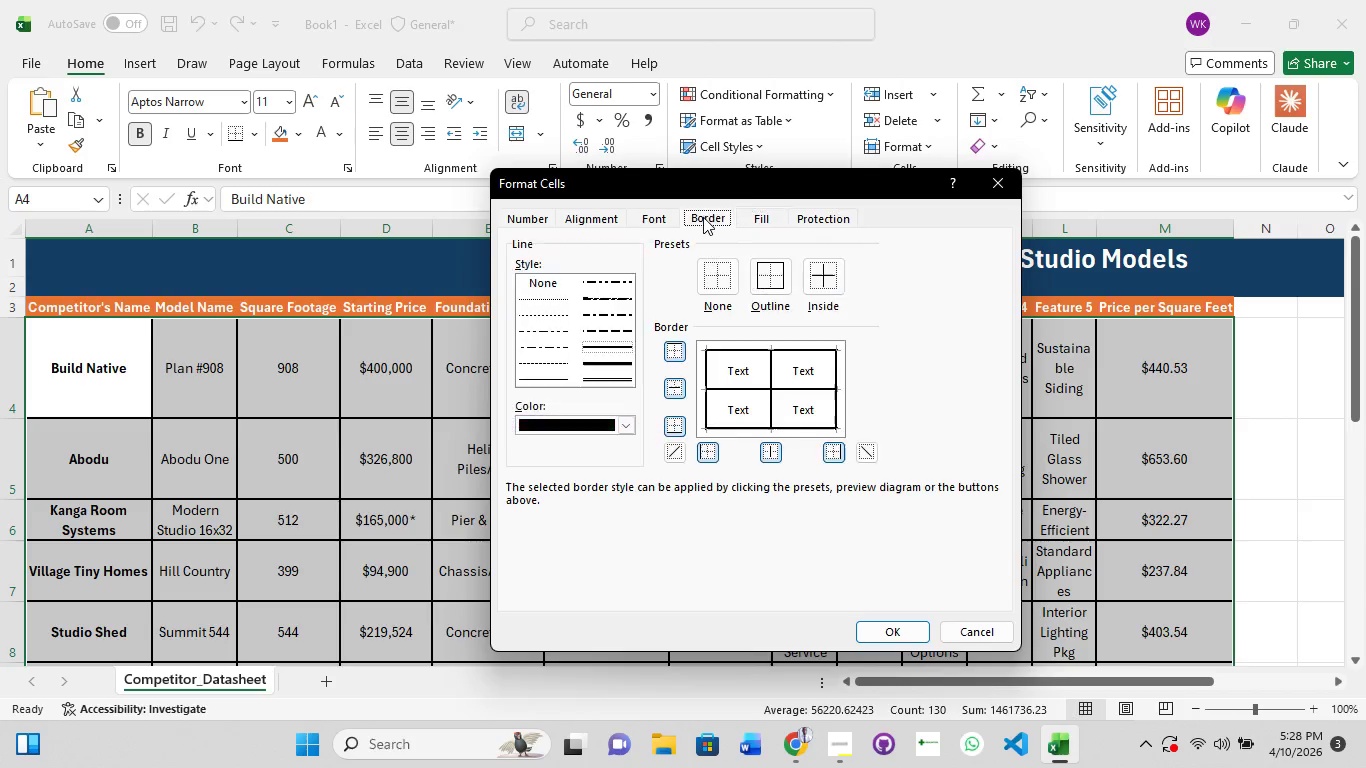 
left_click([703, 217])
 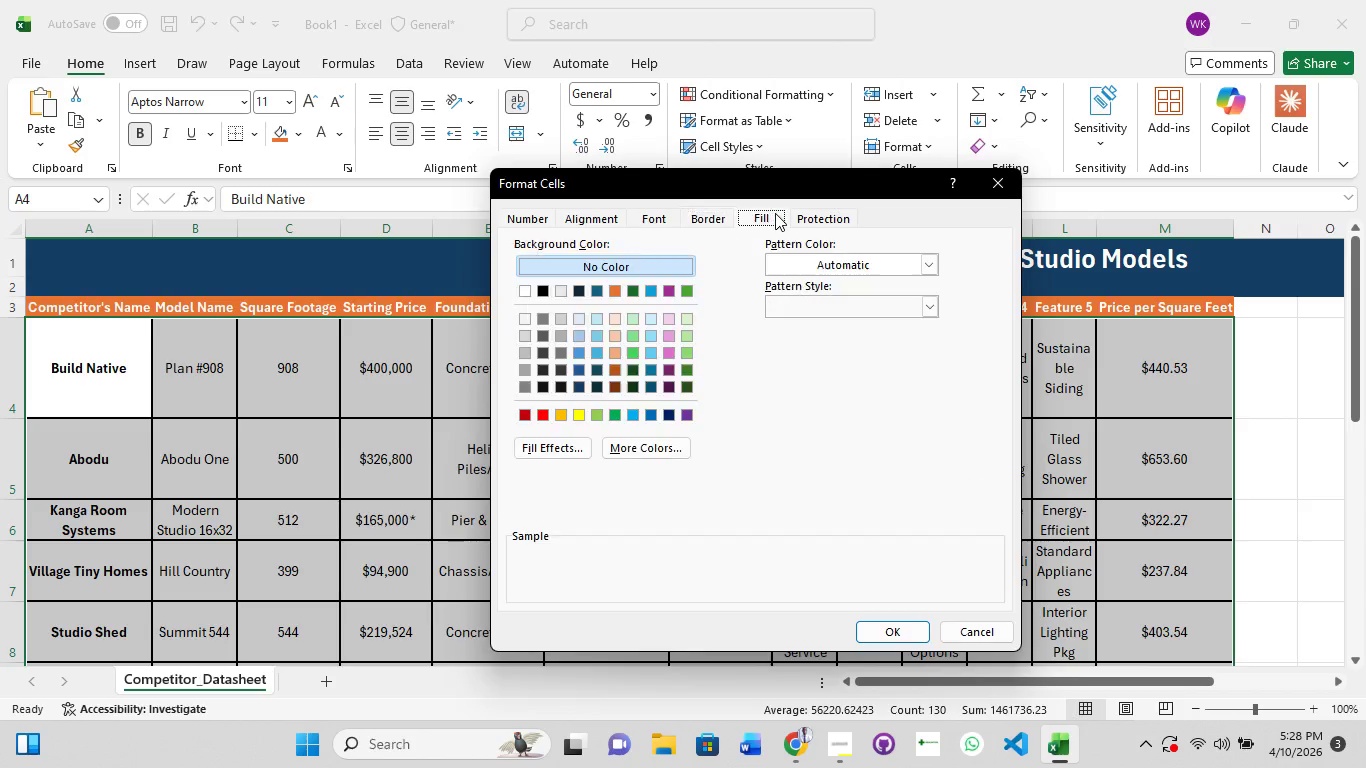 
left_click([775, 213])
 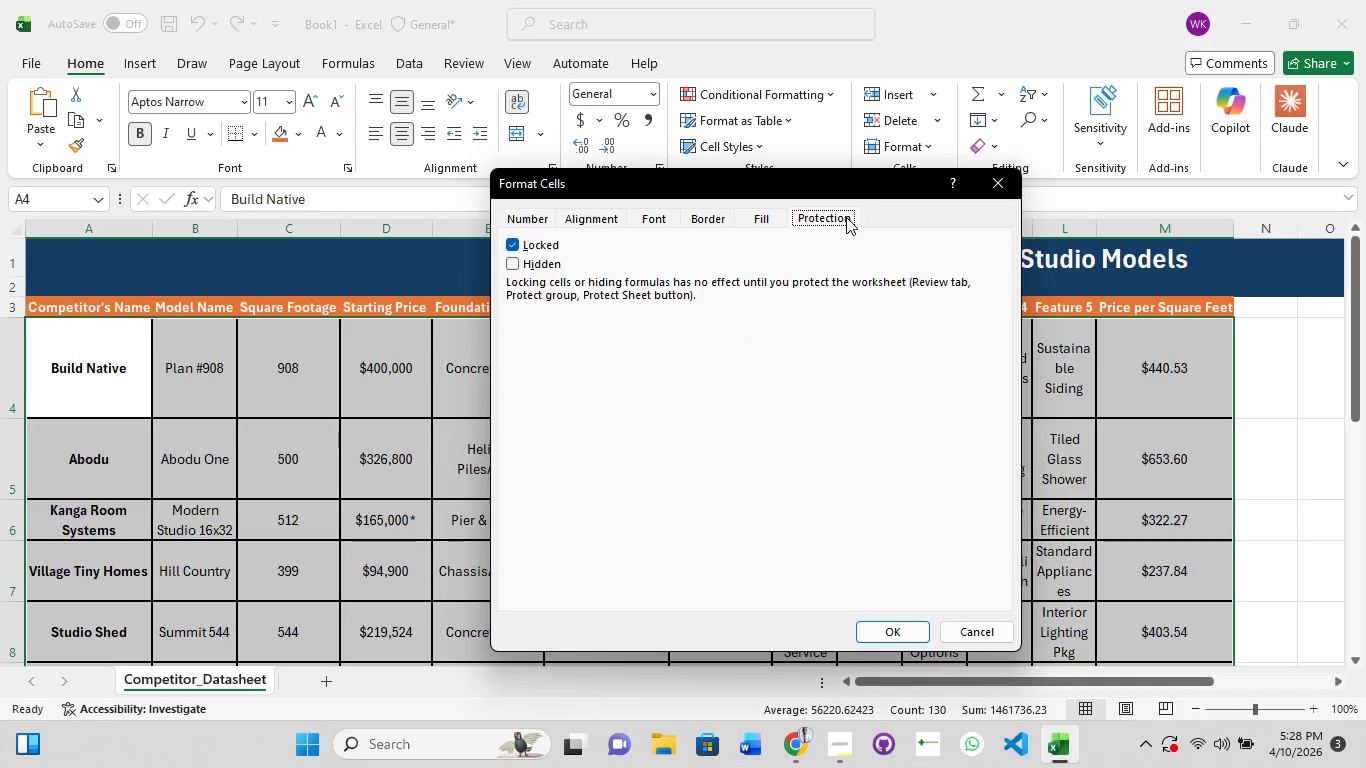 
left_click([846, 217])
 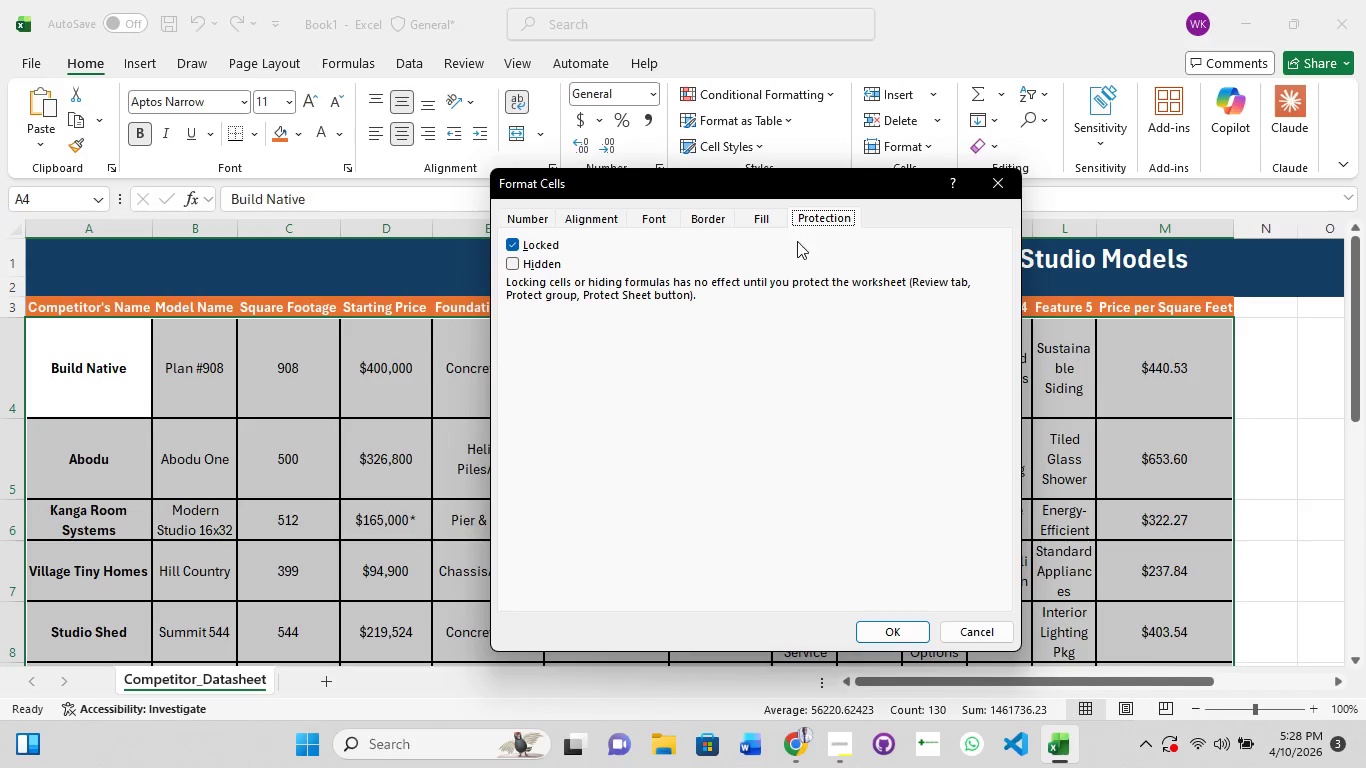 
left_click([727, 220])
 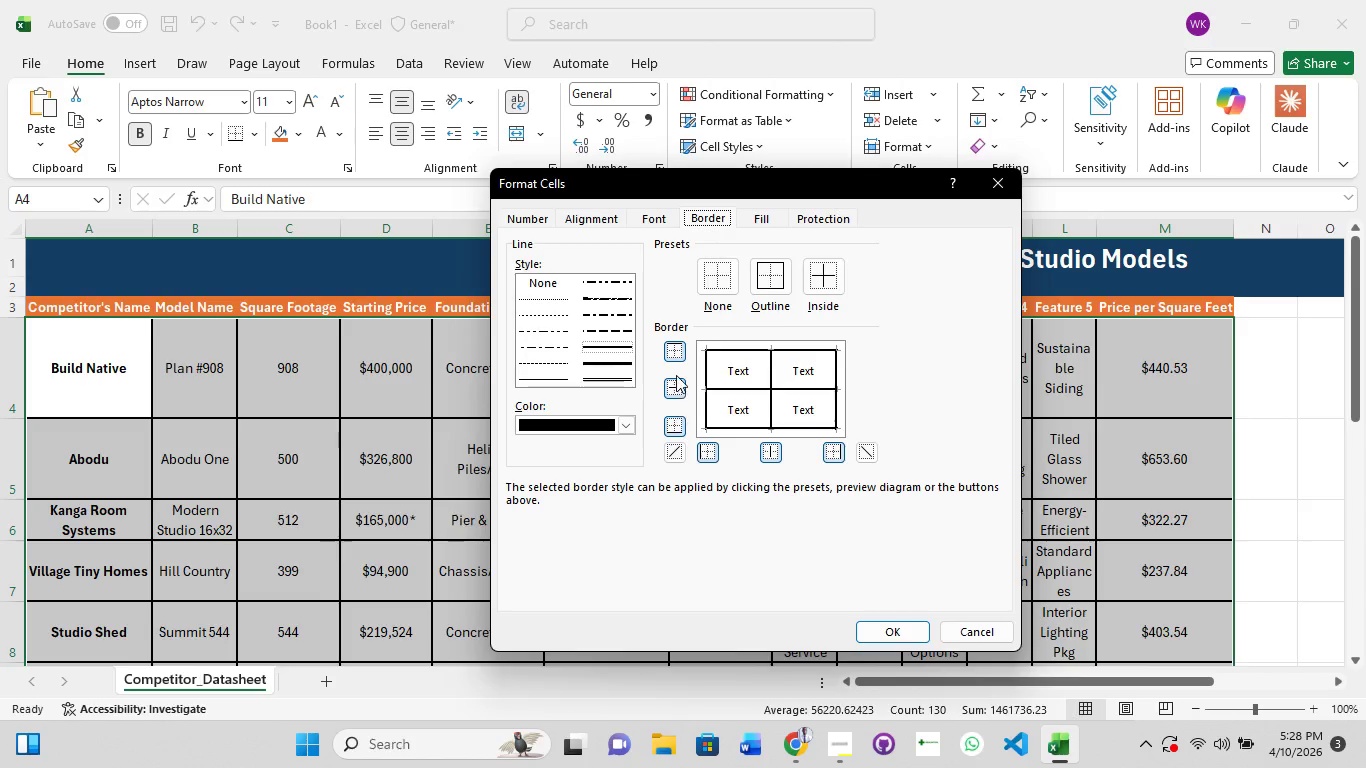 
wait(5.33)
 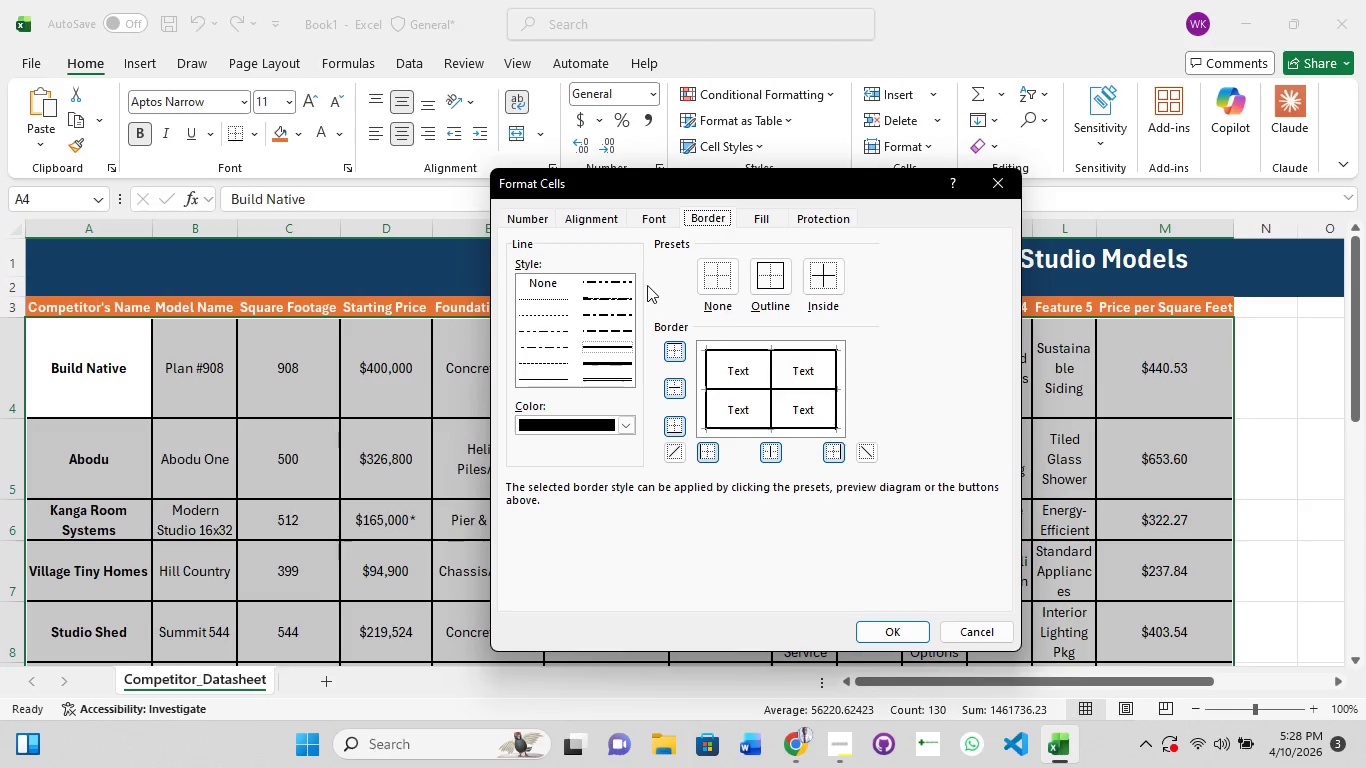 
left_click([671, 396])
 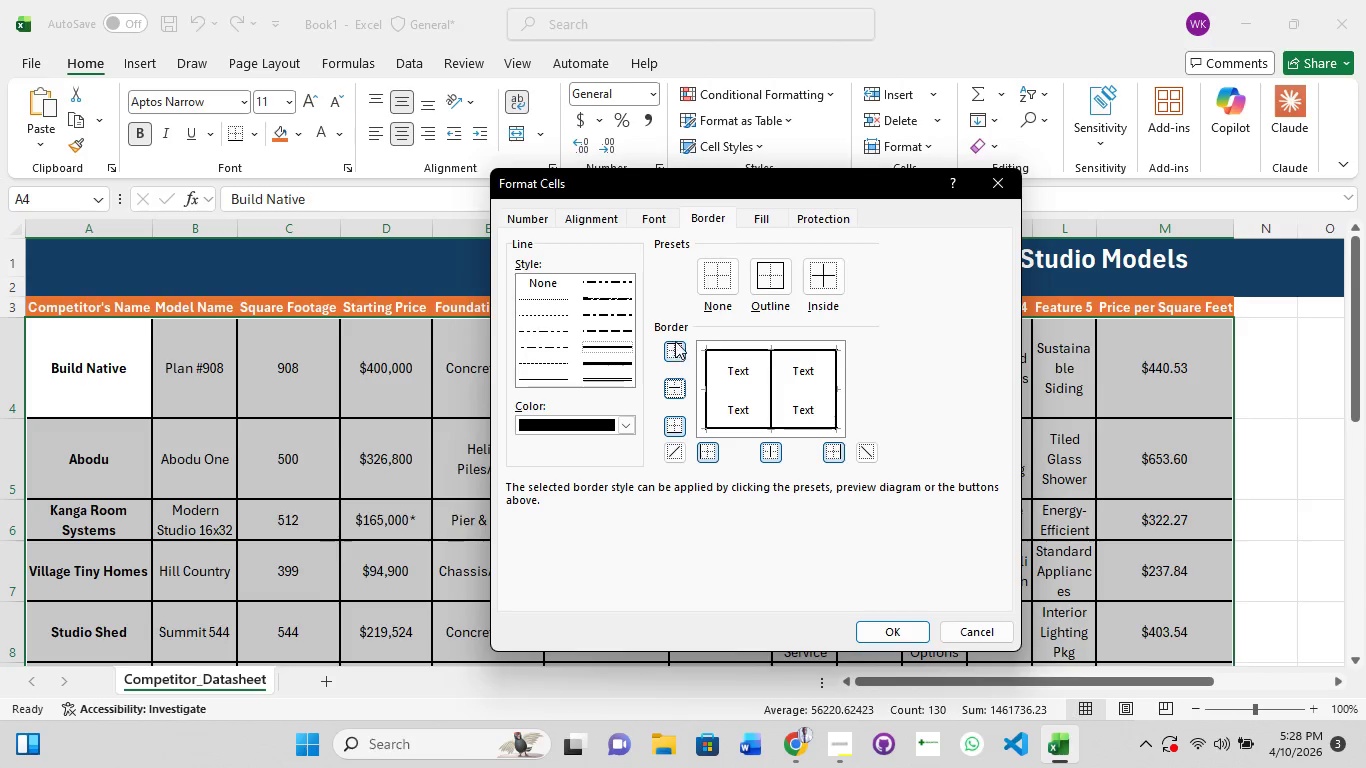 
left_click([677, 338])
 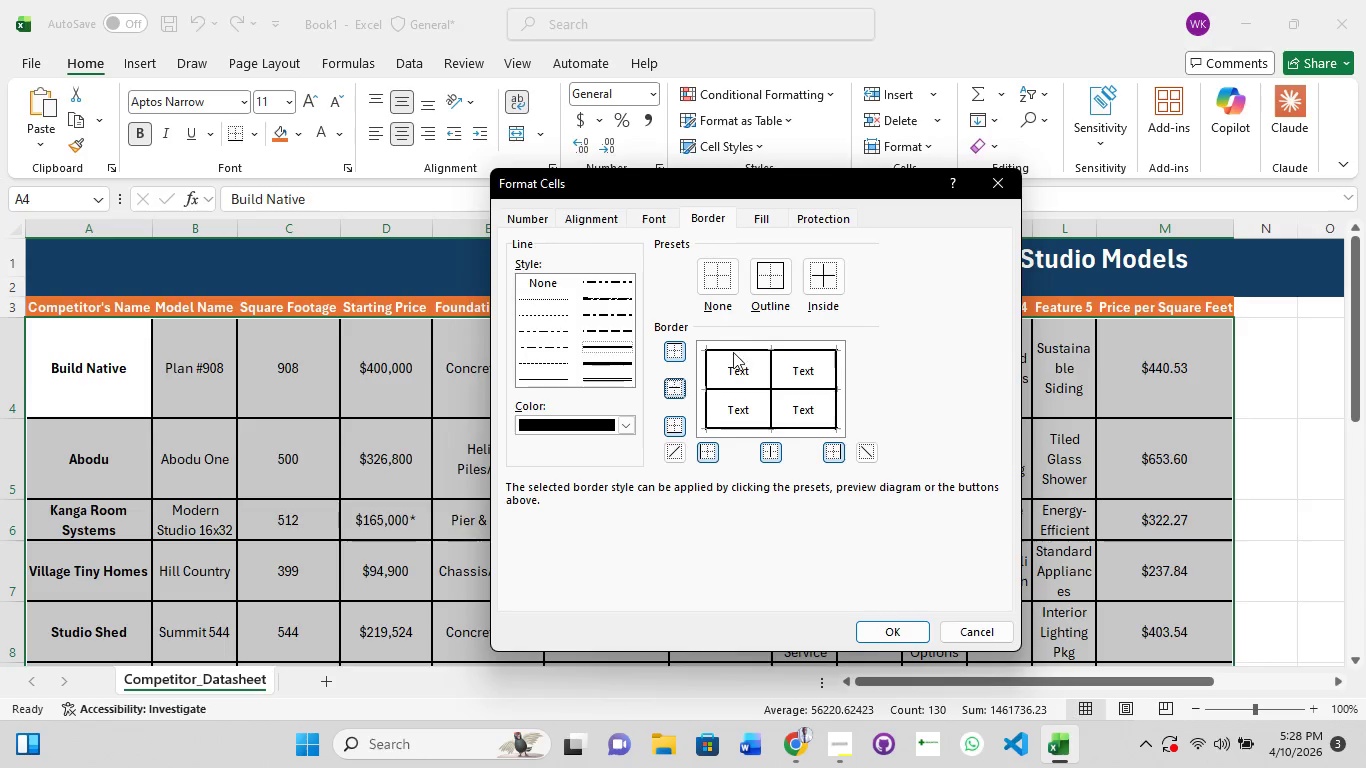 
left_click([720, 275])
 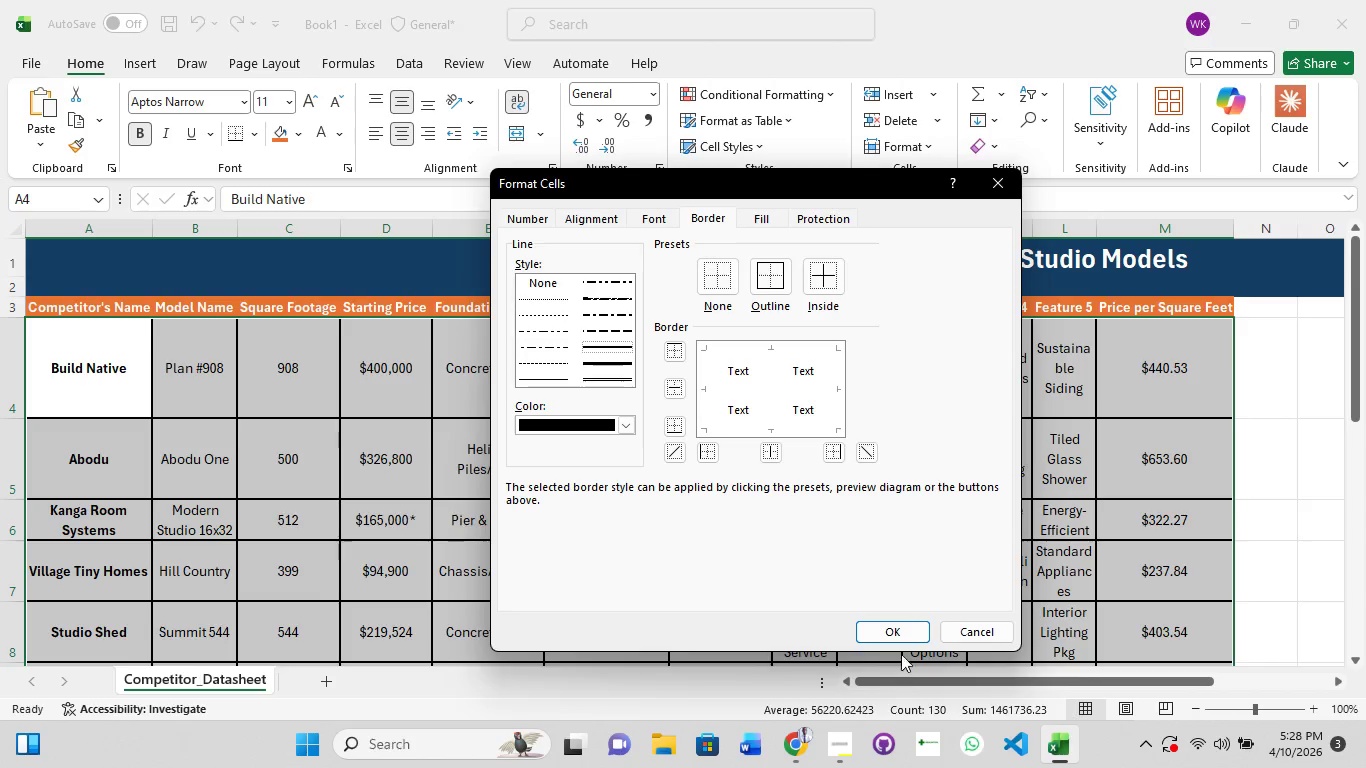 
left_click([901, 617])
 